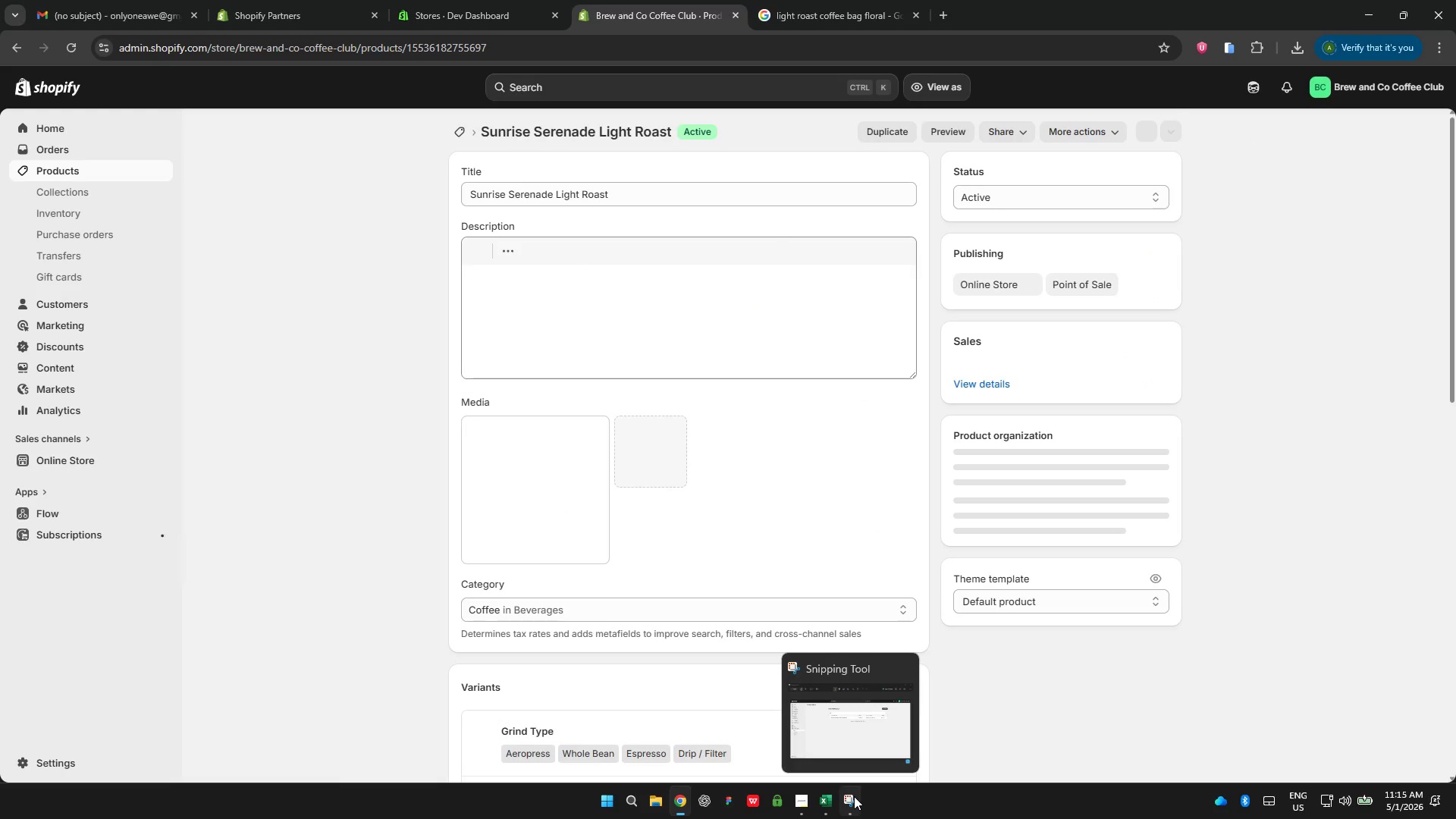 
left_click([854, 796])
 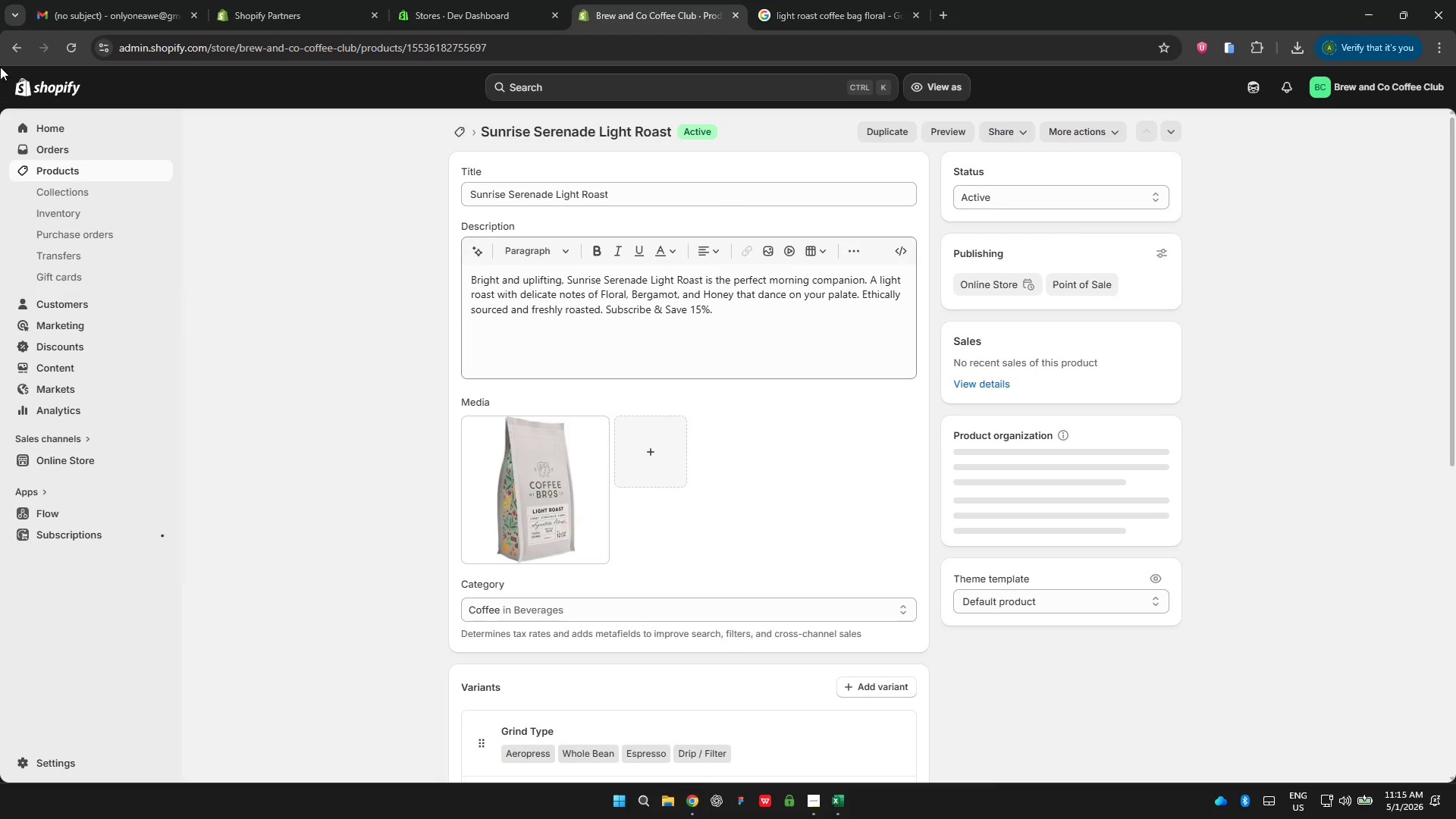 
left_click_drag(start_coordinate=[0, 67], to_coordinate=[1454, 786])
 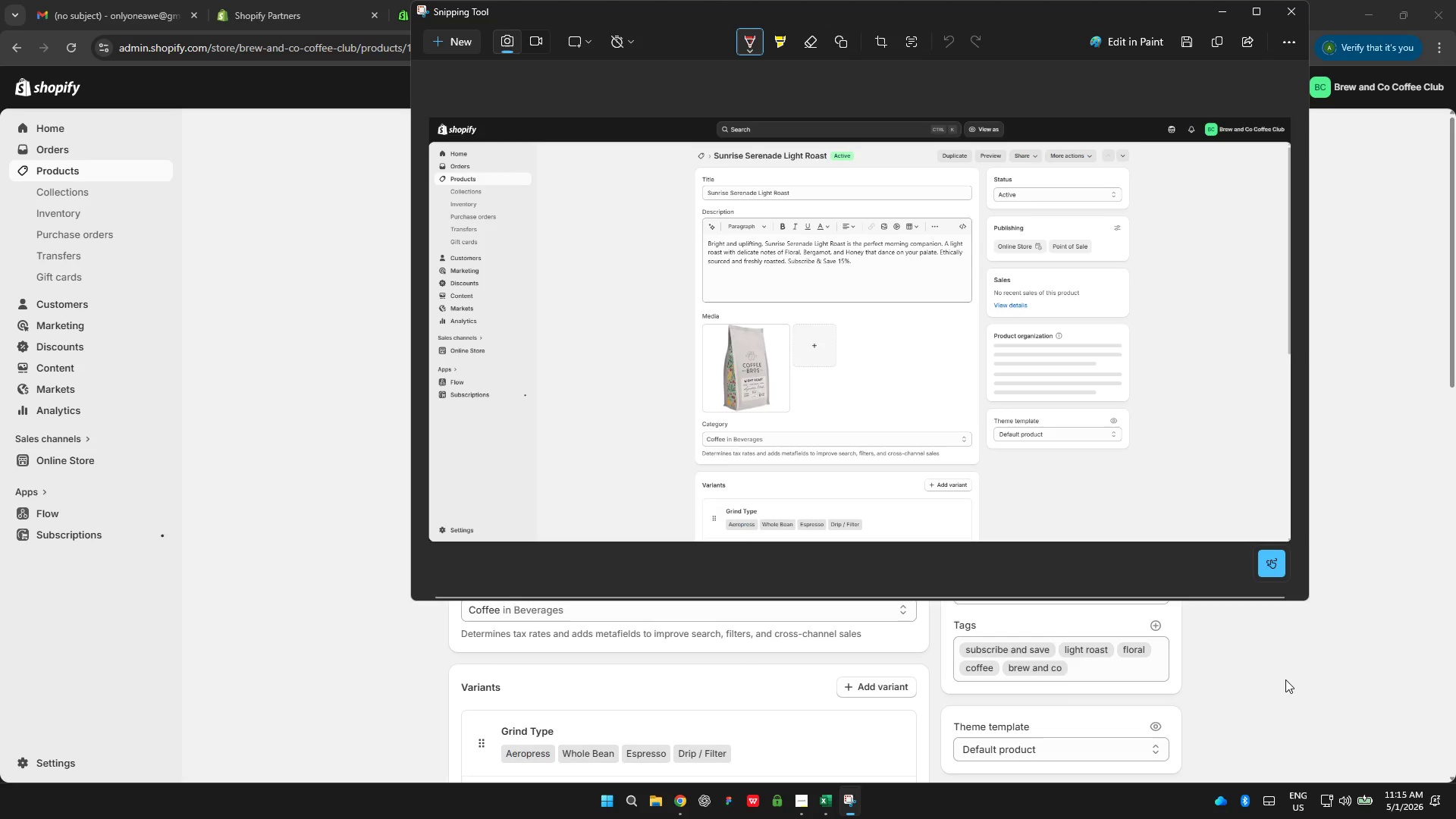 
key(Control+S)
 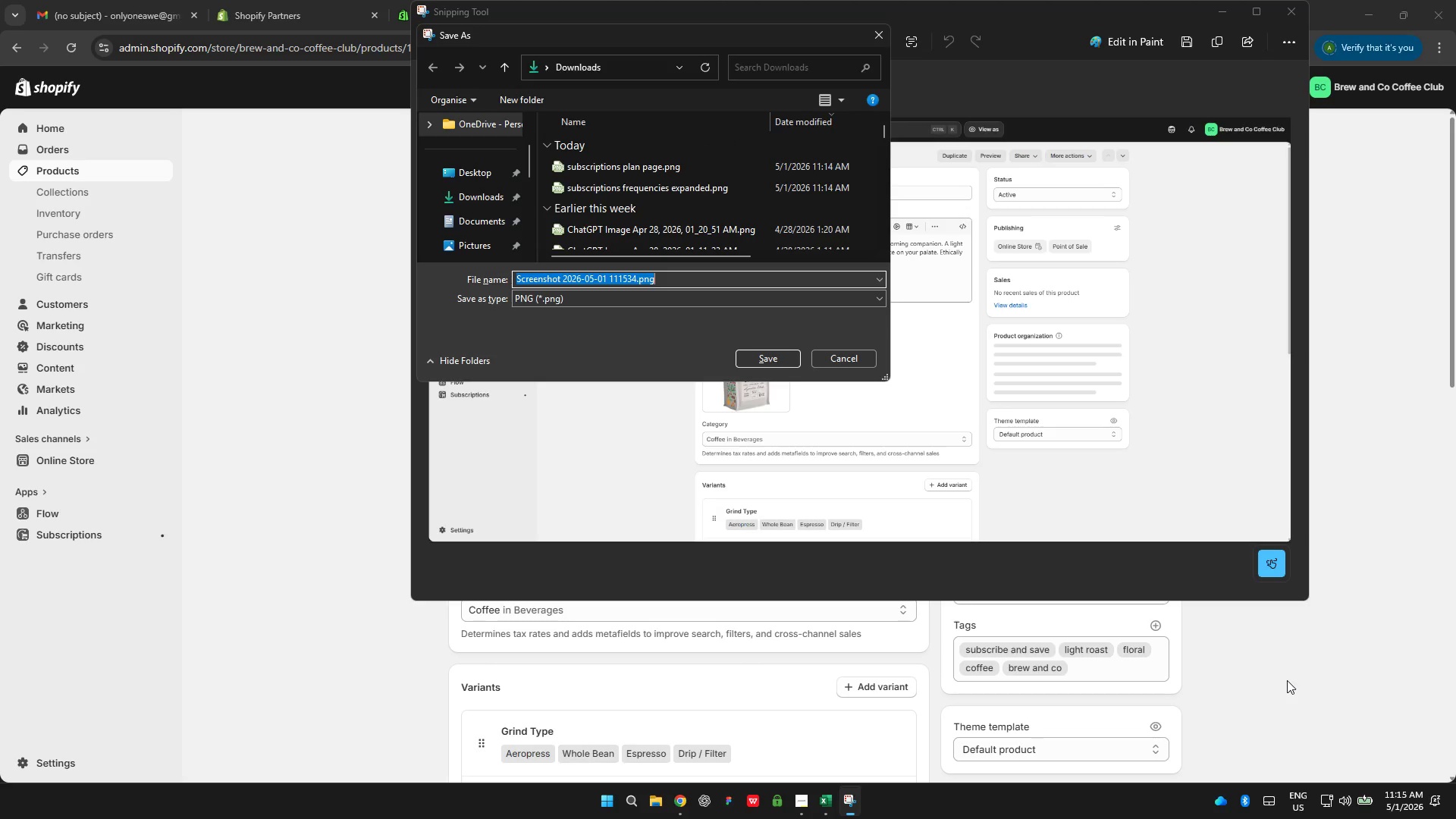 
type(sunrise product page)
 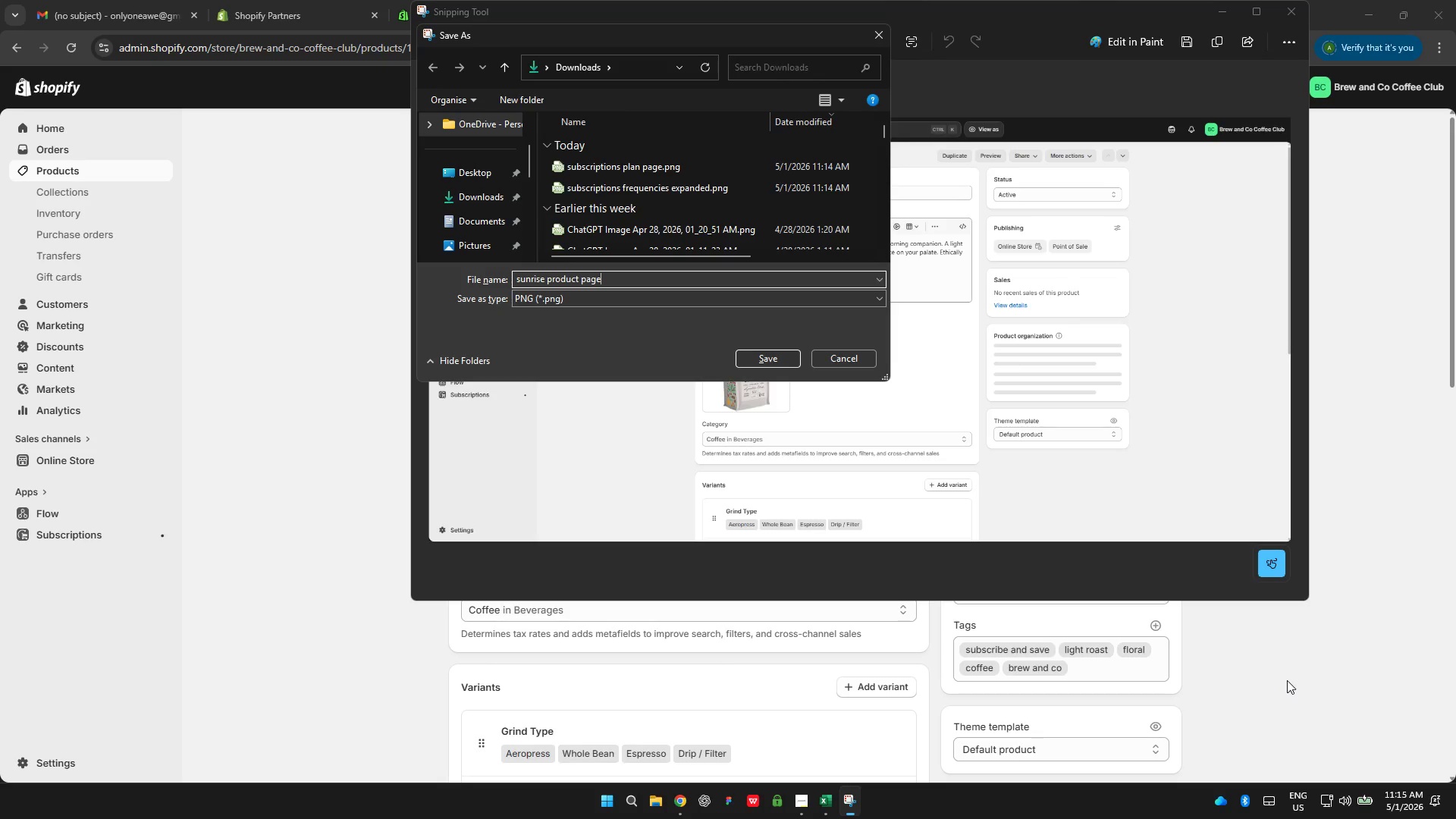 
hold_key(key=Enter, duration=0.44)
 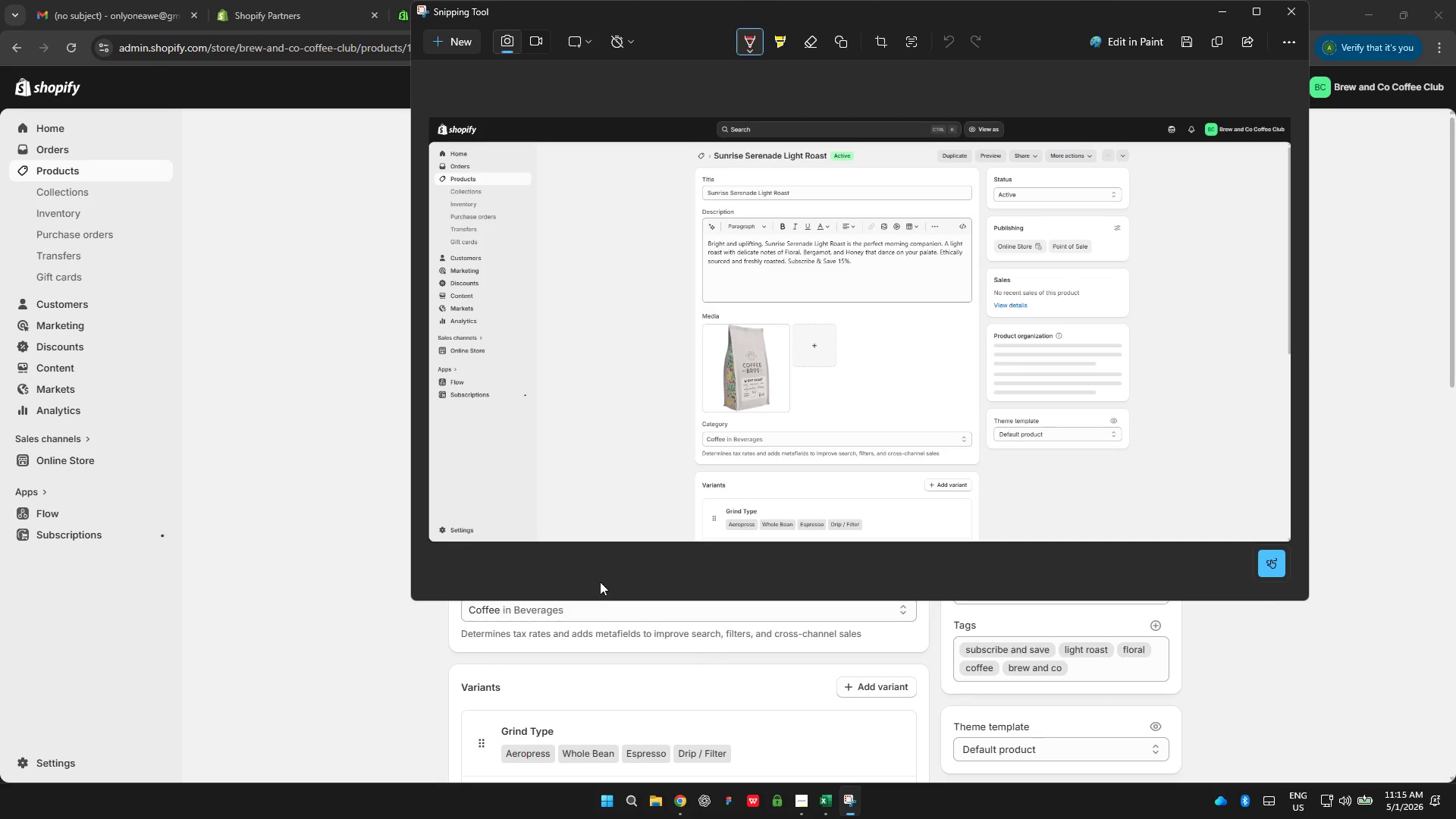 
left_click([323, 541])
 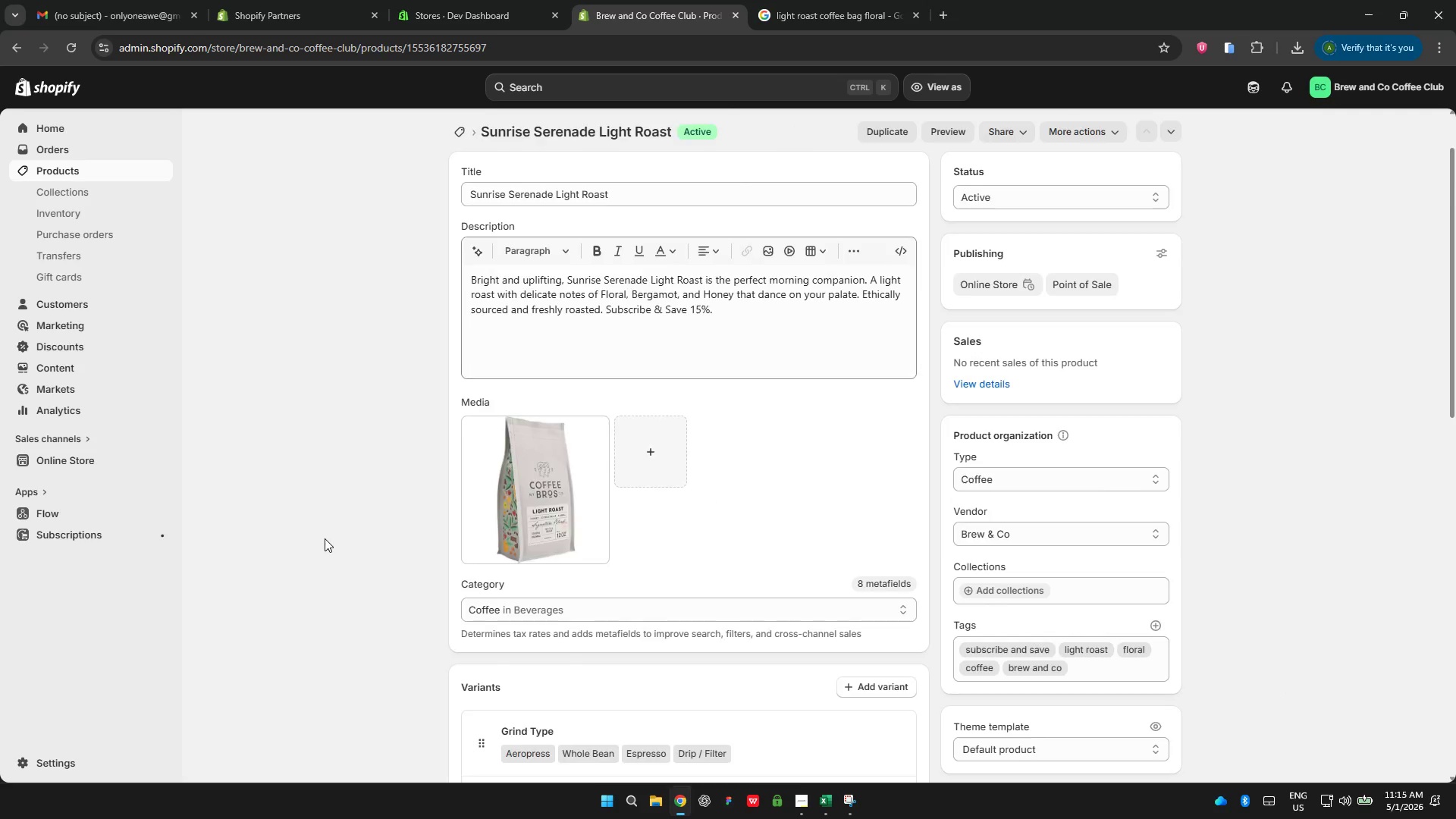 
scroll: coordinate [326, 538], scroll_direction: down, amount: 18.0
 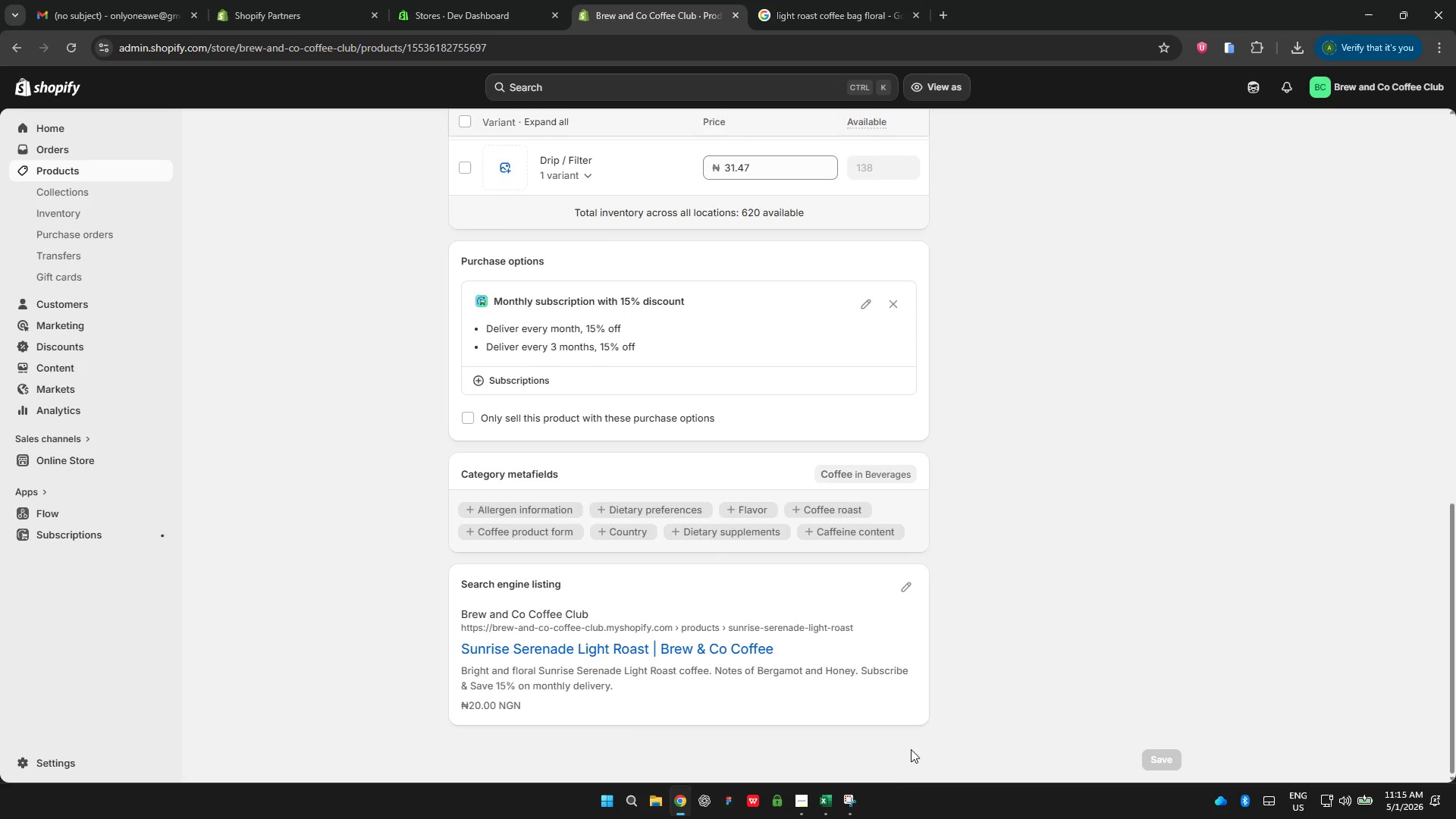 
left_click([843, 803])
 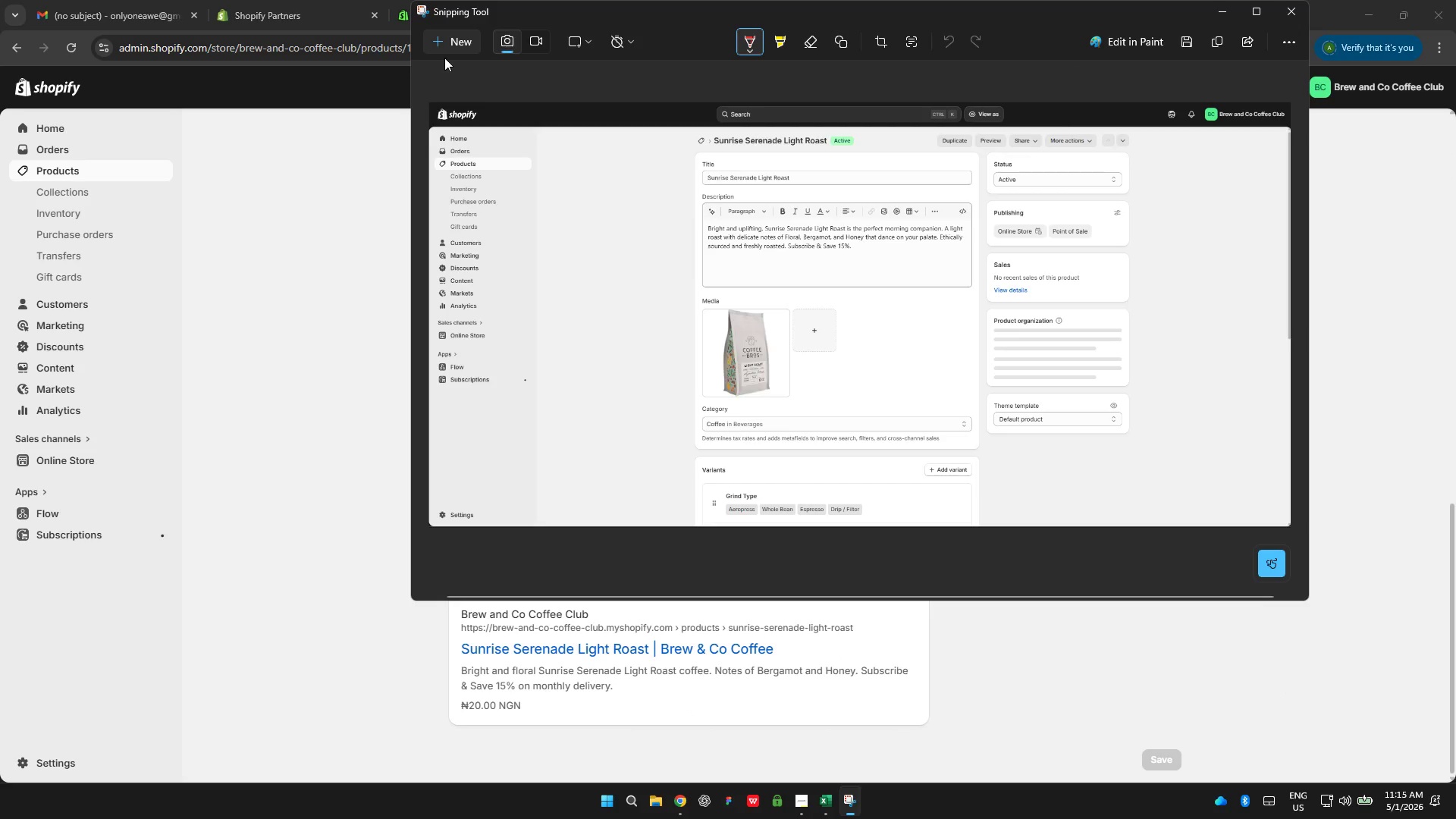 
left_click([453, 42])
 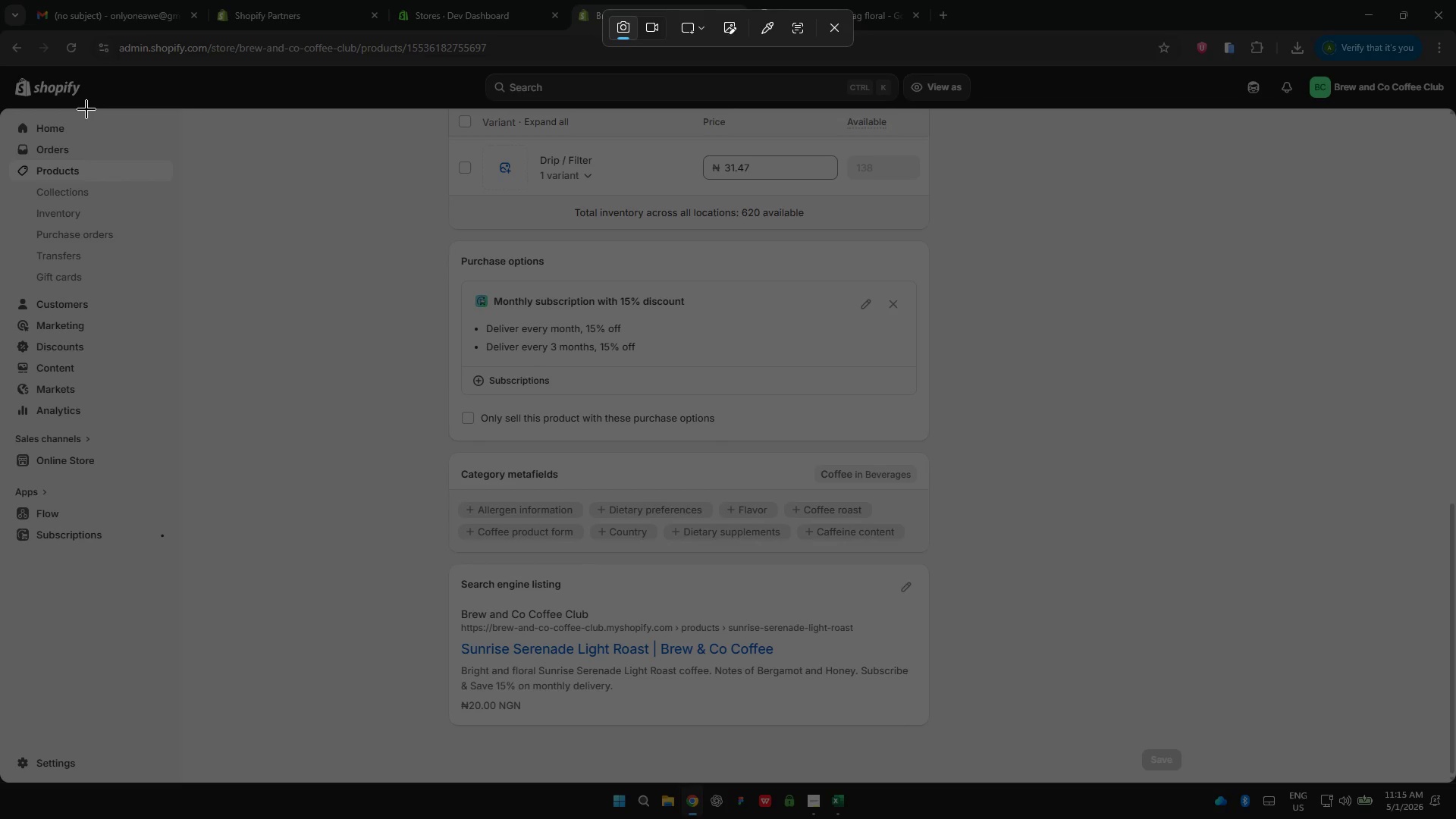 
left_click_drag(start_coordinate=[86, 109], to_coordinate=[1446, 770])
 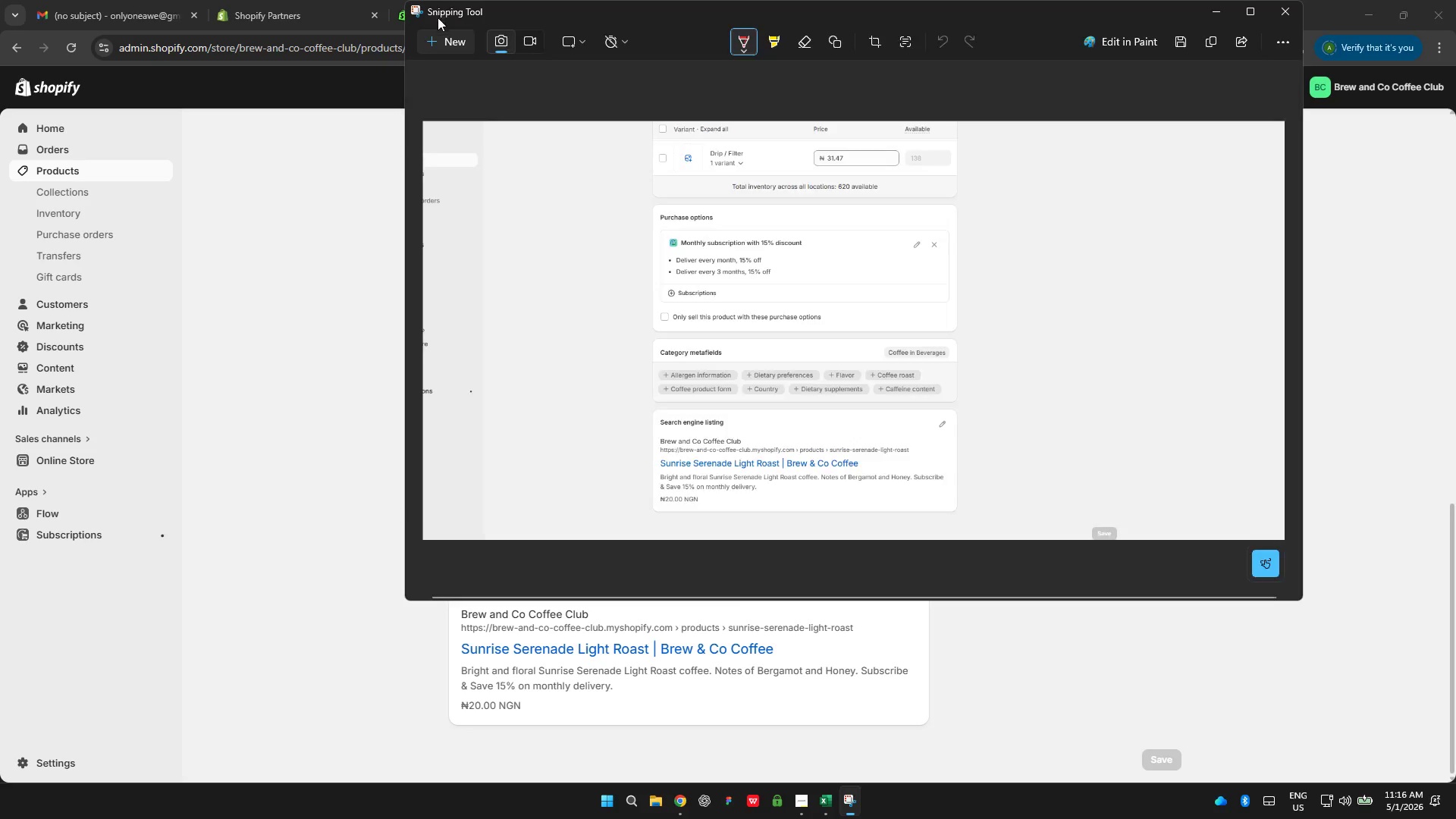 
left_click([438, 39])
 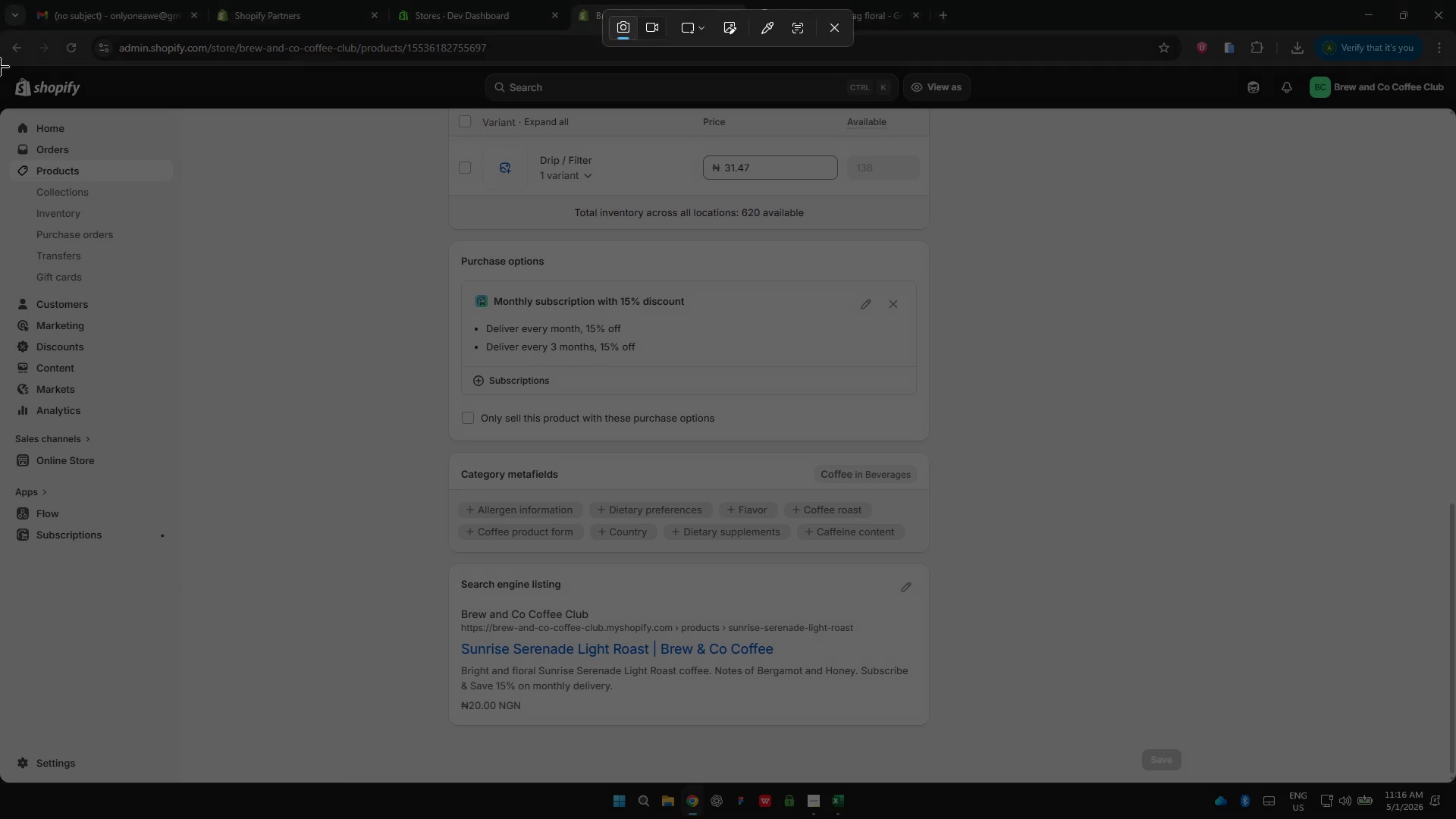 
left_click_drag(start_coordinate=[0, 65], to_coordinate=[1455, 778])
 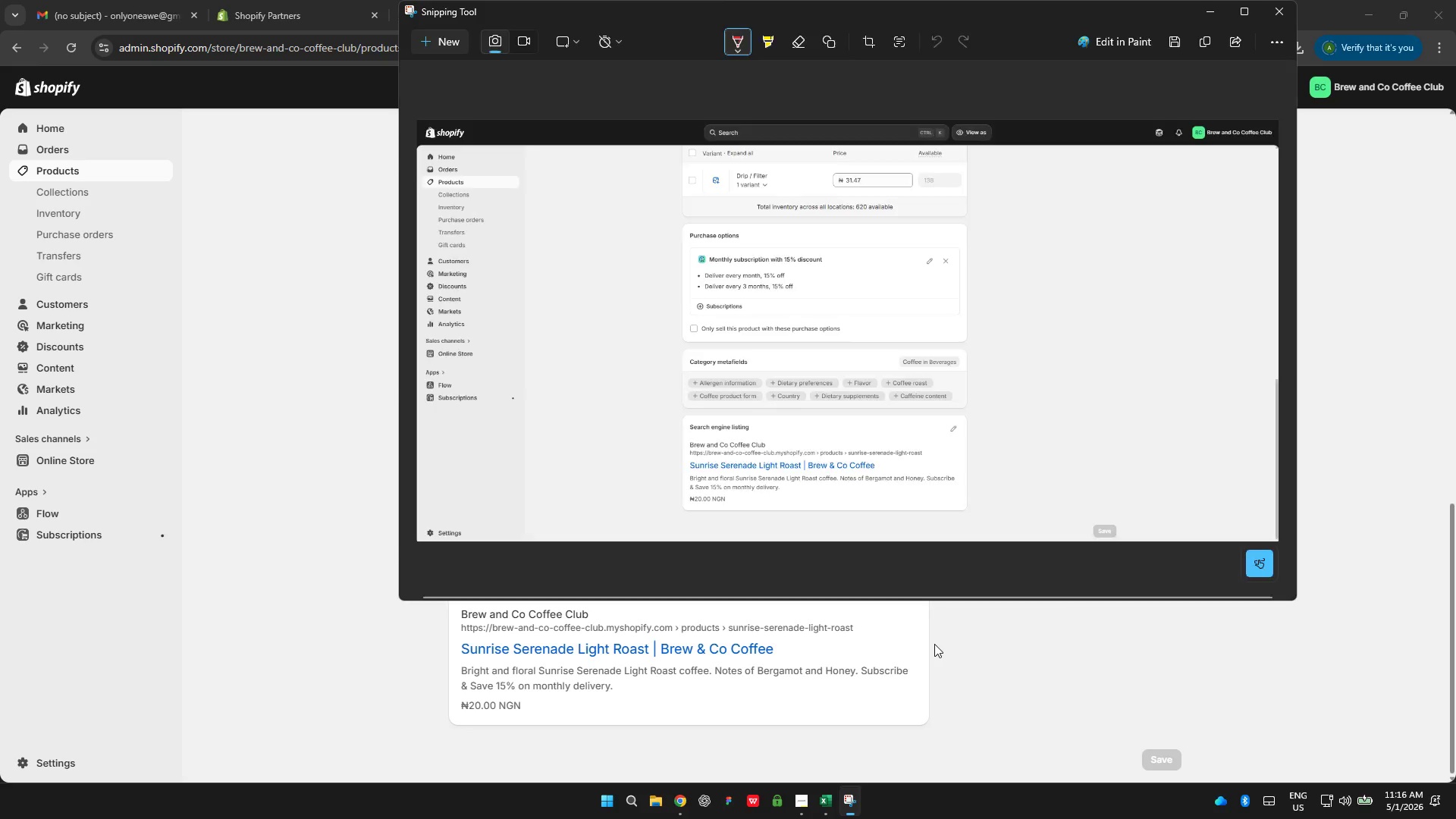 
key(Control+S)
 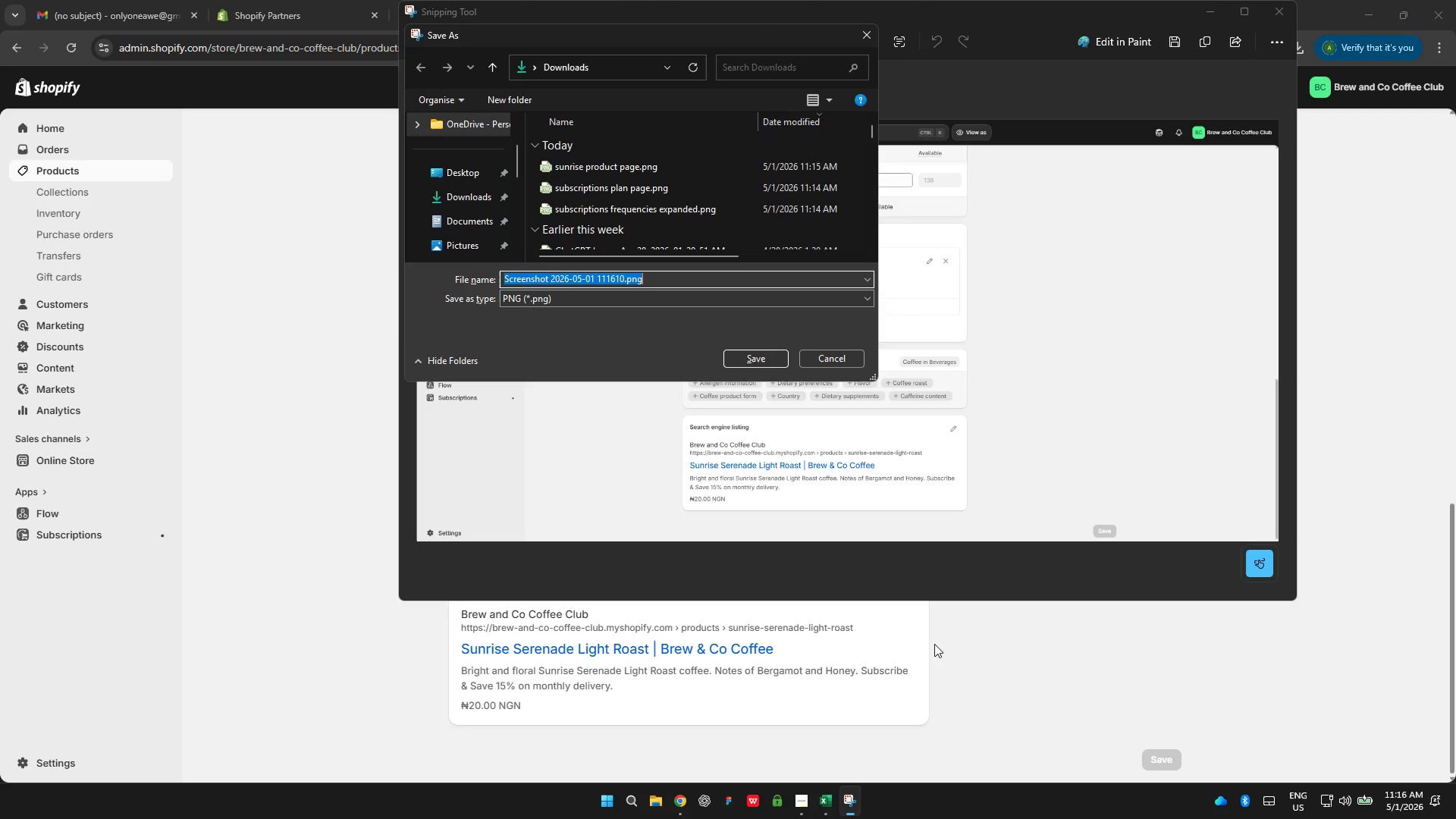 
type(sunro)
key(Backspace)
type(ise product page, subscriptions widget)
 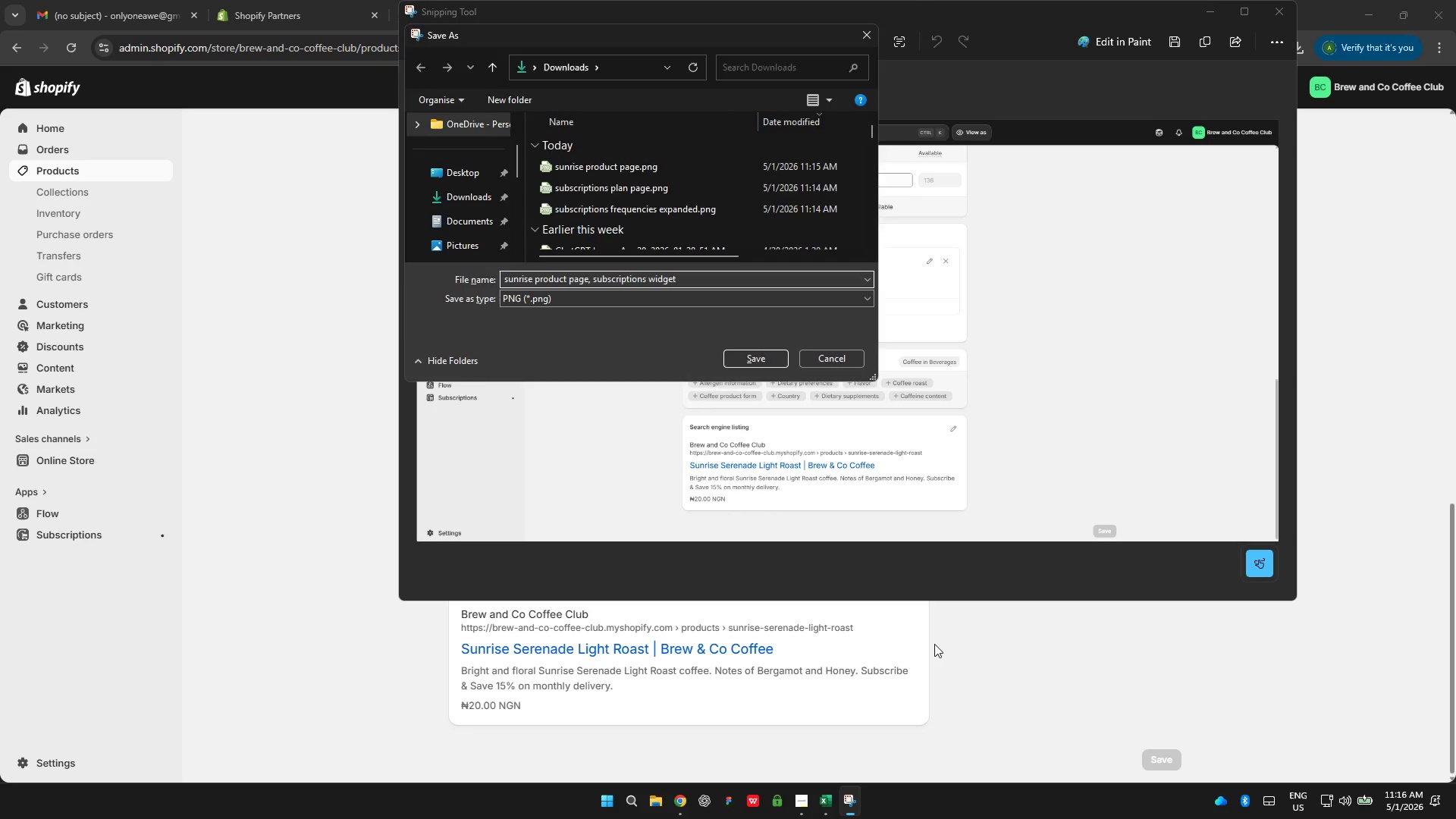 
key(Enter)
 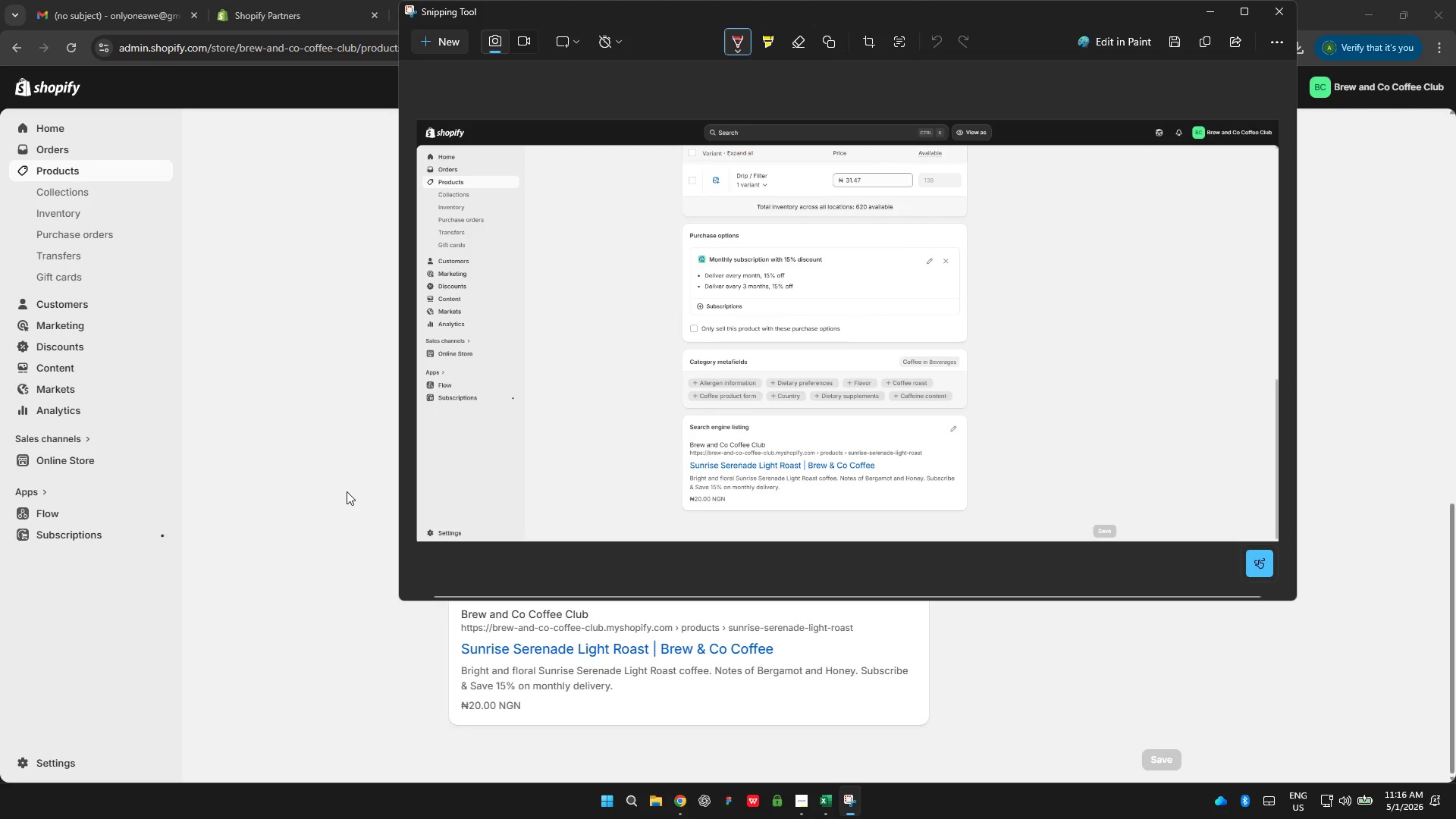 
left_click([344, 490])
 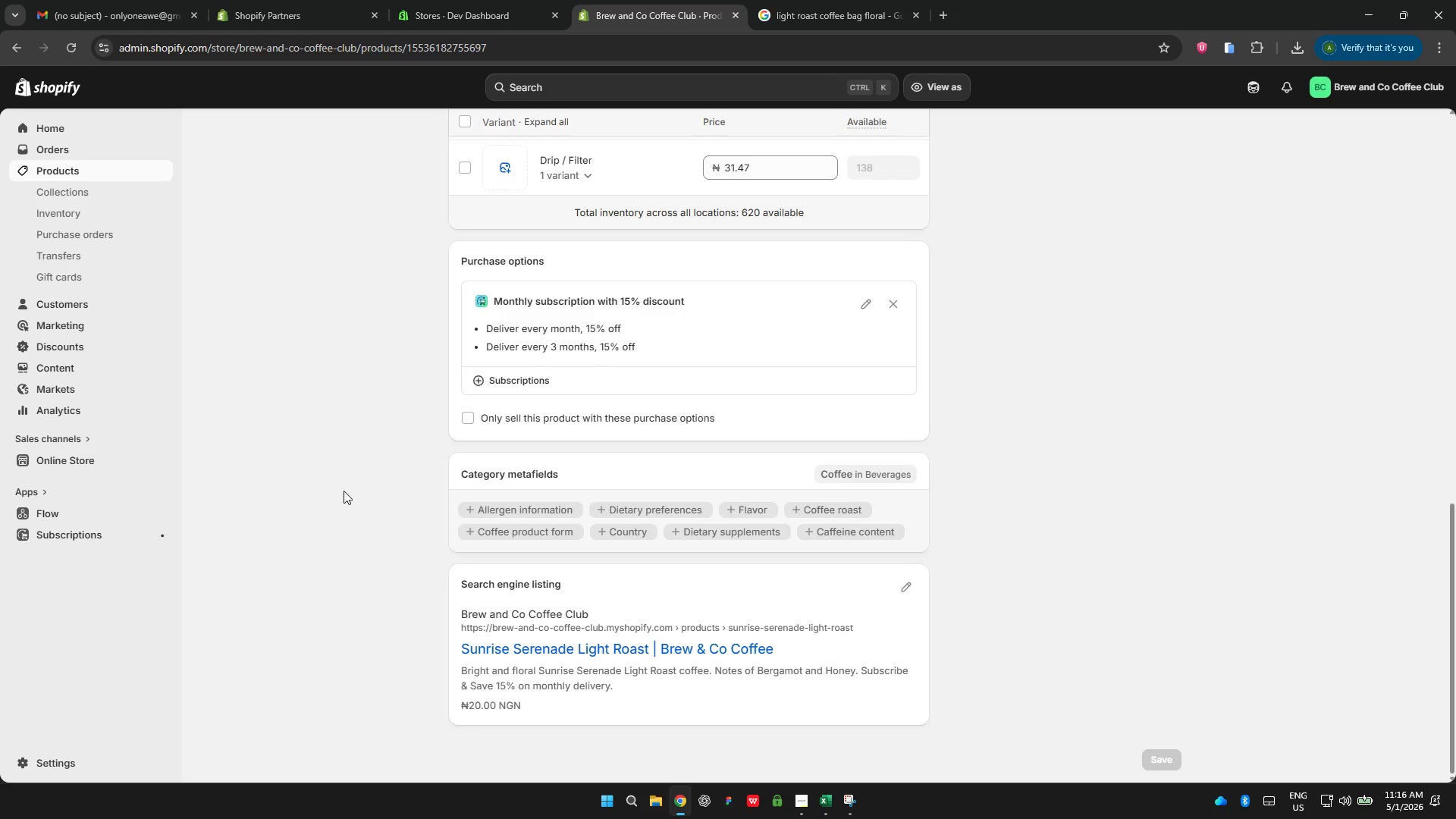 
scroll: coordinate [695, 402], scroll_direction: up, amount: 6.0
 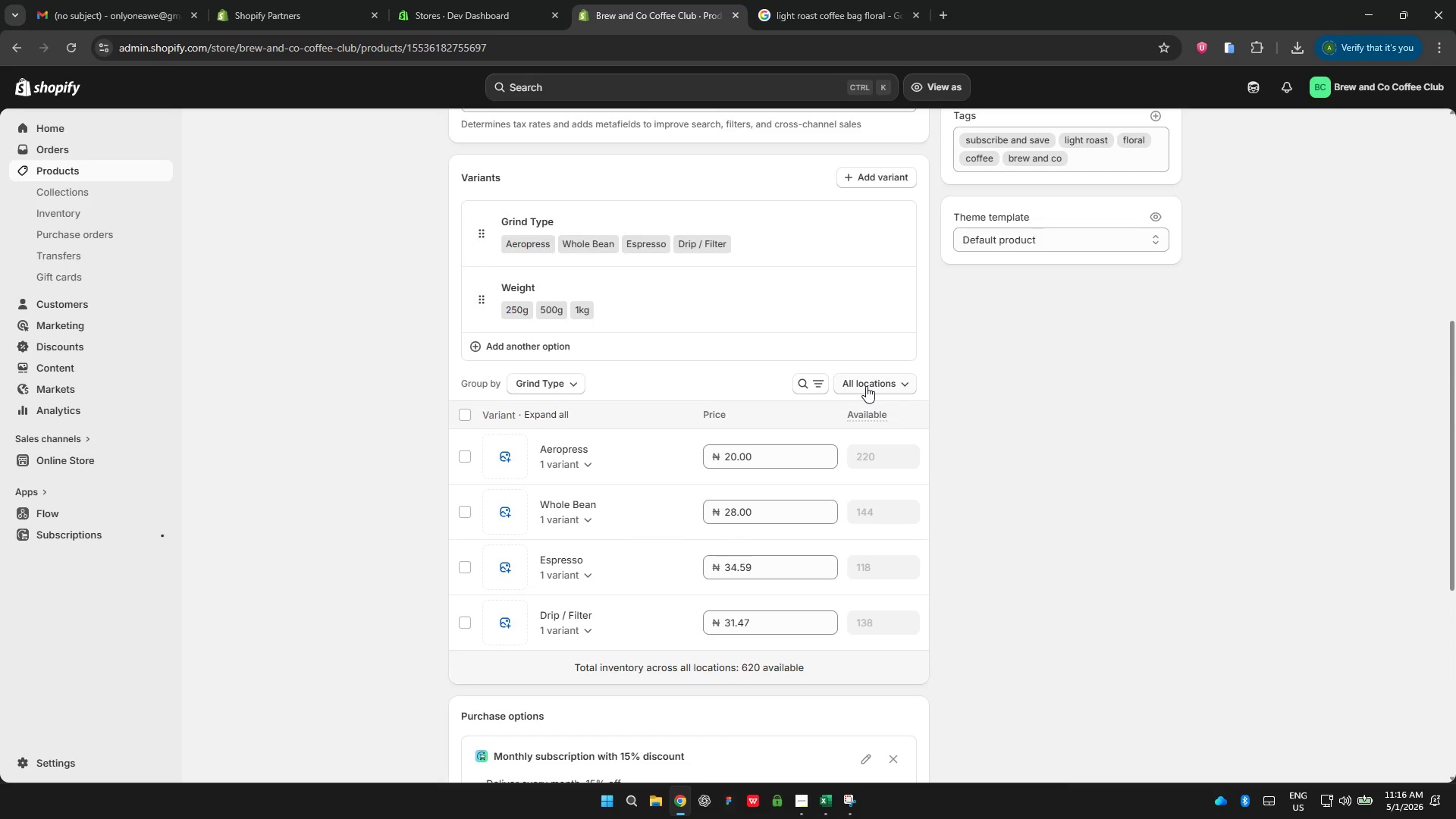 
left_click([866, 386])
 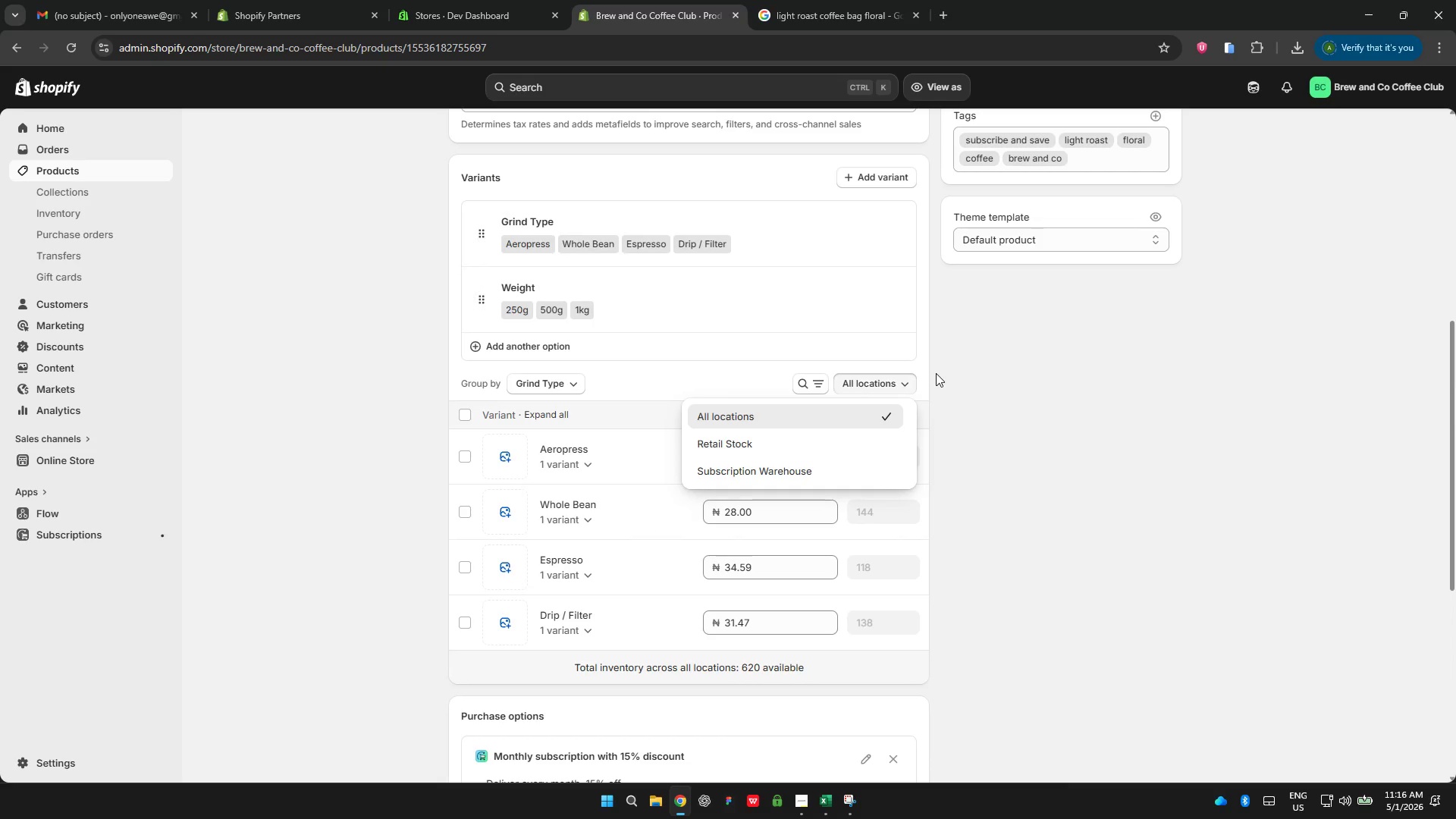 
wait(10.56)
 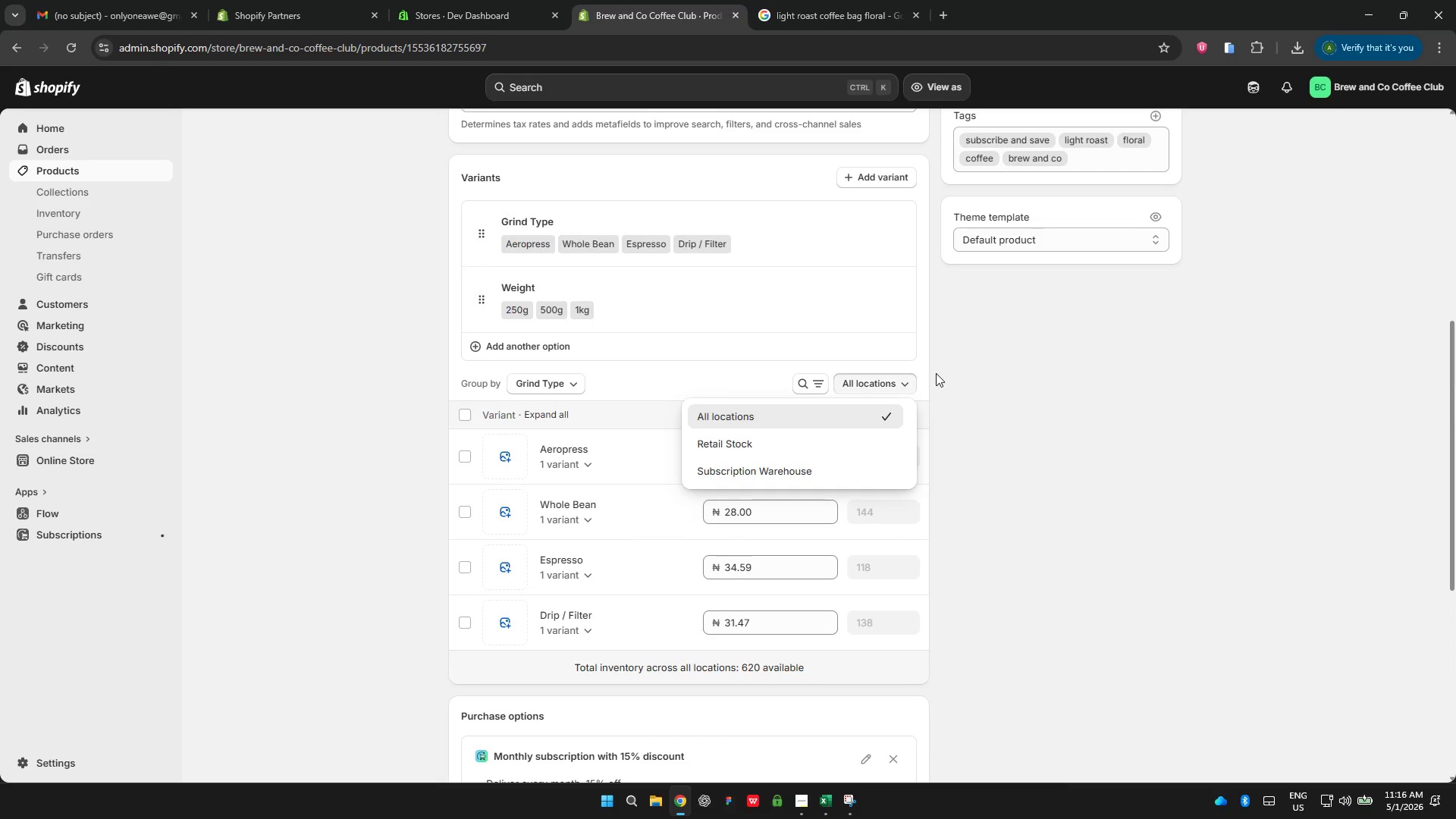 
left_click([577, 463])
 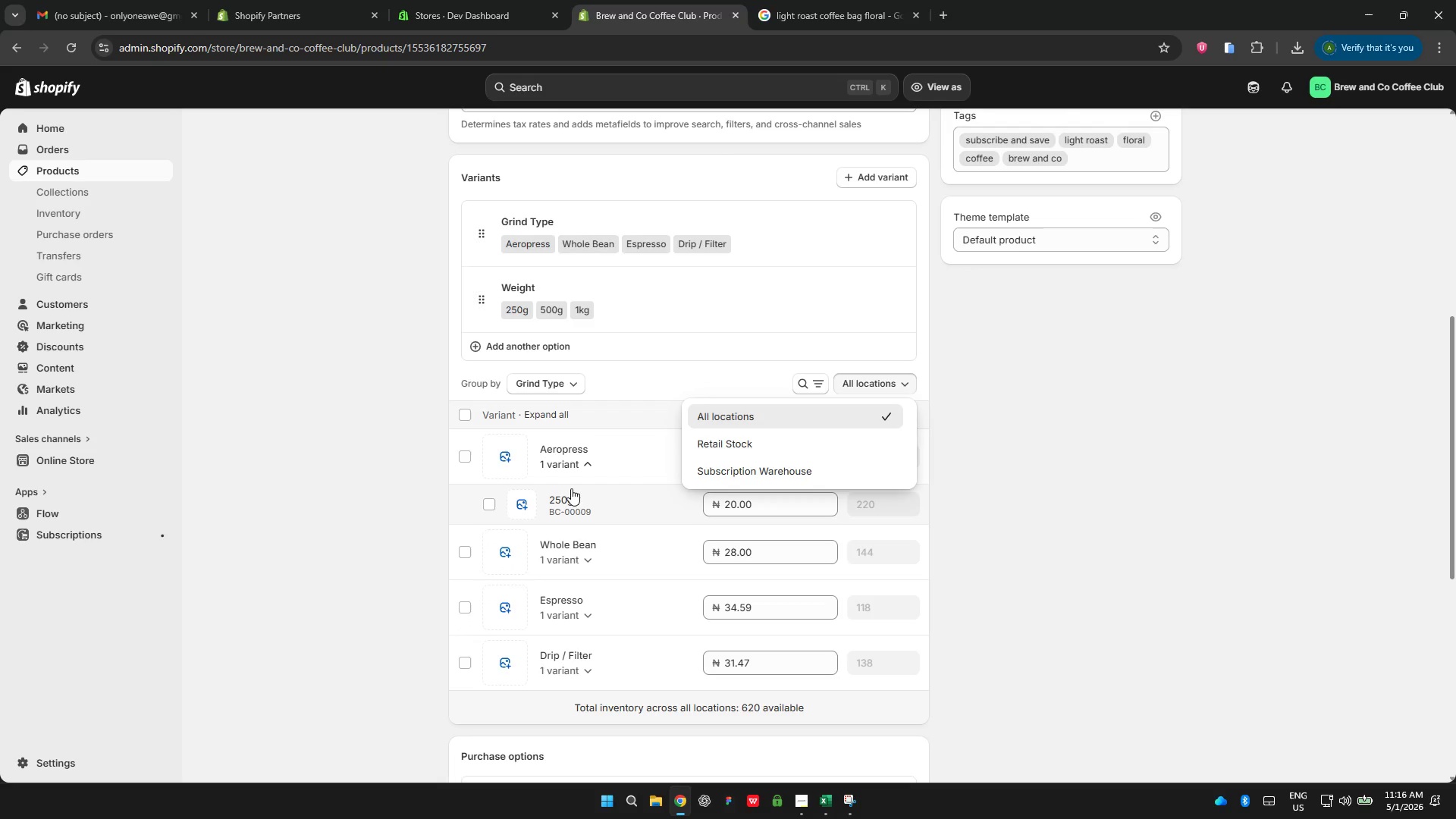 
left_click([572, 494])
 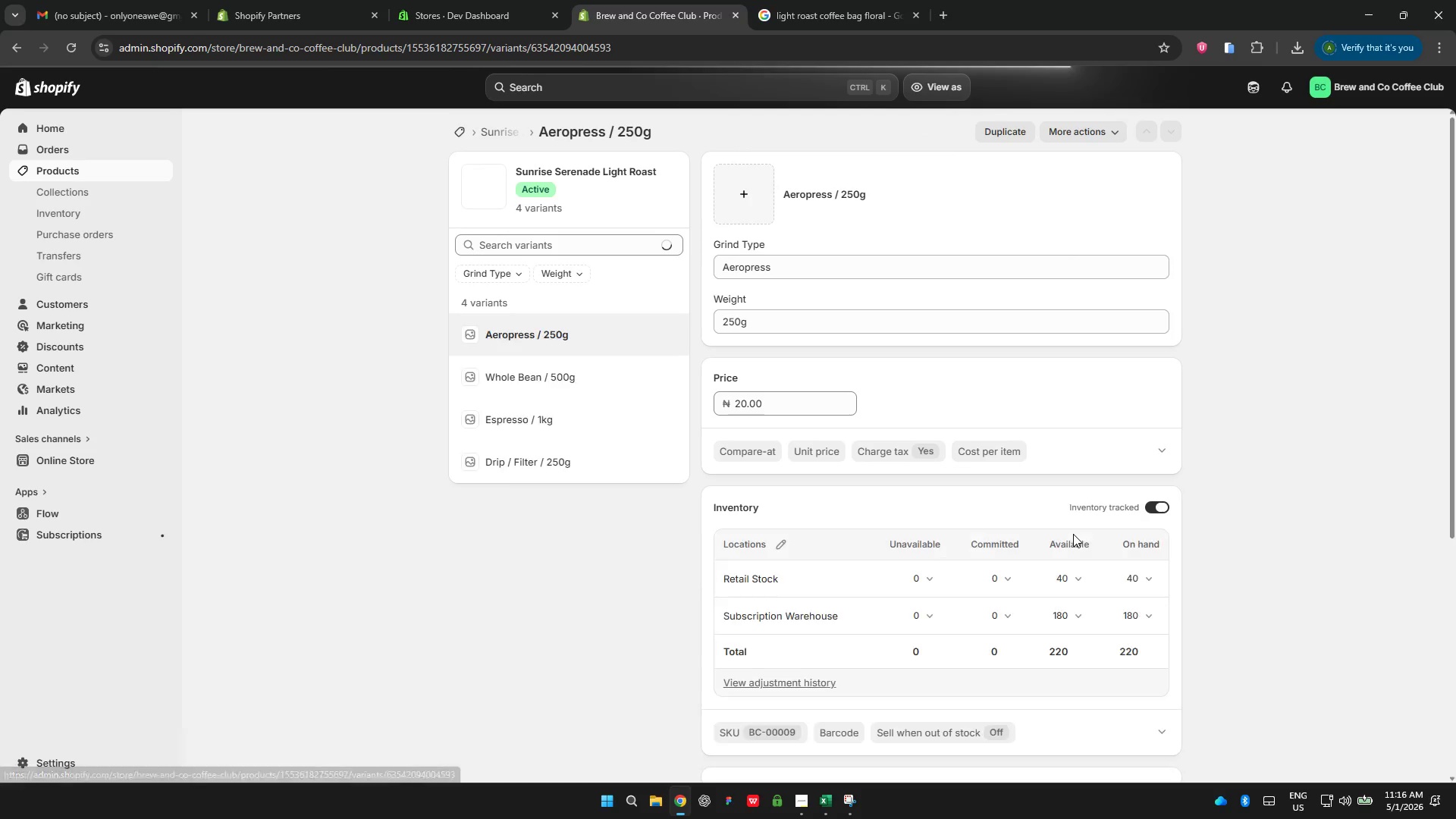 
left_click([1323, 429])
 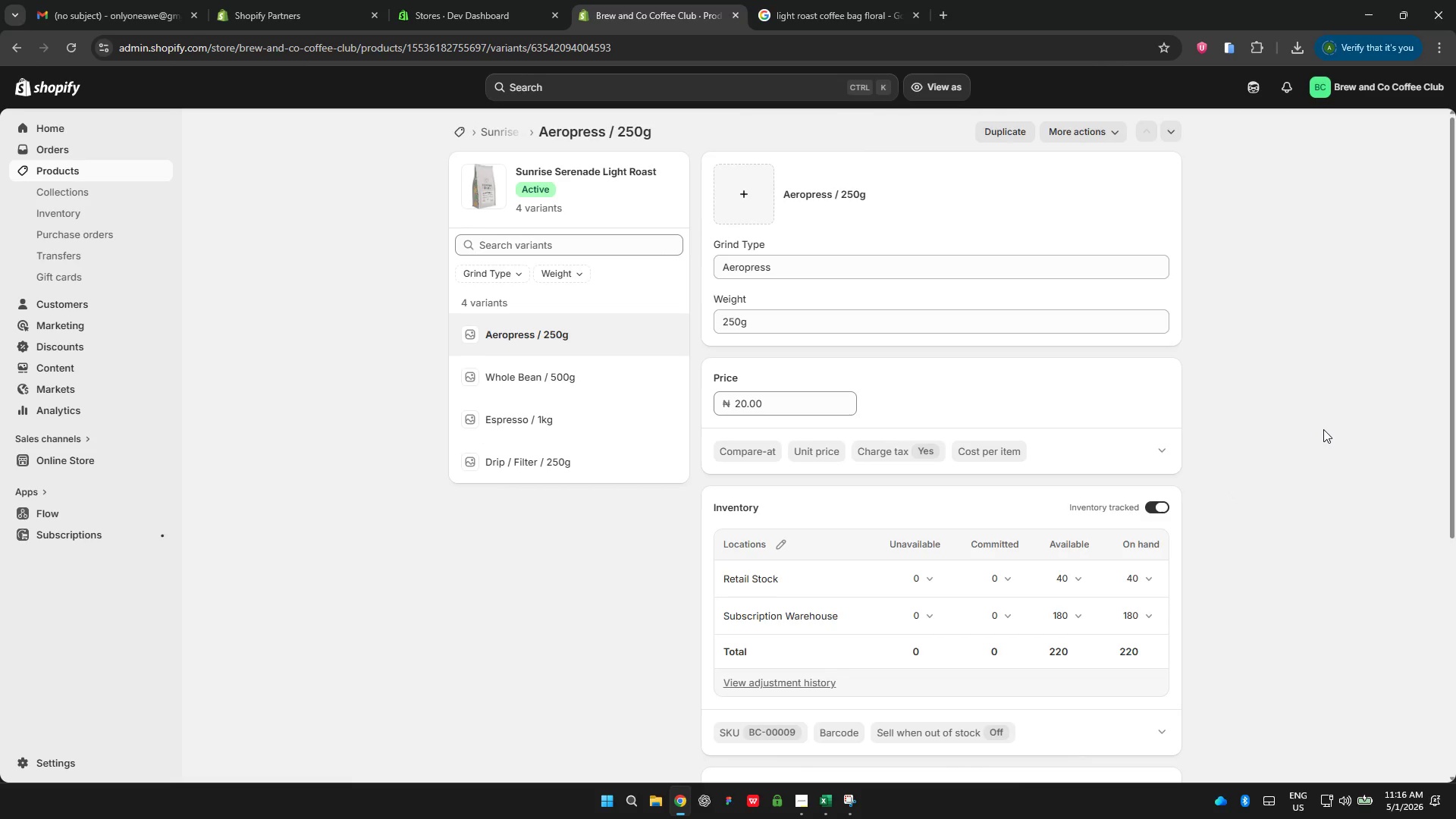 
scroll: coordinate [1323, 429], scroll_direction: down, amount: 1.0
 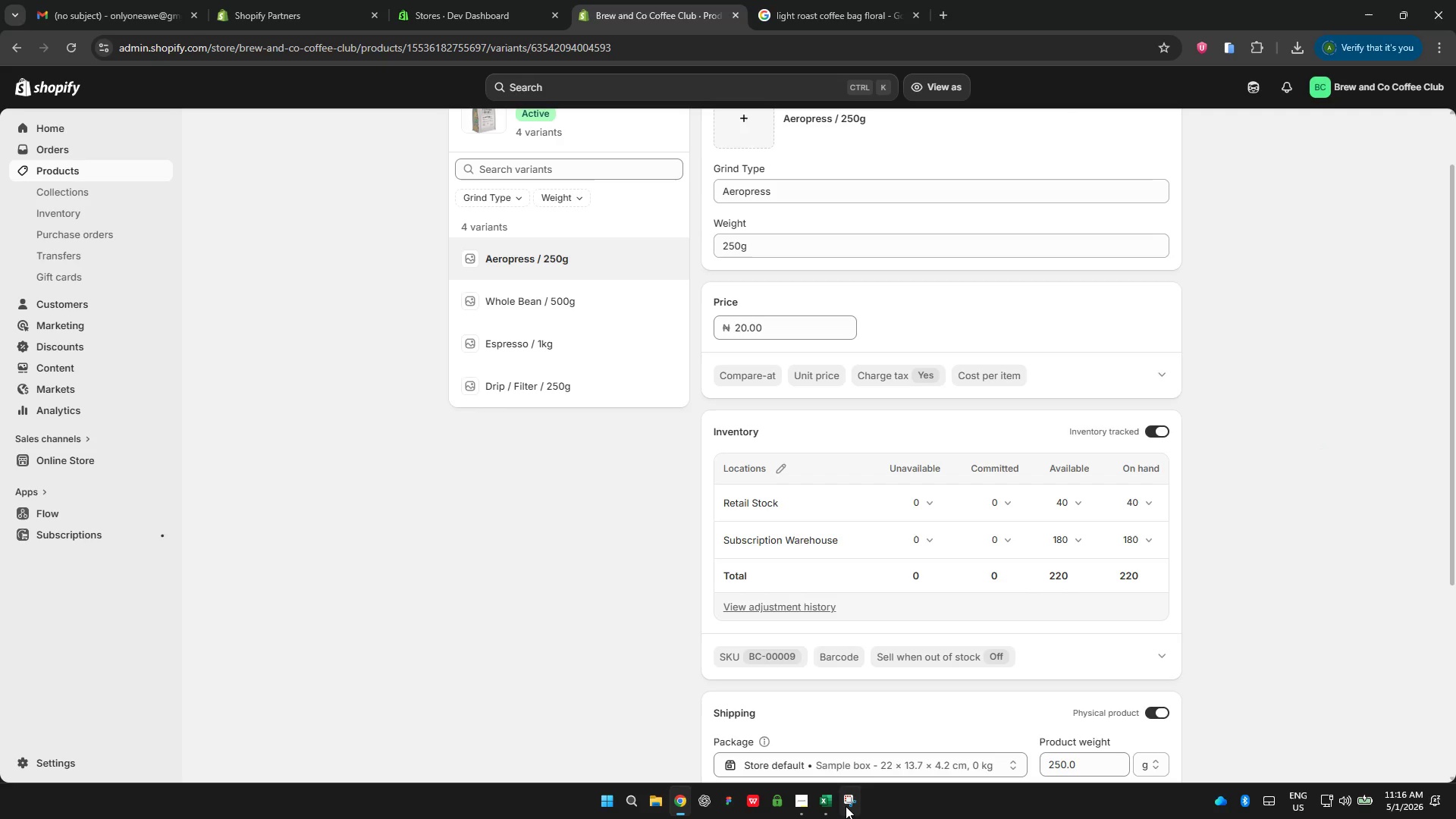 
scroll: coordinate [569, 579], scroll_direction: up, amount: 2.0
 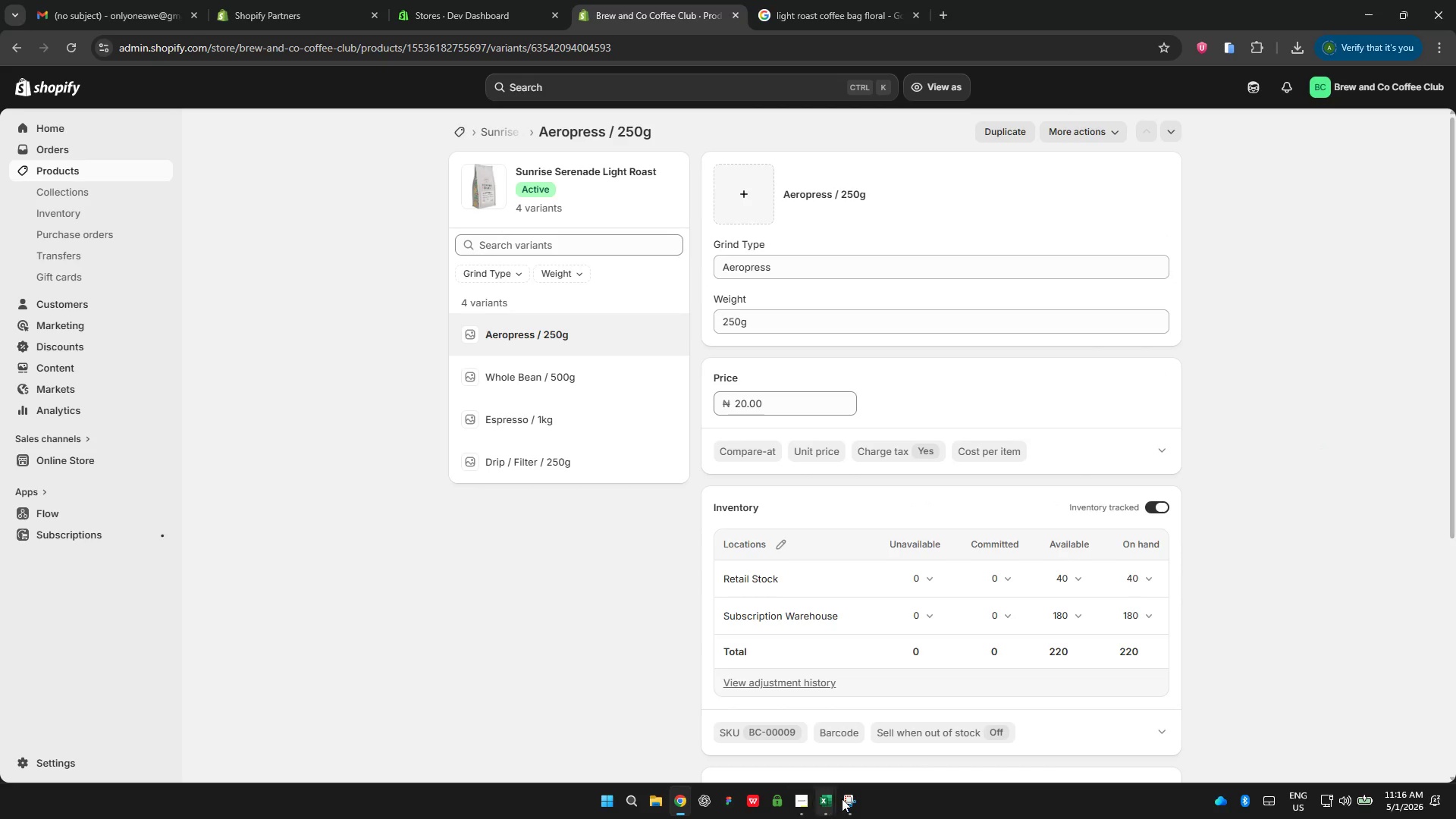 
left_click([843, 799])
 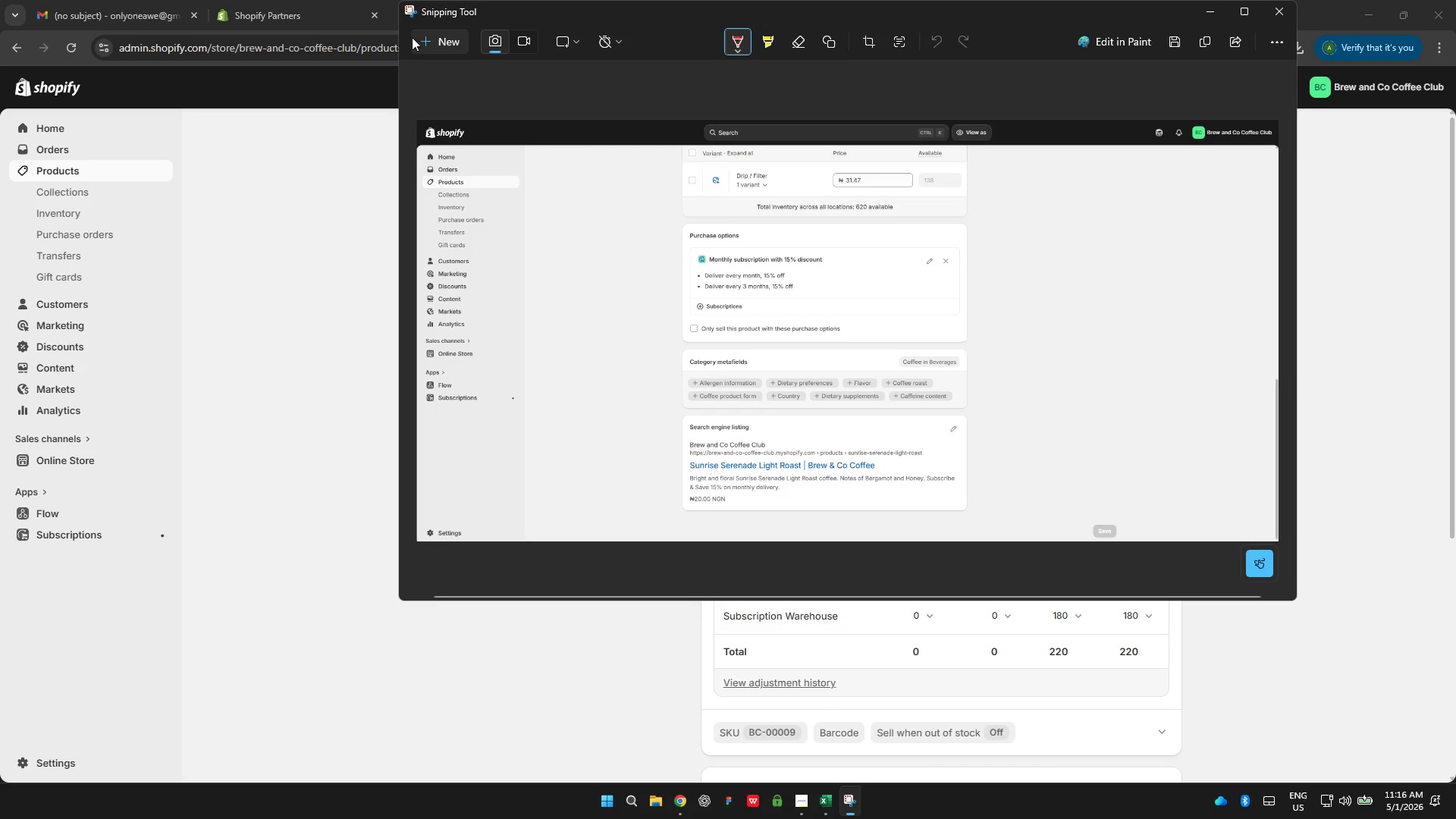 
left_click([431, 46])
 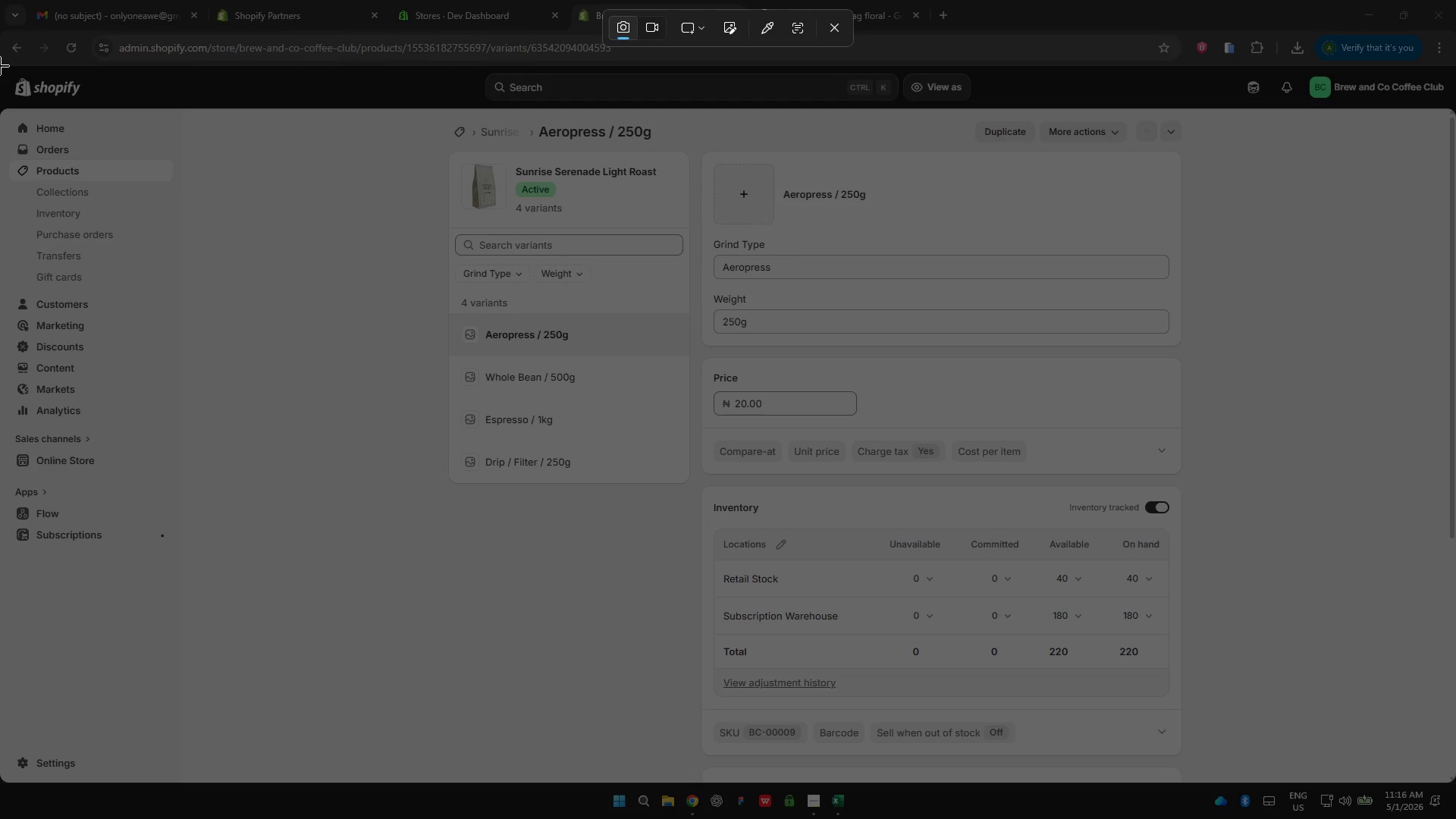 
left_click_drag(start_coordinate=[0, 66], to_coordinate=[1452, 780])
 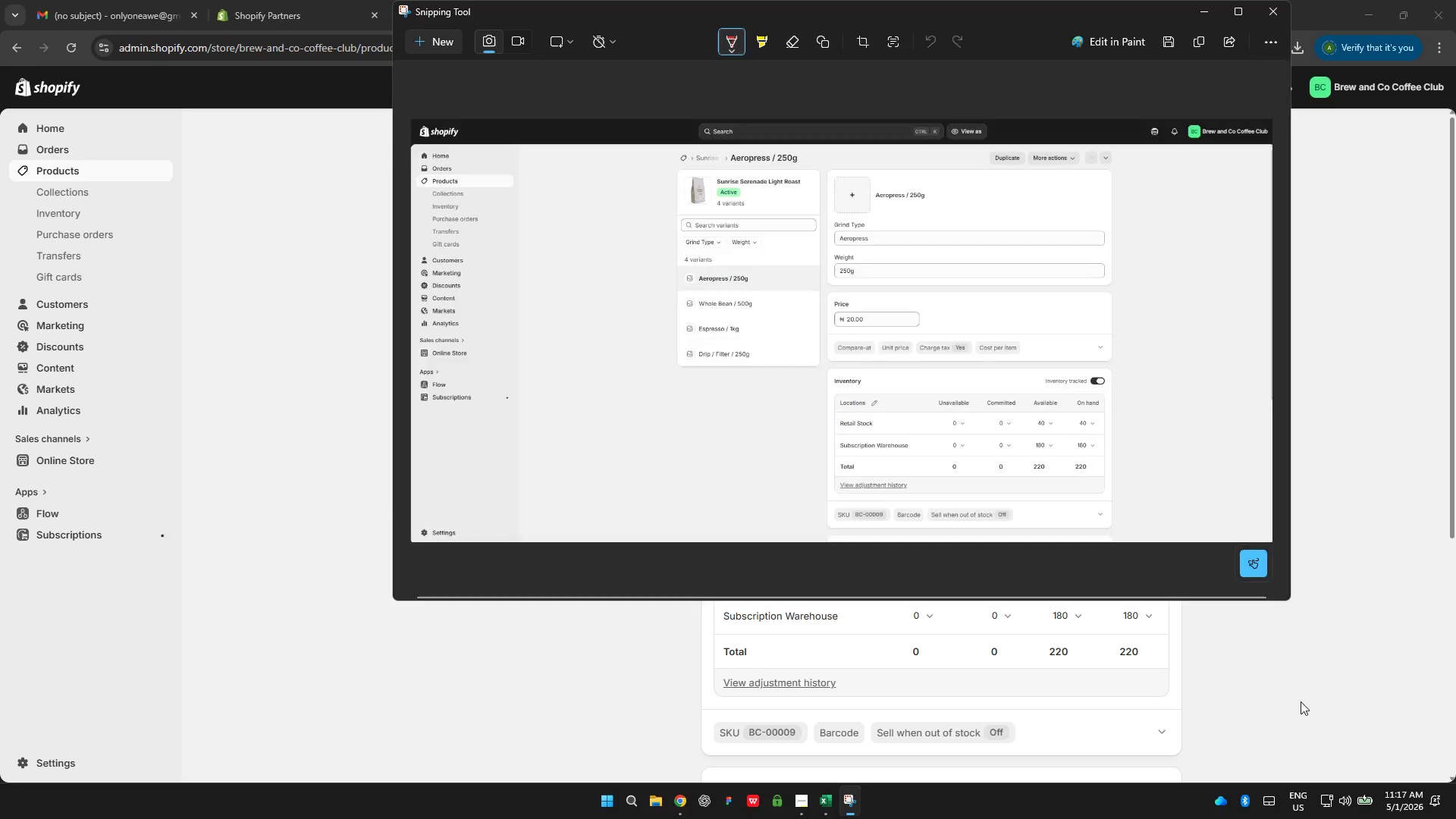 
key(Control+S)
 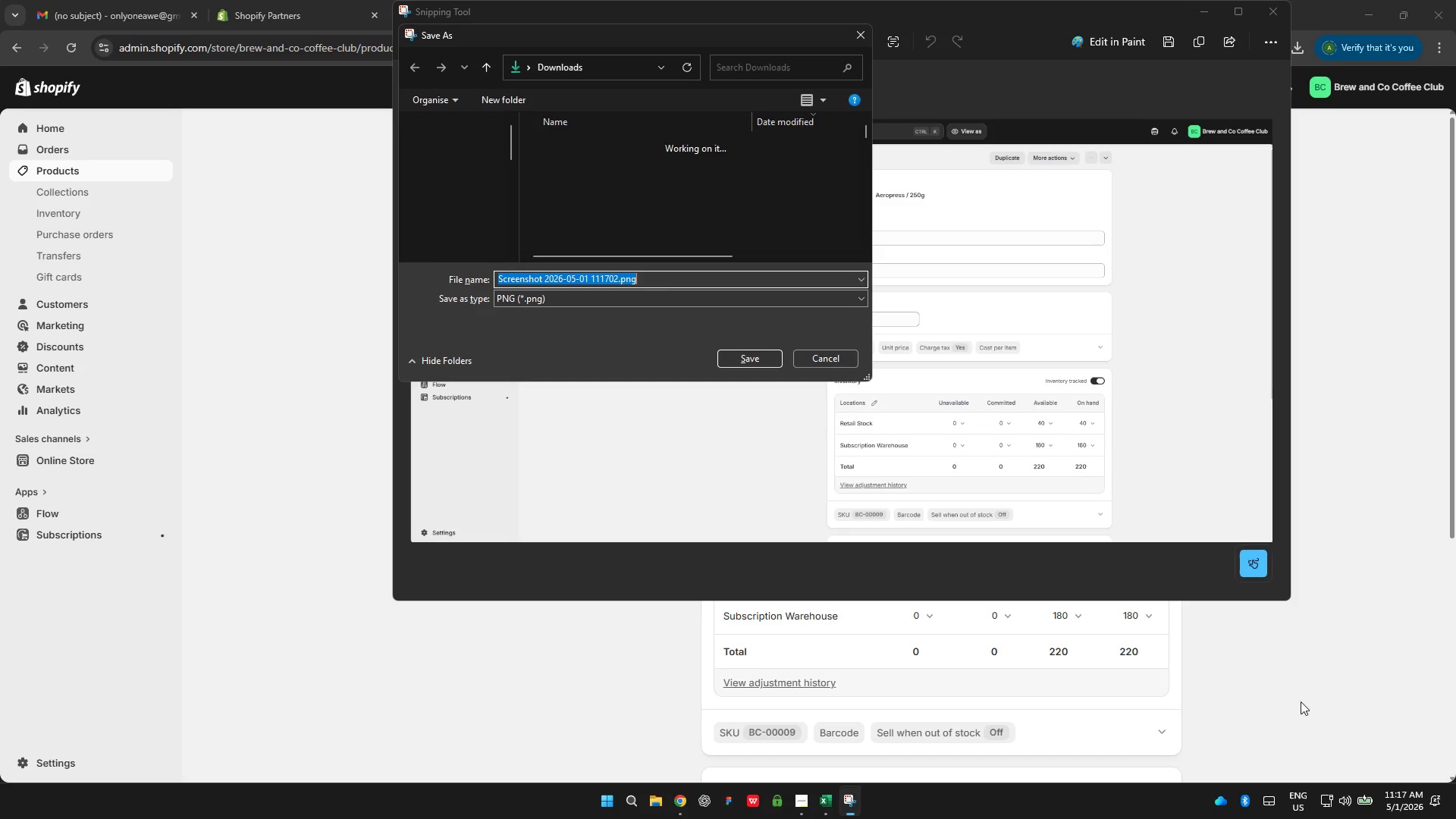 
type(sunrise inventory location)
 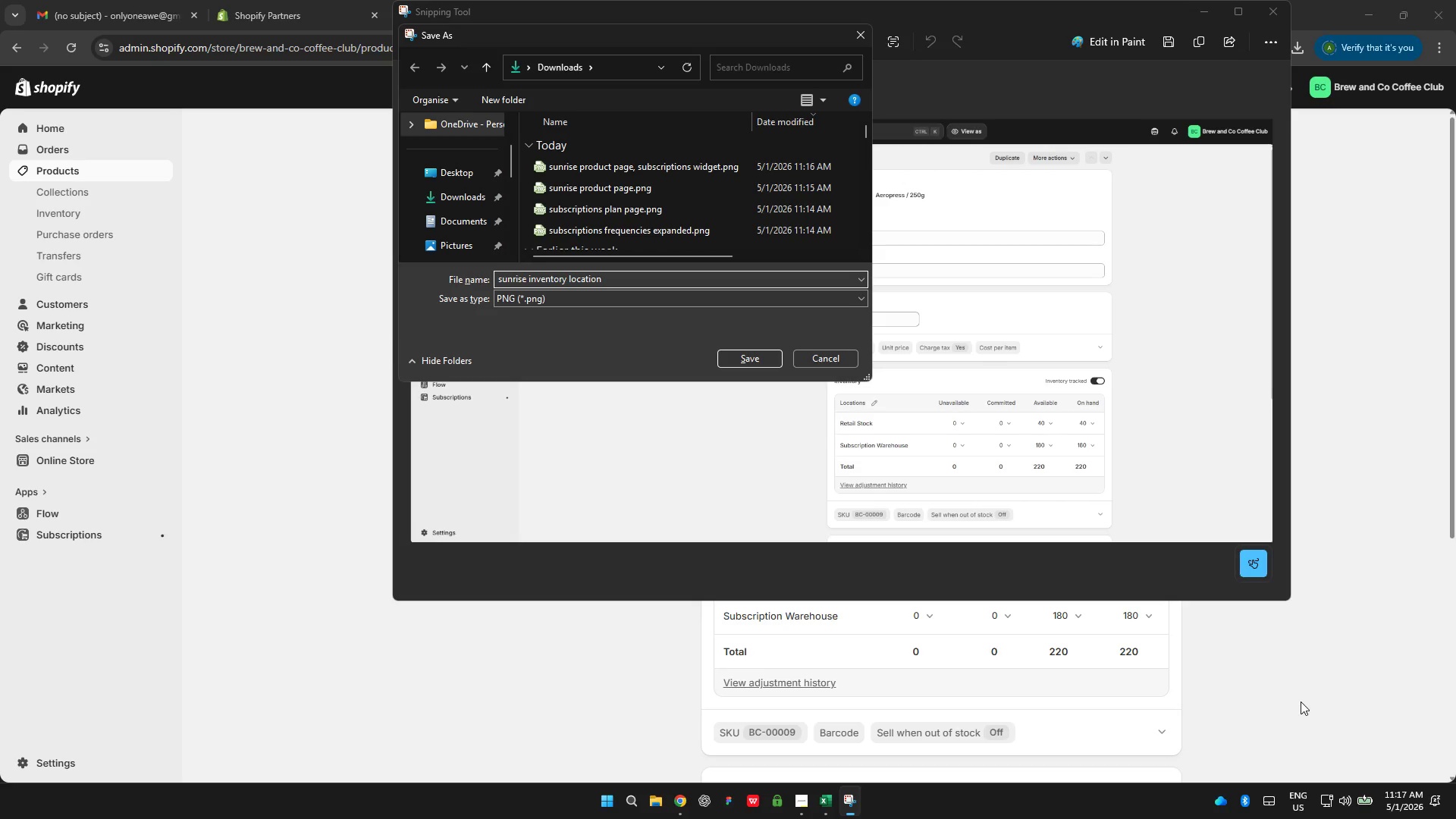 
hold_key(key=Enter, duration=0.34)
 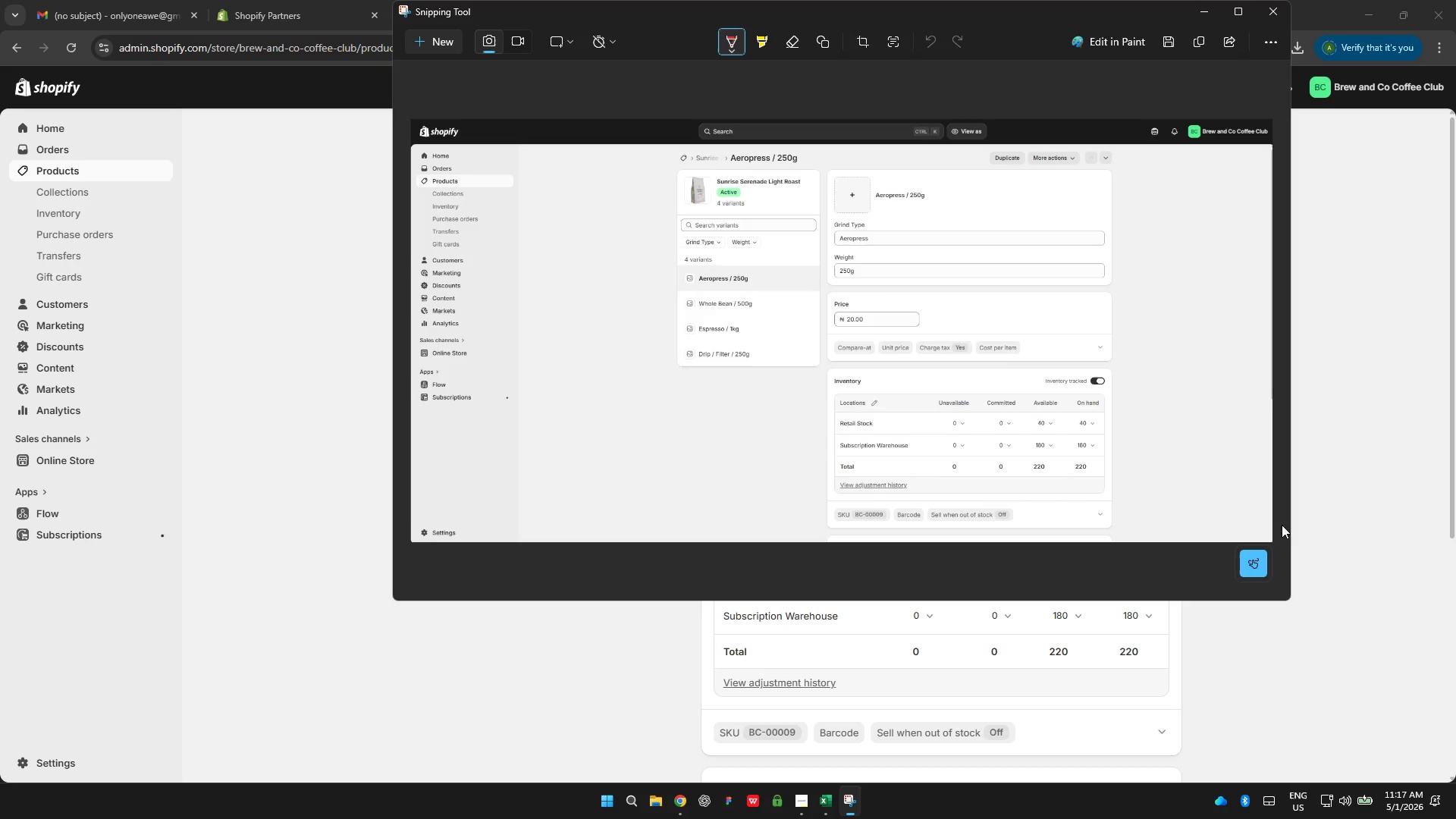 
wait(6.84)
 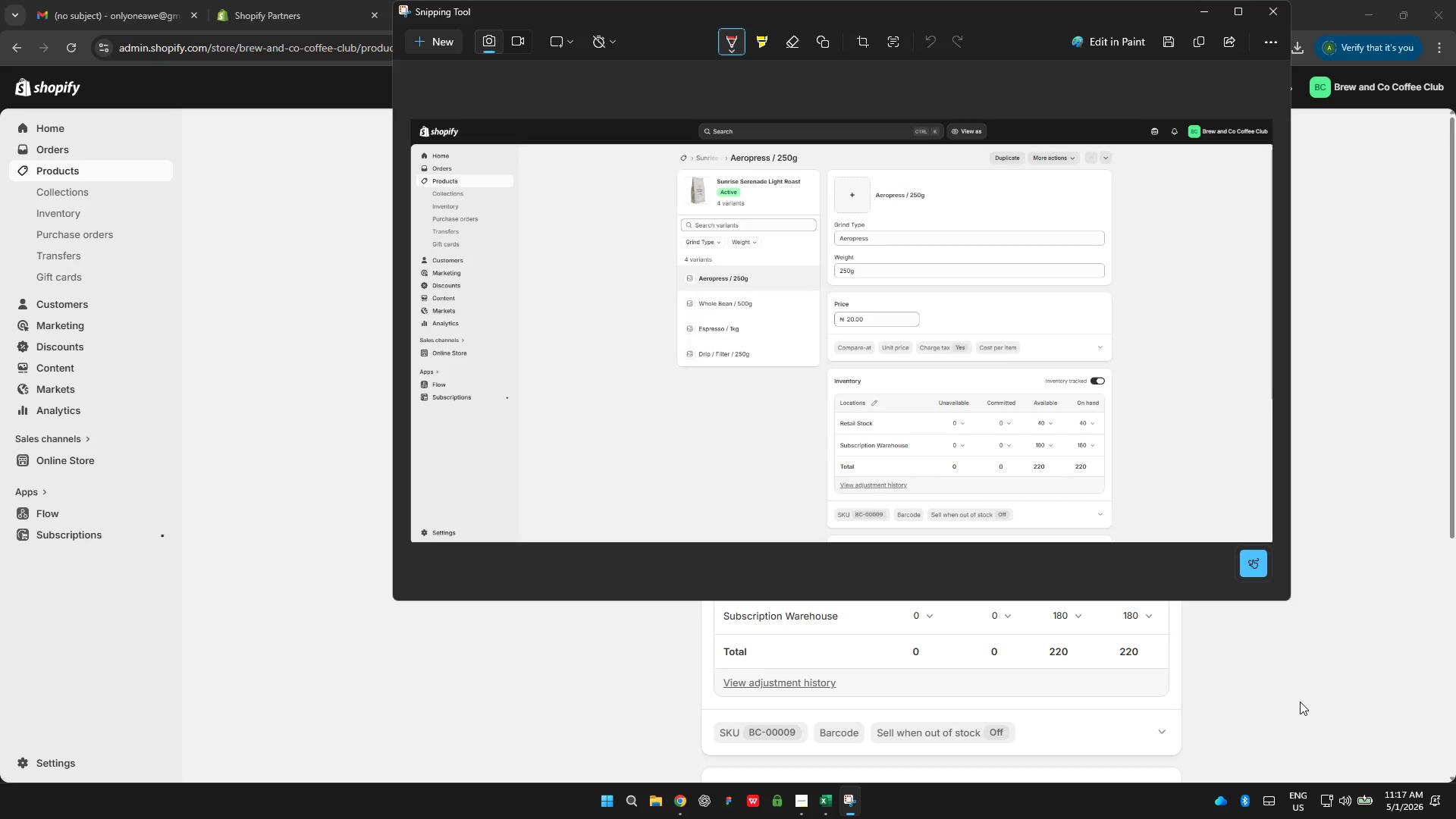 
left_click([1357, 289])
 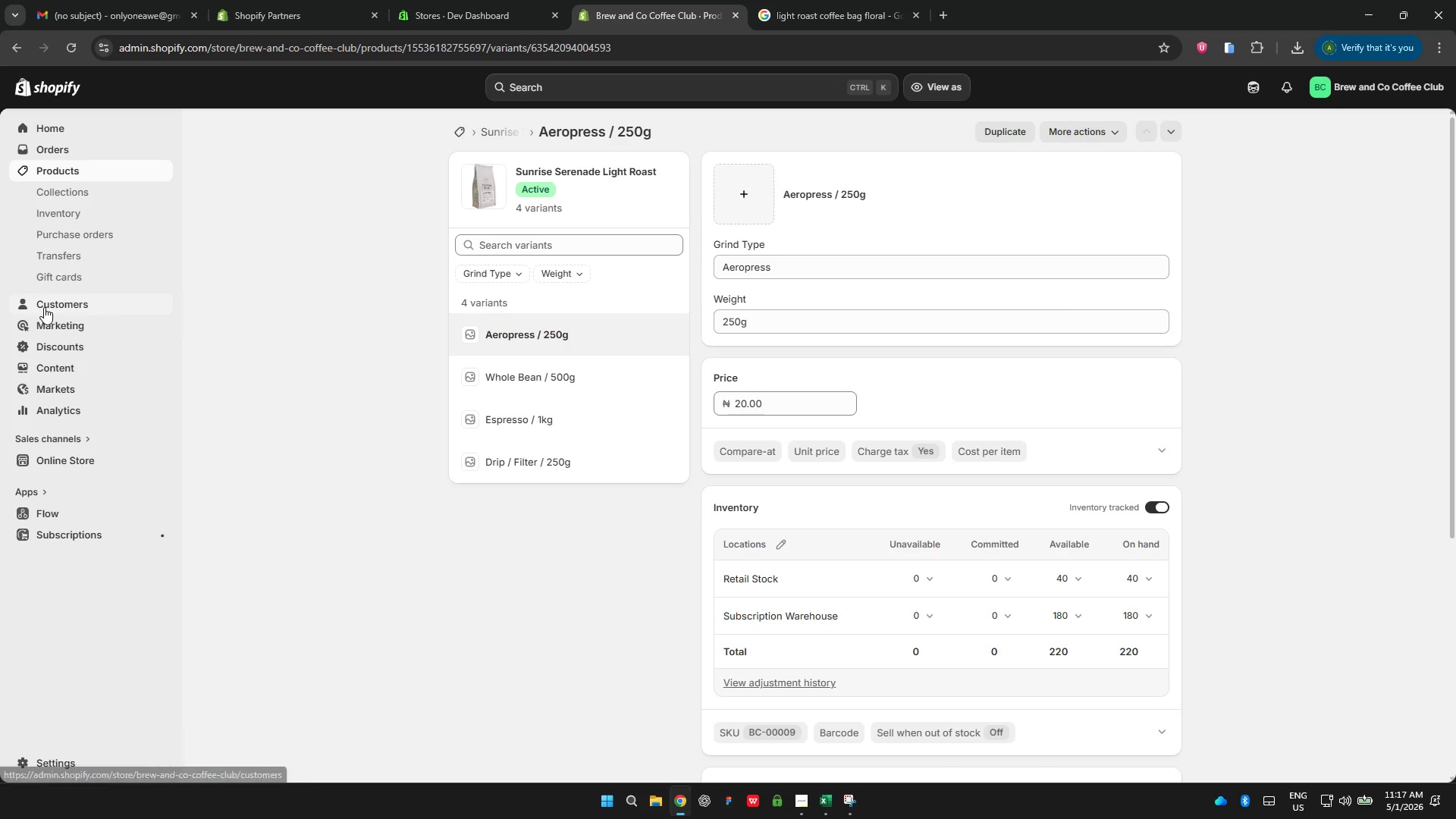 
left_click([44, 307])
 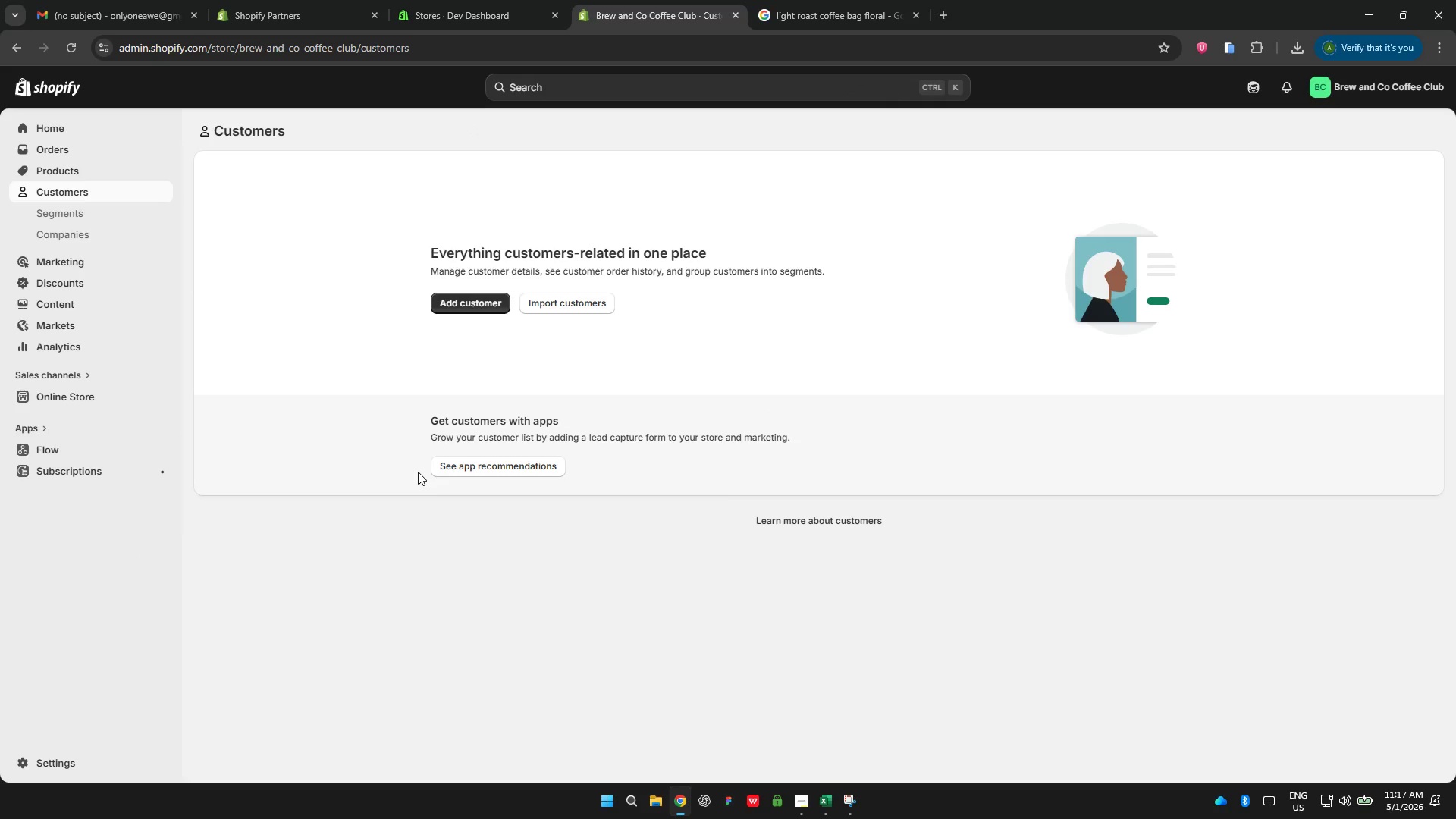 
wait(35.5)
 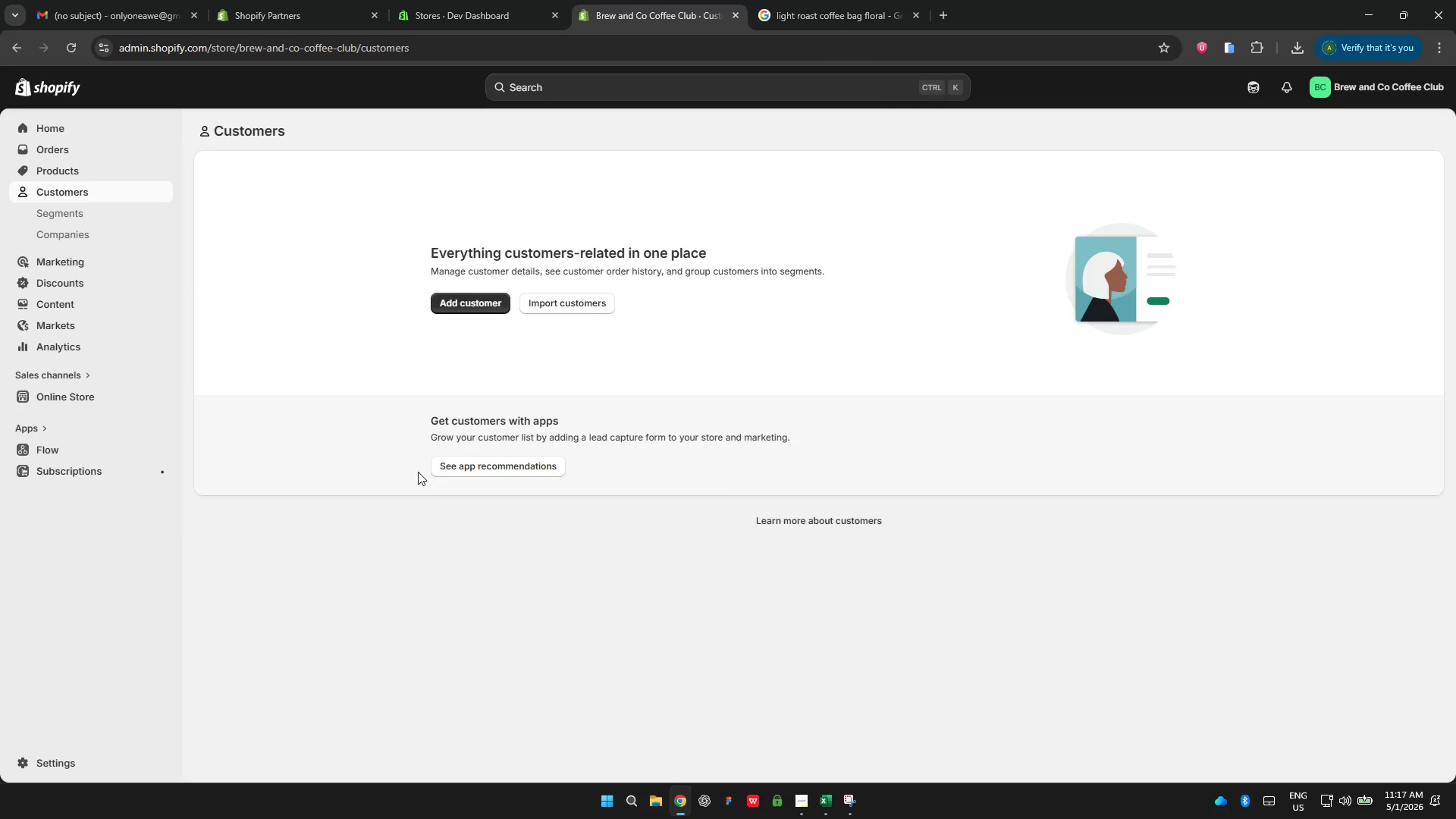 
left_click([45, 169])
 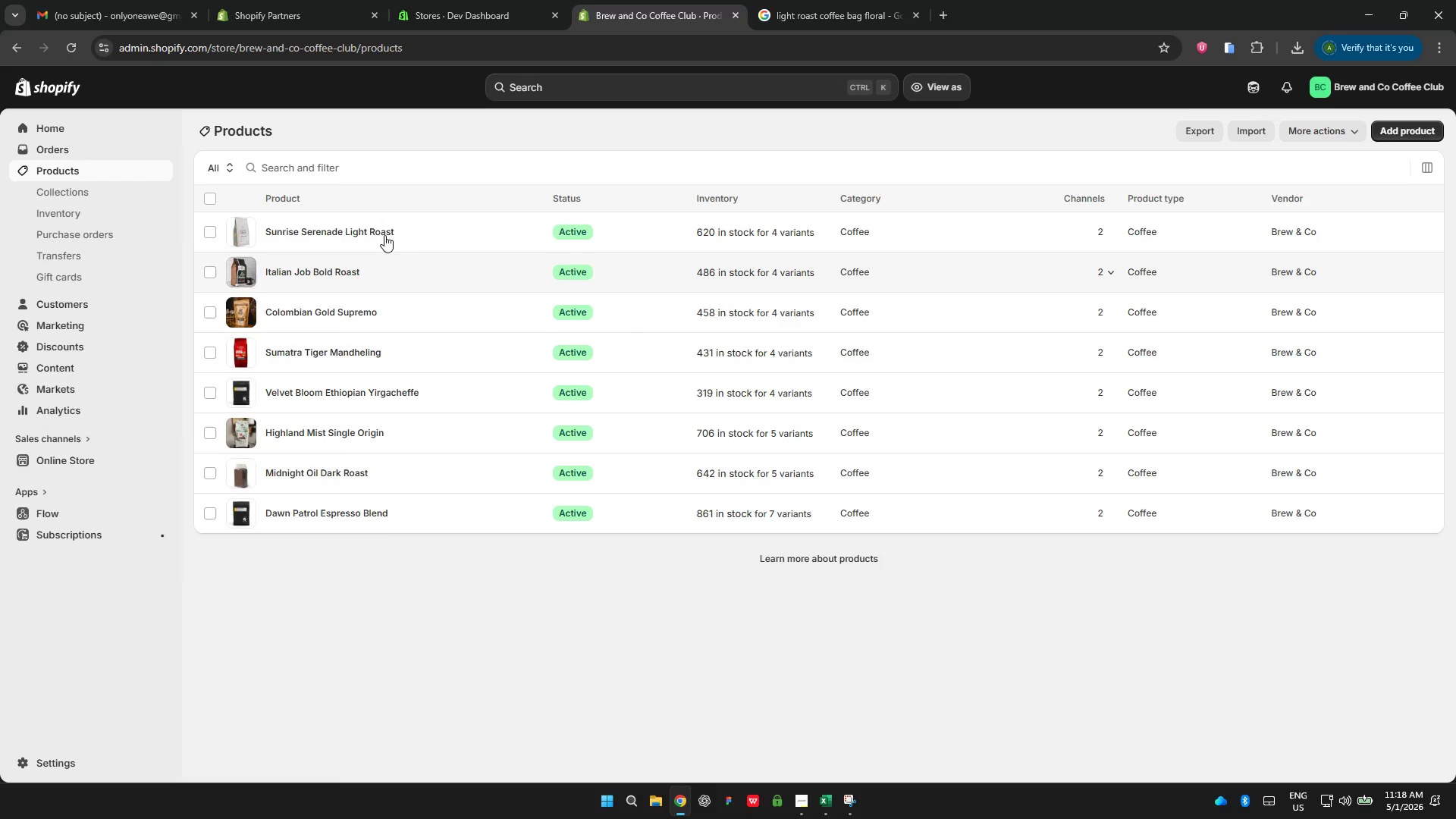 
left_click([451, 230])
 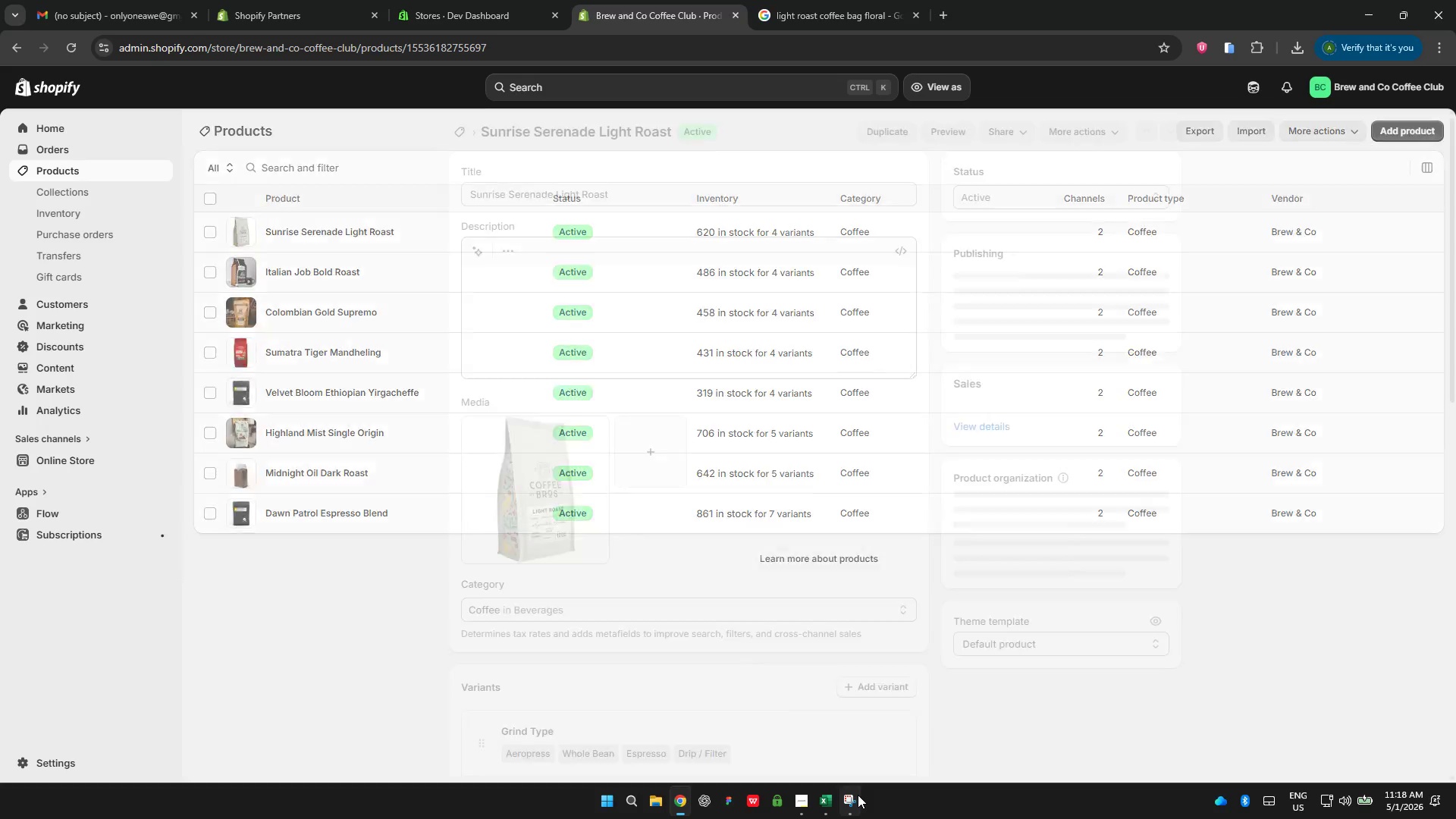 
left_click([858, 795])
 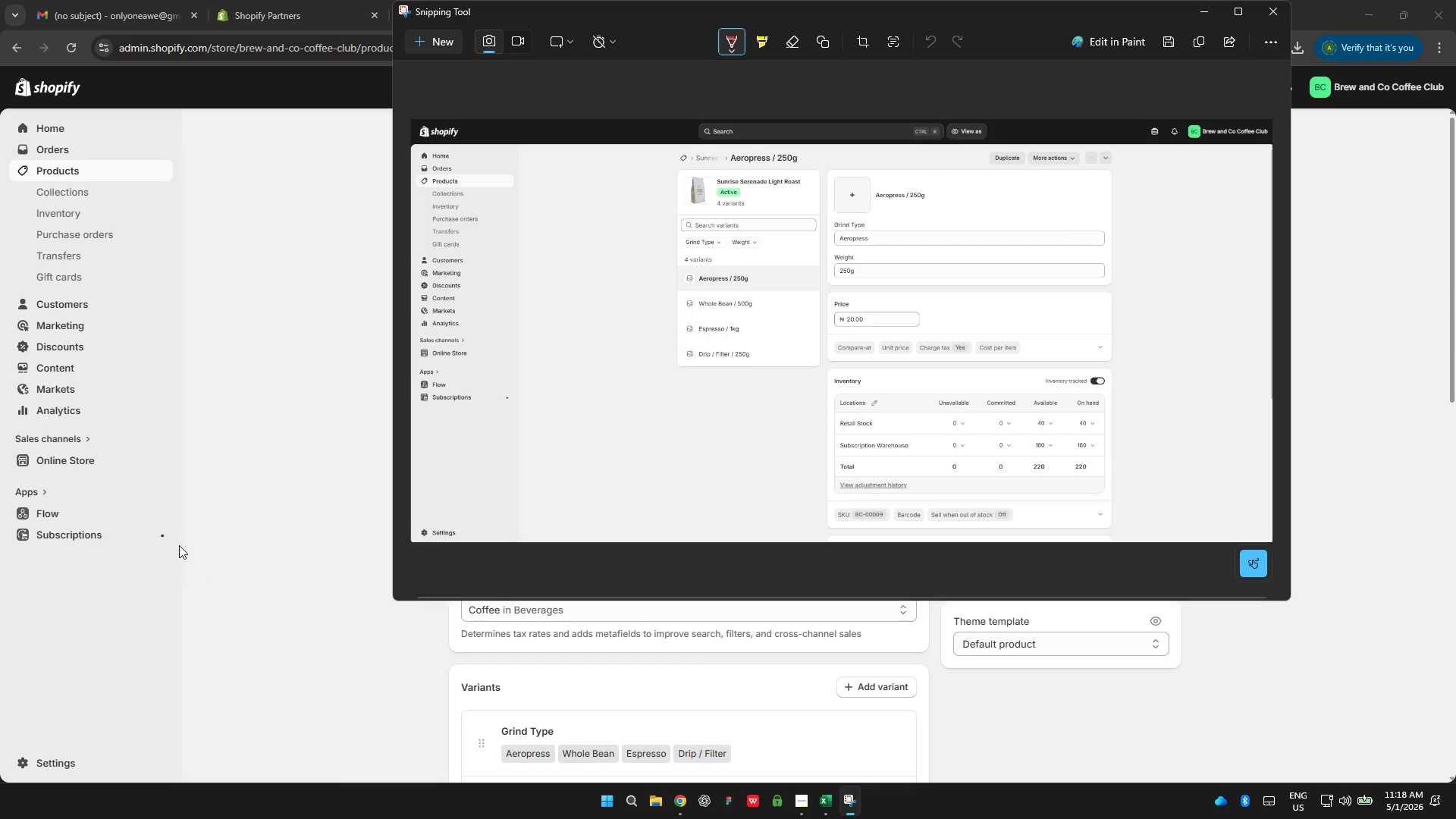 
scroll: coordinate [234, 513], scroll_direction: down, amount: 9.0
 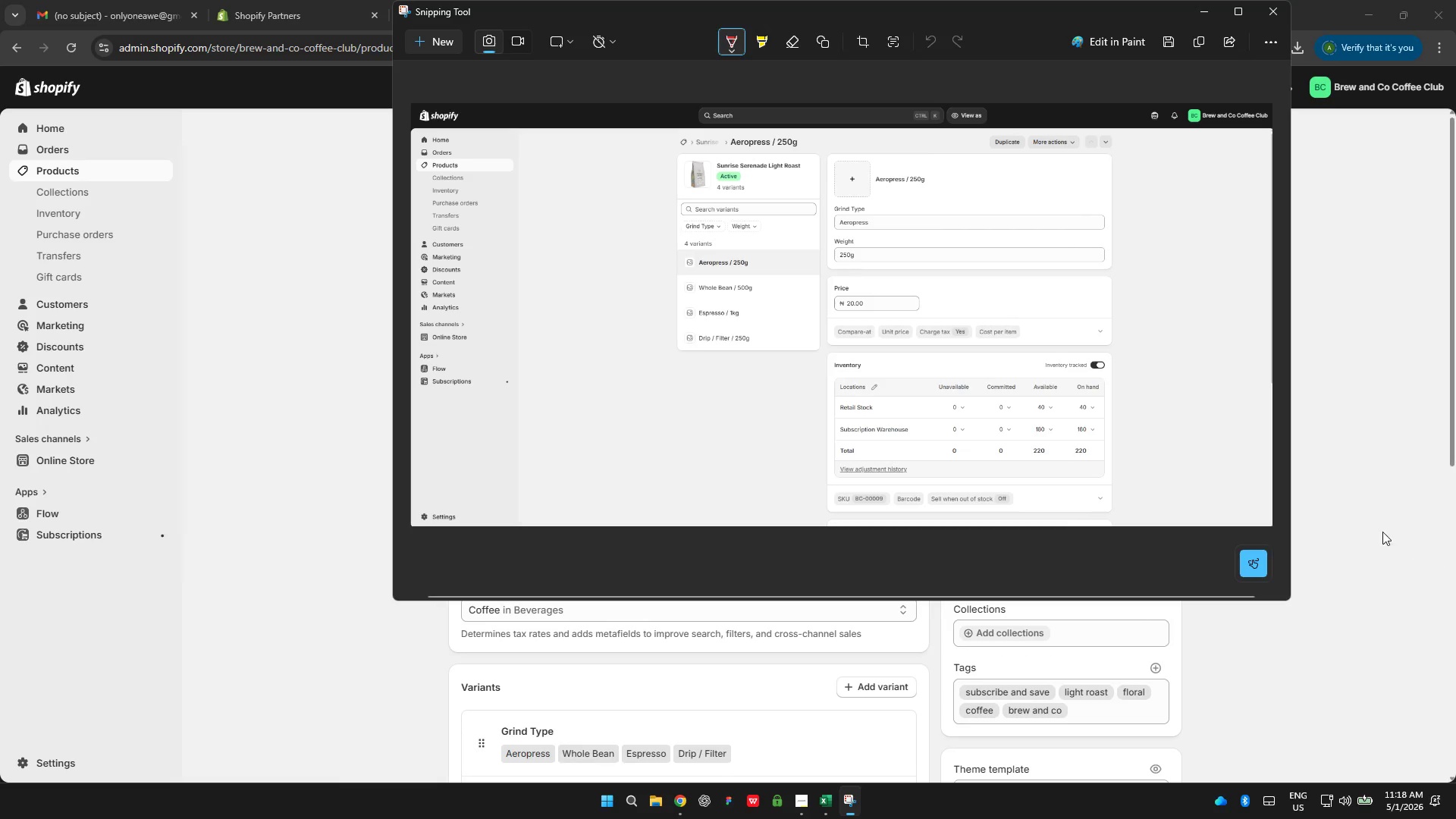 
left_click([1374, 529])
 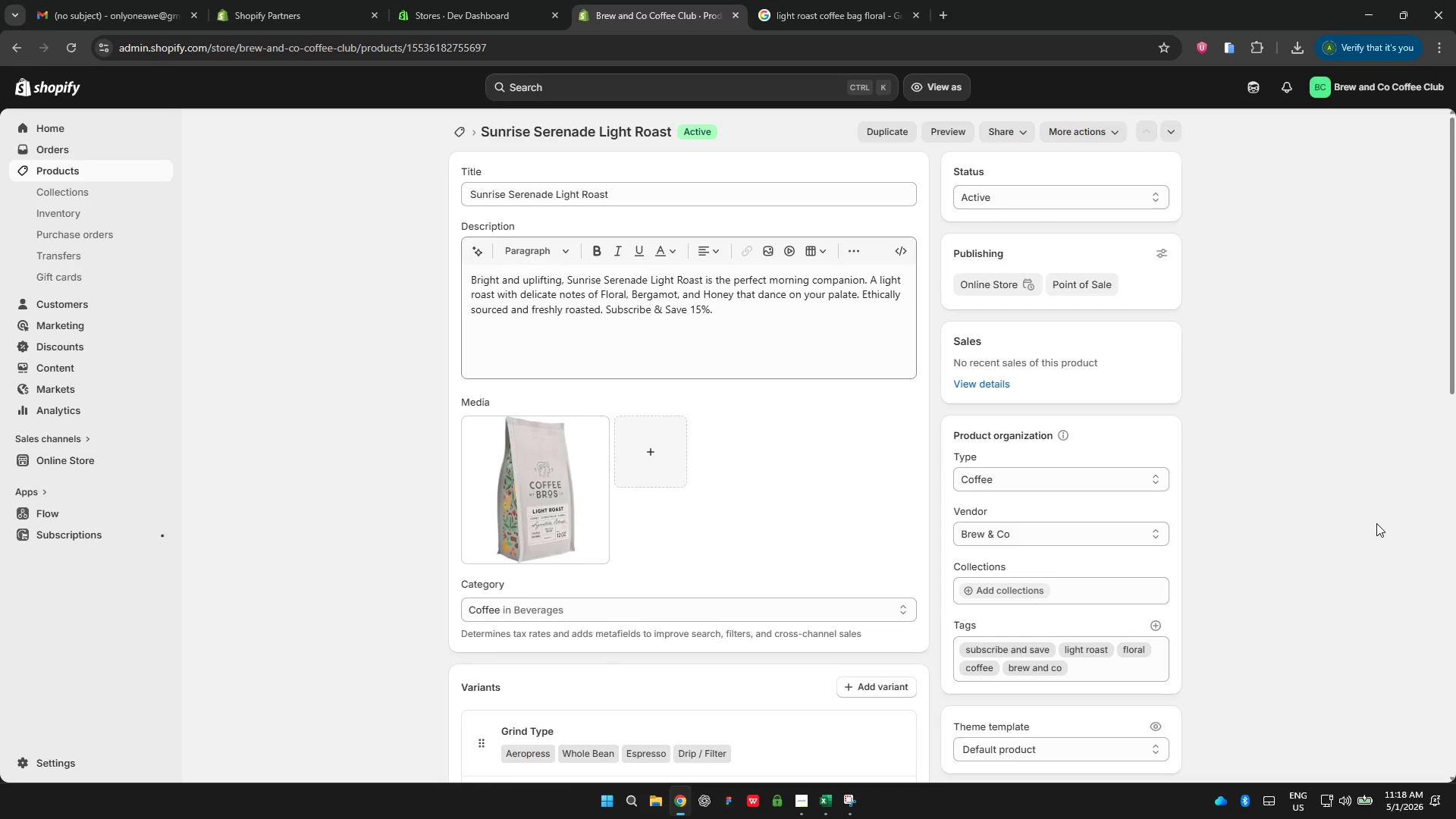 
scroll: coordinate [1376, 526], scroll_direction: down, amount: 14.0
 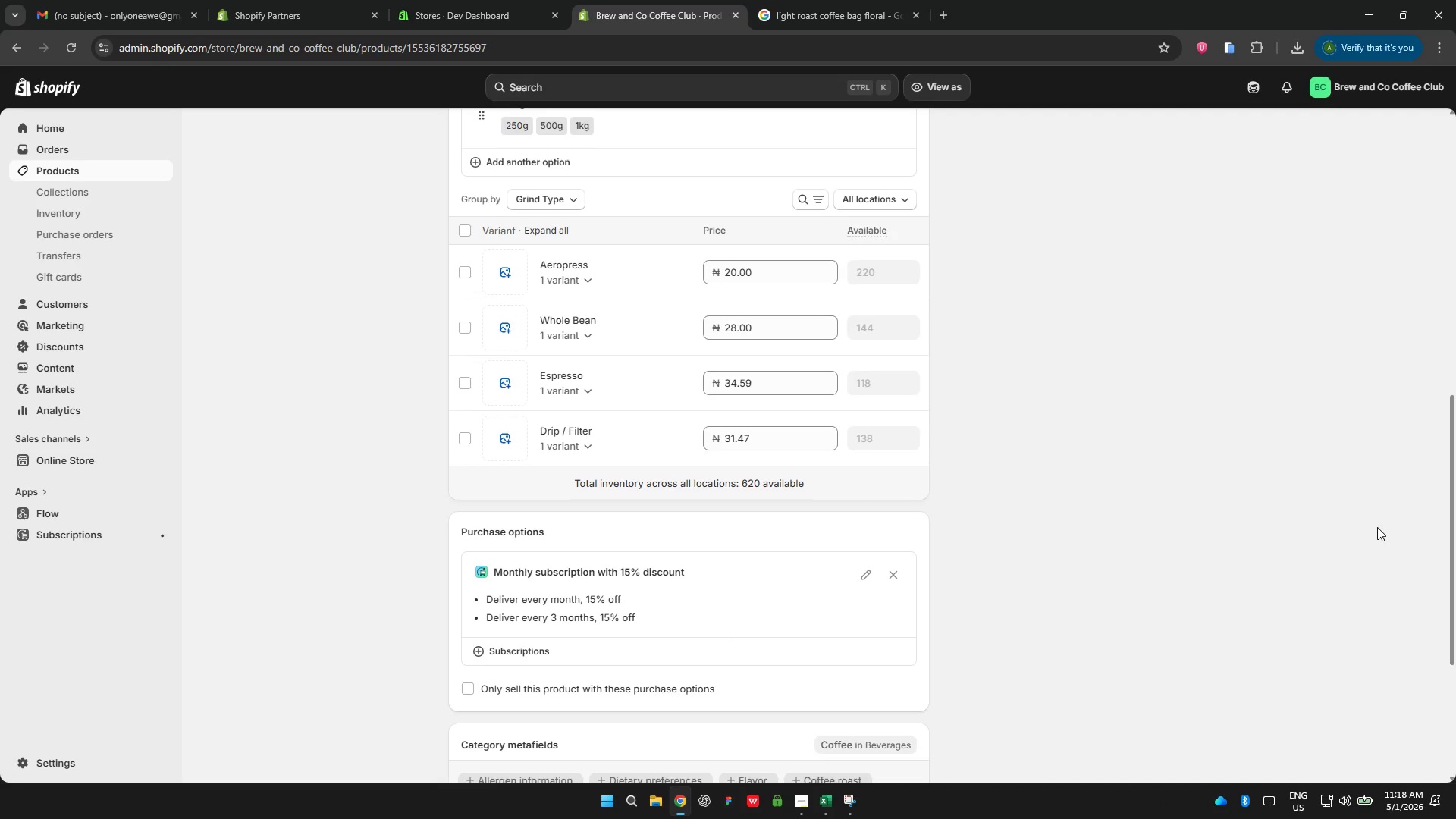 
wait(11.12)
 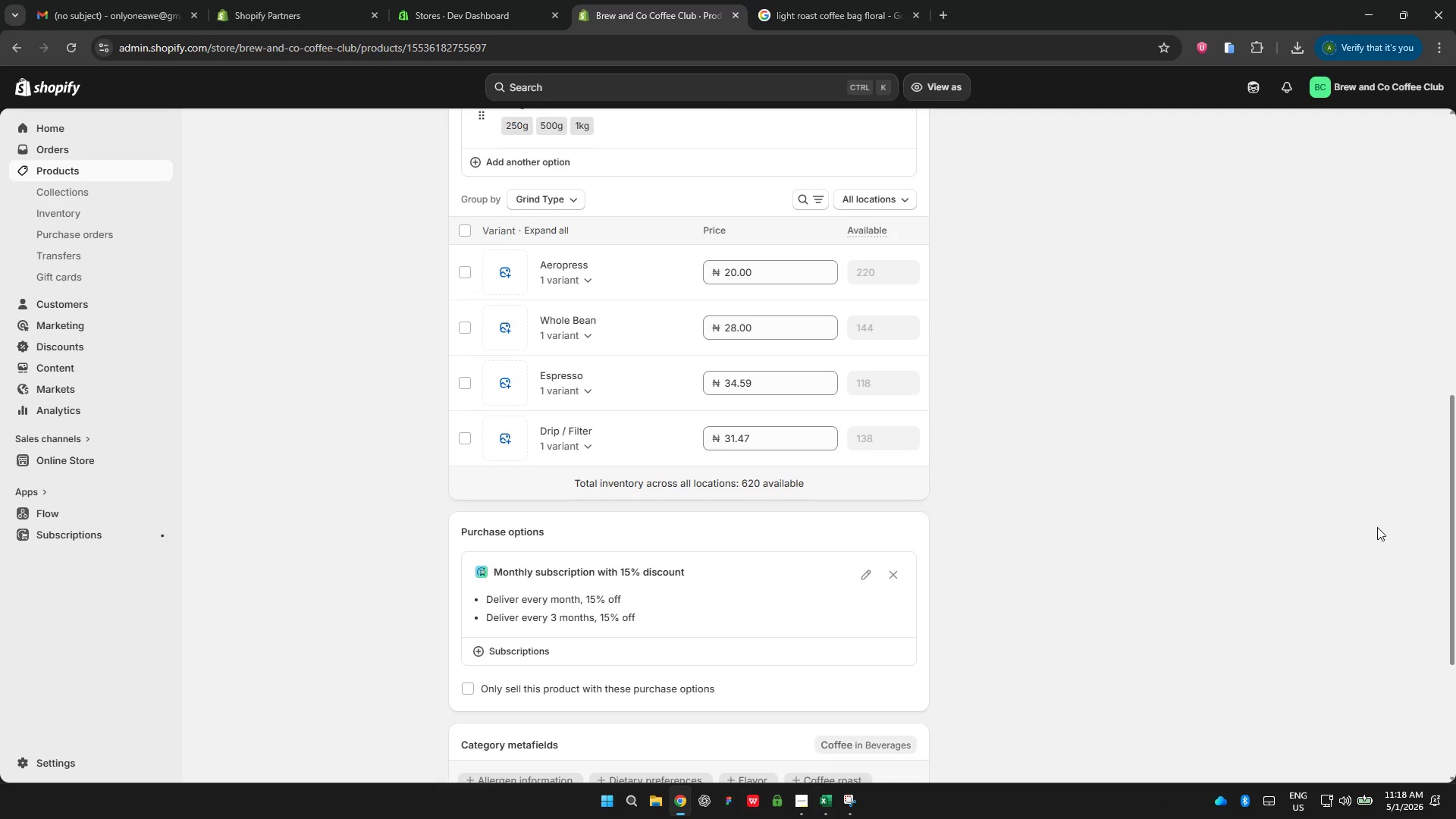 
scroll: coordinate [1173, 578], scroll_direction: down, amount: 7.0
 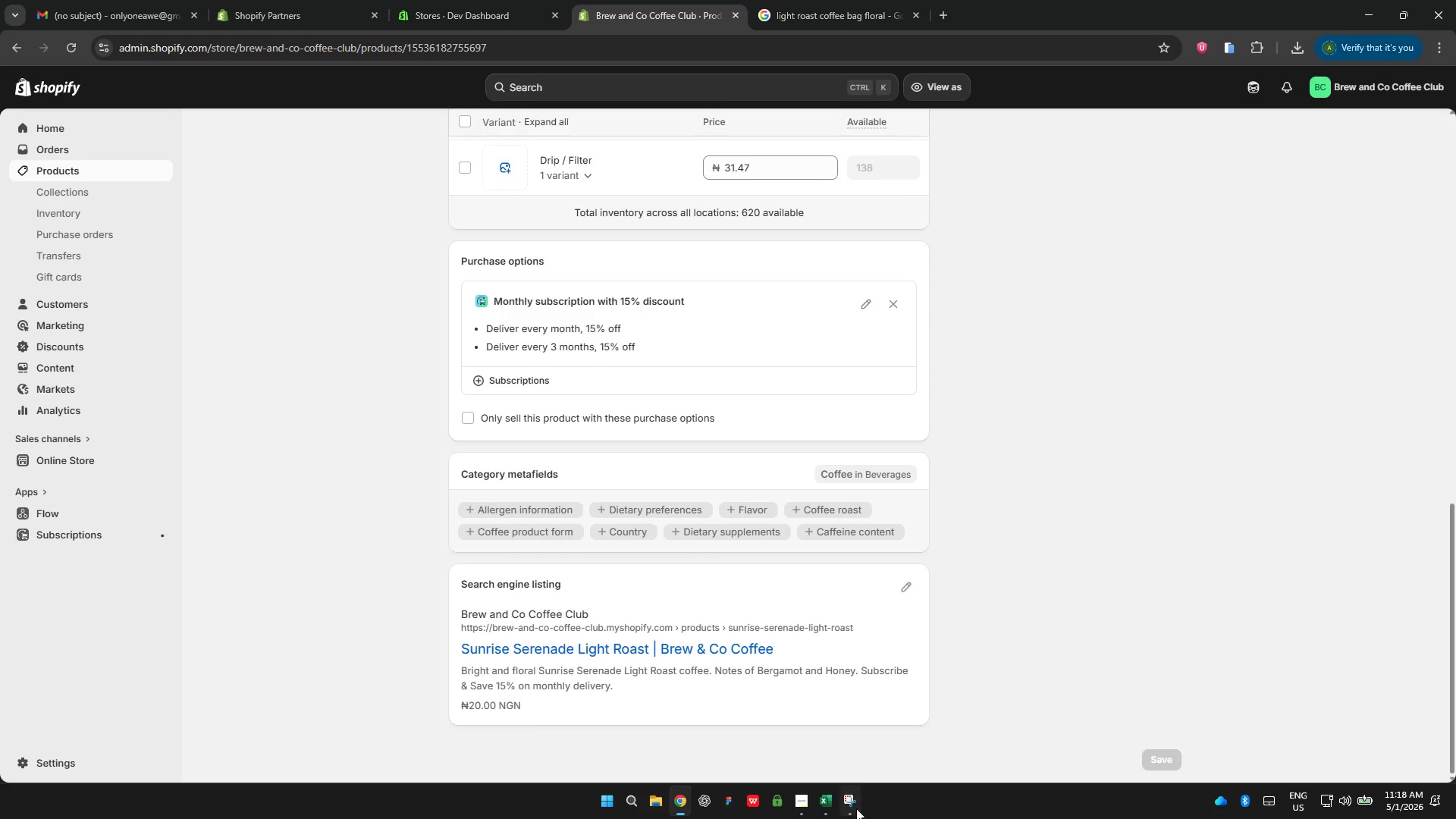 
left_click([857, 808])
 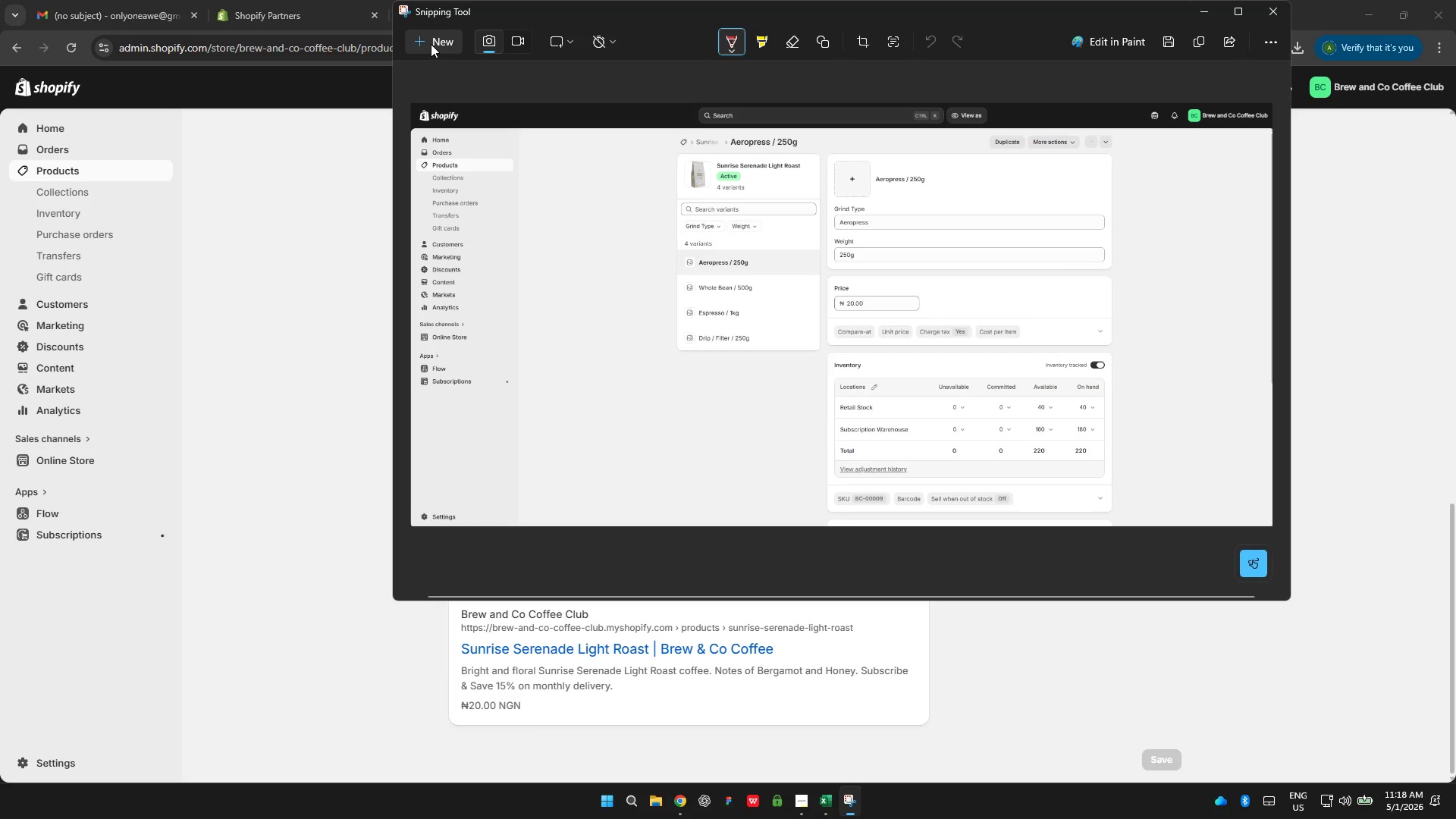 
left_click([429, 44])
 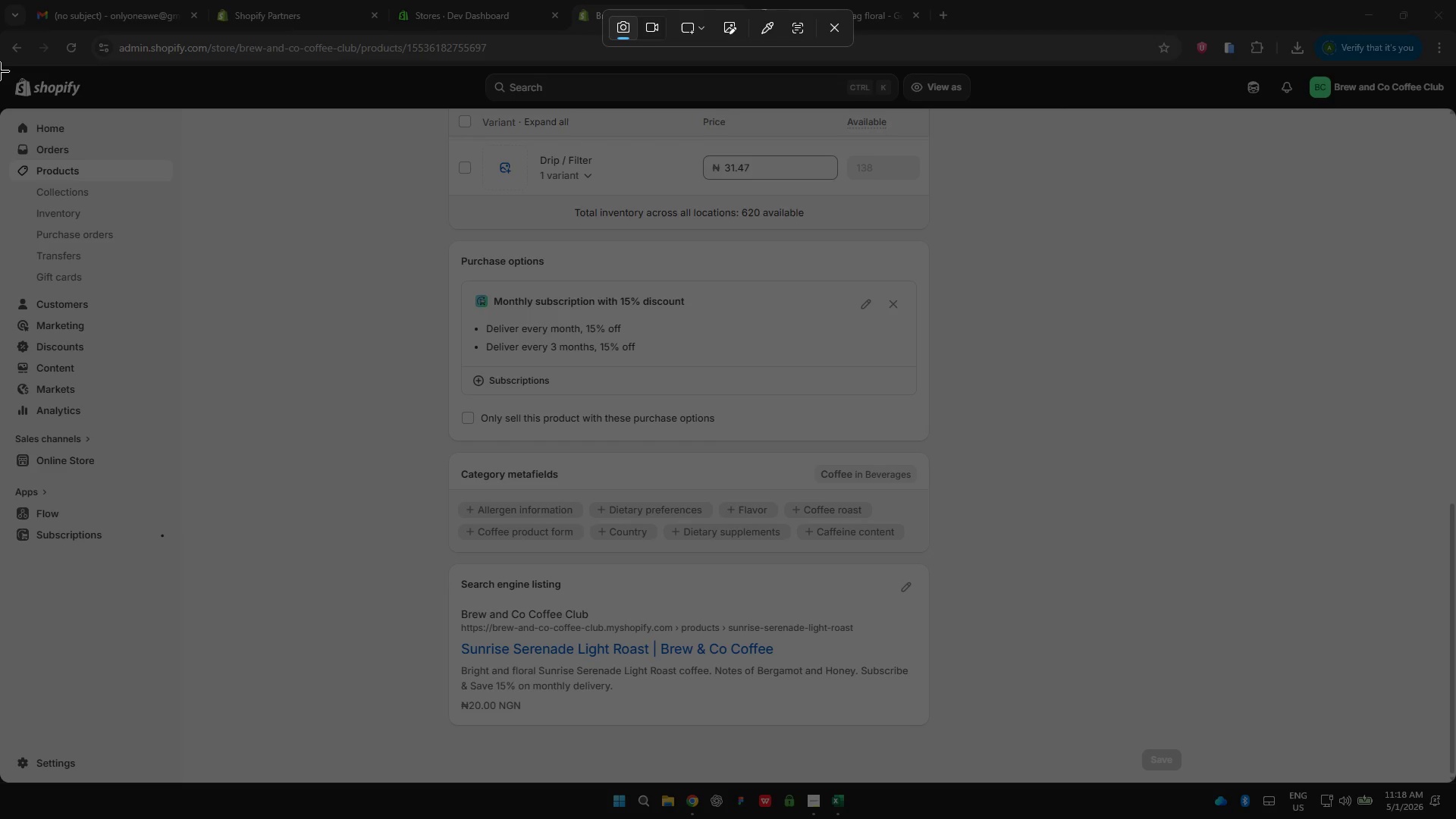 
left_click_drag(start_coordinate=[0, 69], to_coordinate=[1455, 776])
 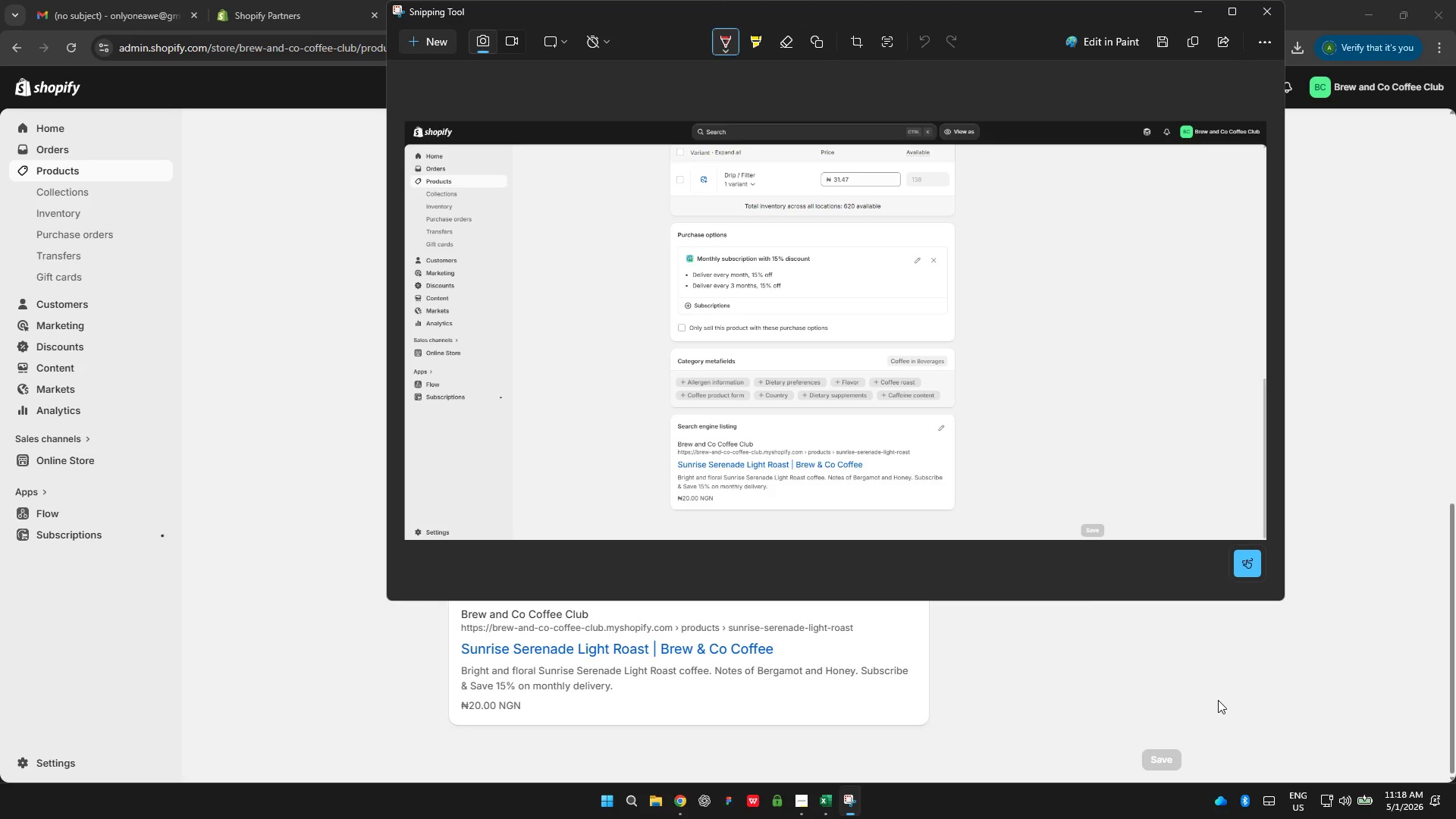 
key(Control+S)
 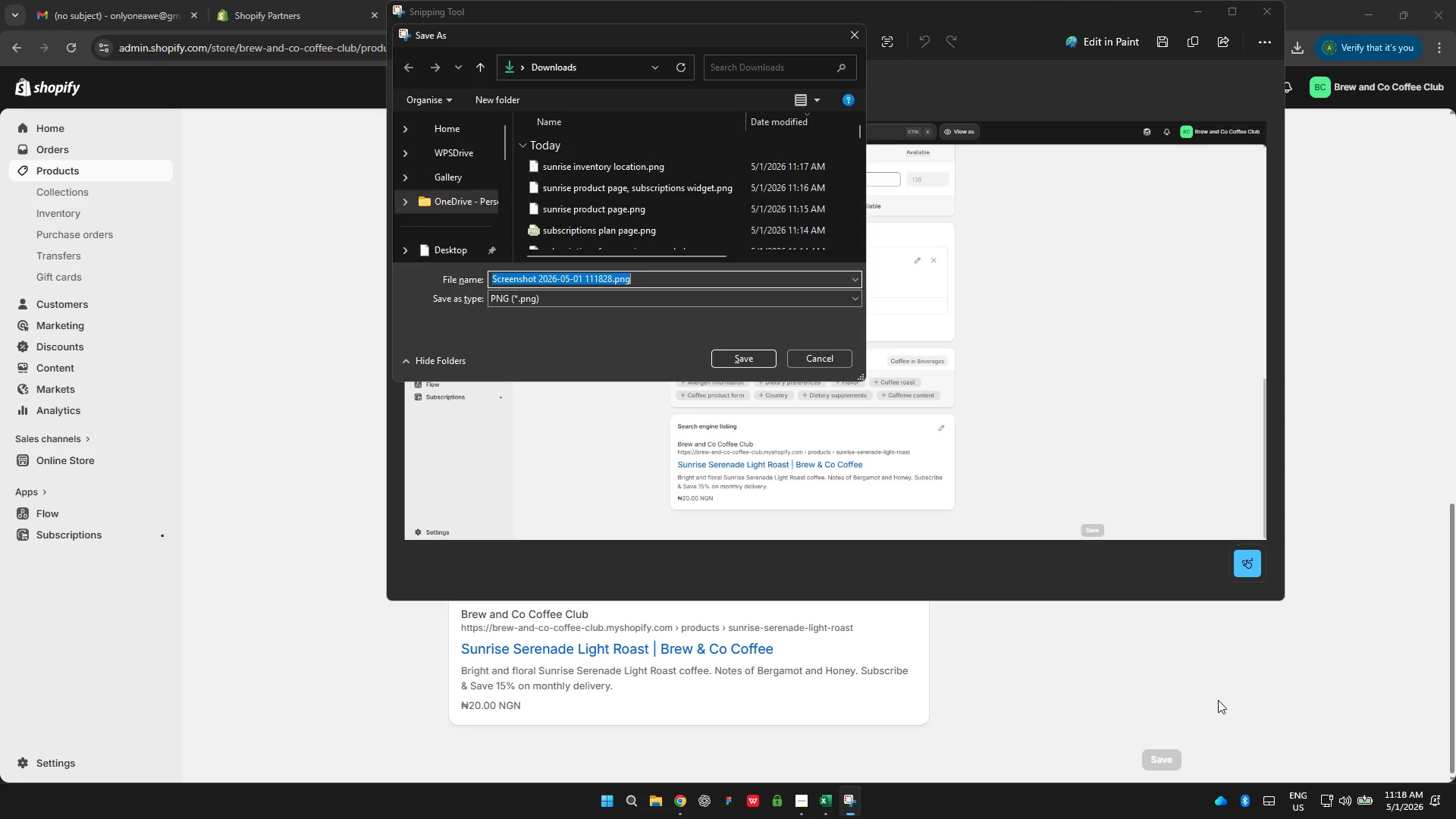 
type(sunrise produv)
key(Backspace)
type(ct SEO)
 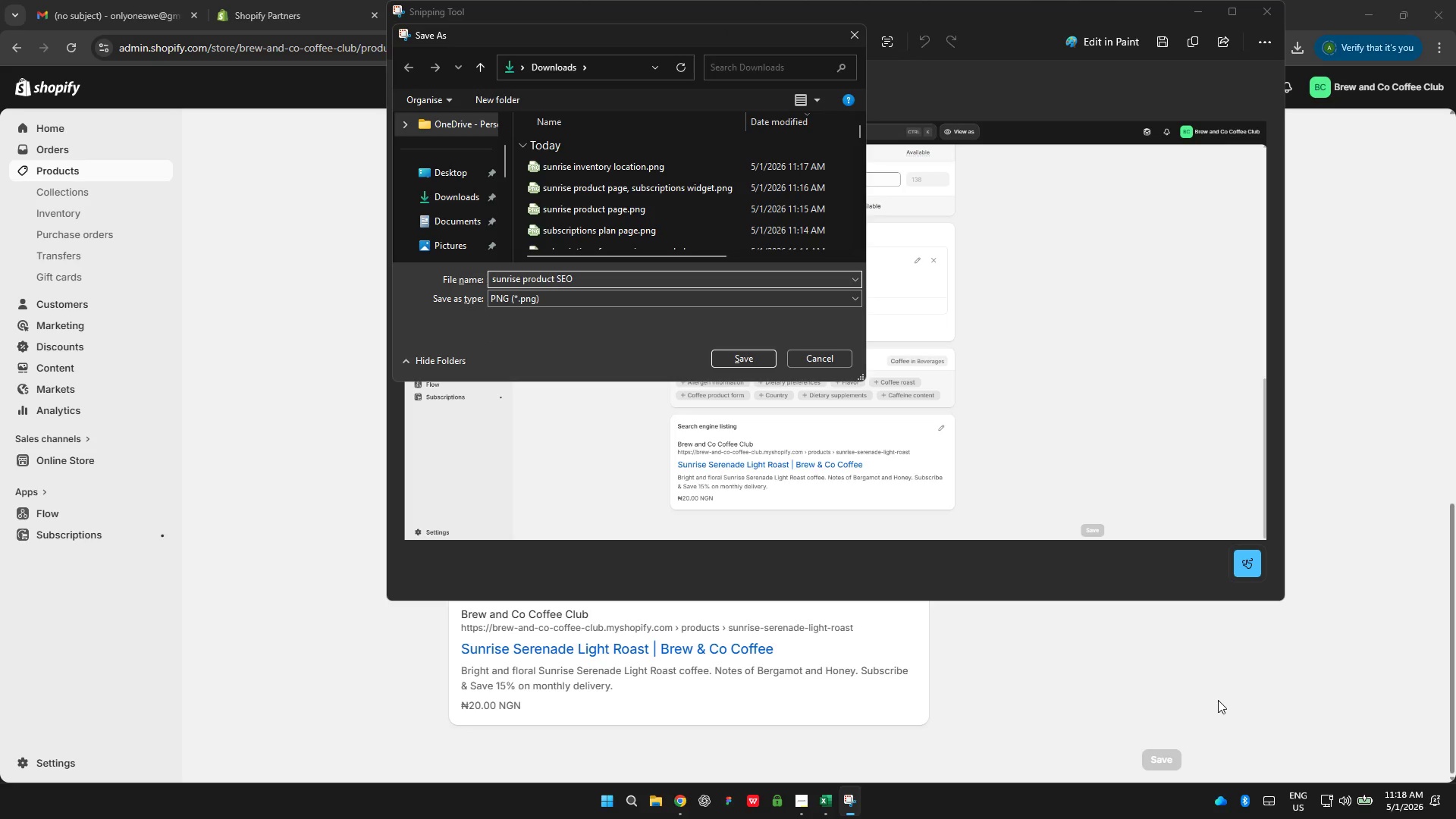 
hold_key(key=Enter, duration=0.31)
 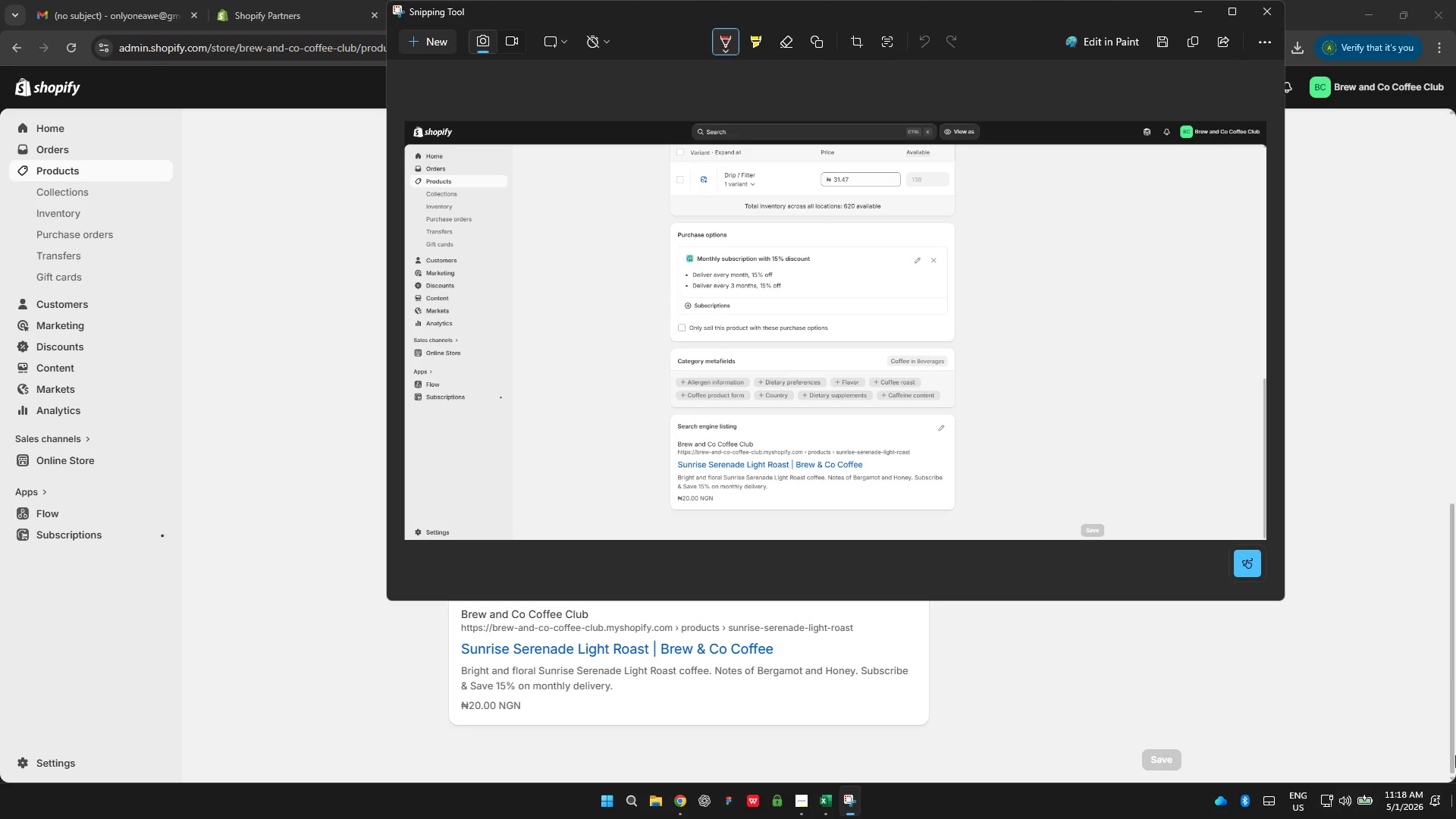 
left_click([1373, 508])
 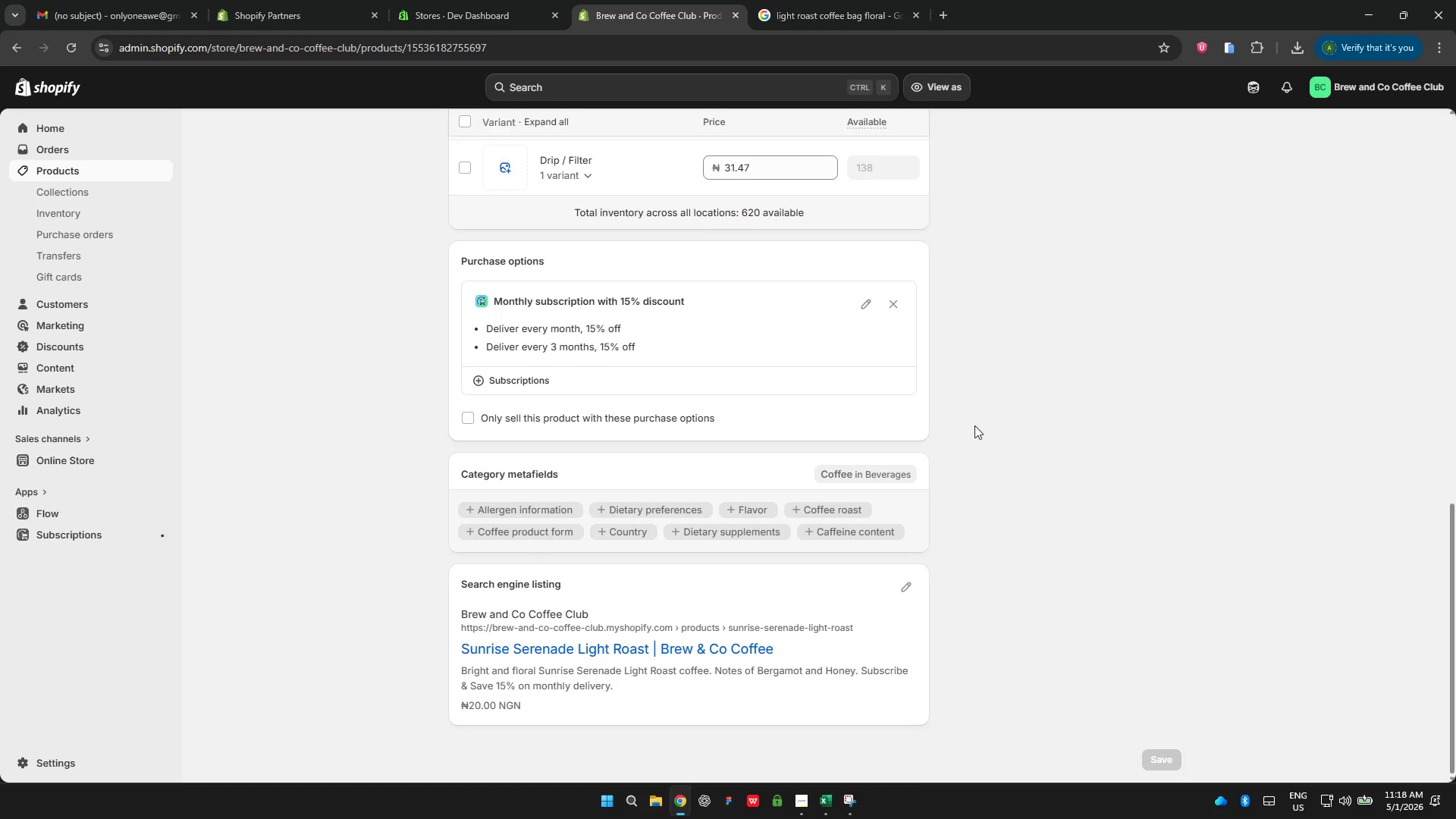 
scroll: coordinate [872, 377], scroll_direction: up, amount: 16.0
 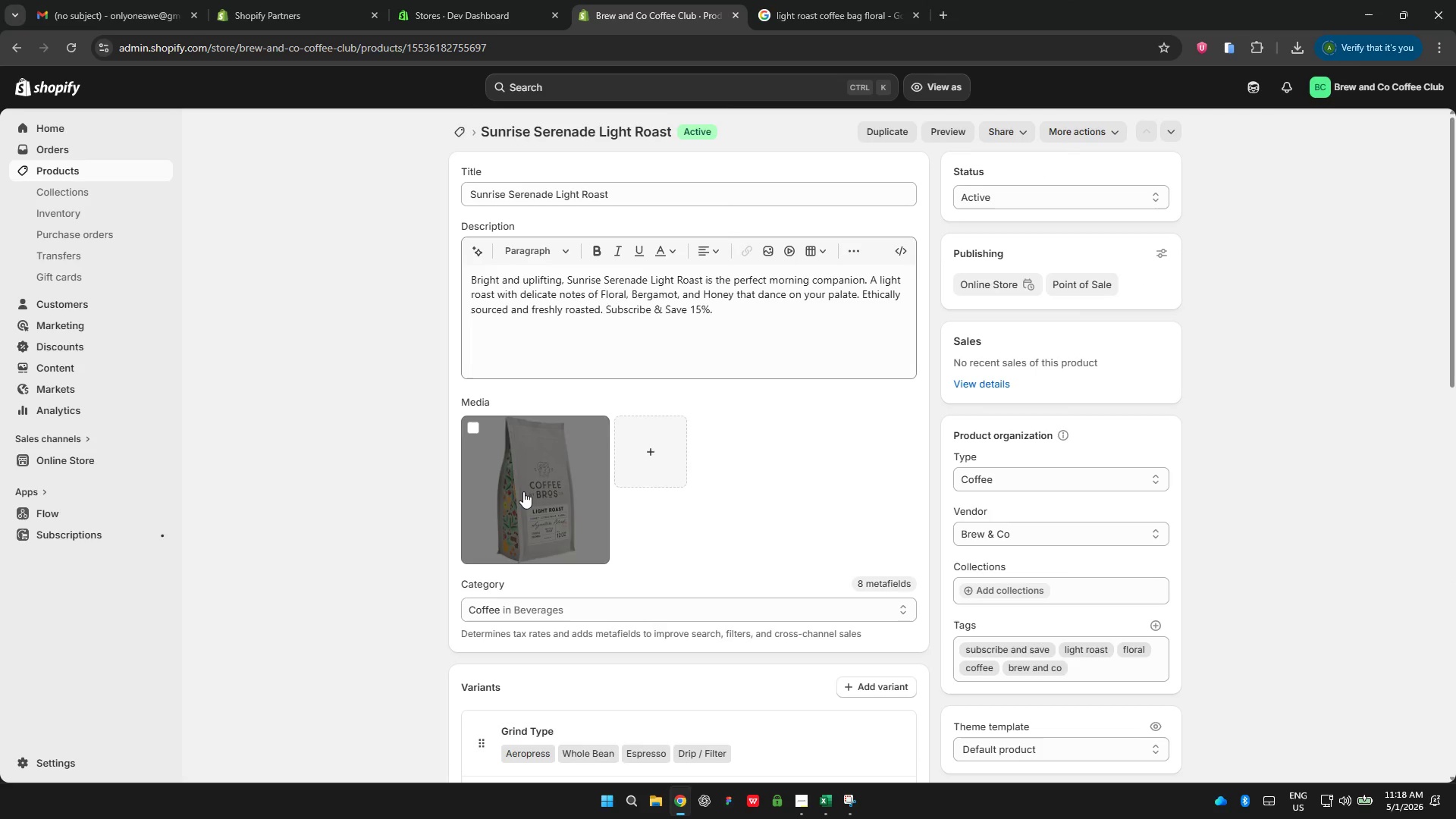 
left_click([523, 491])
 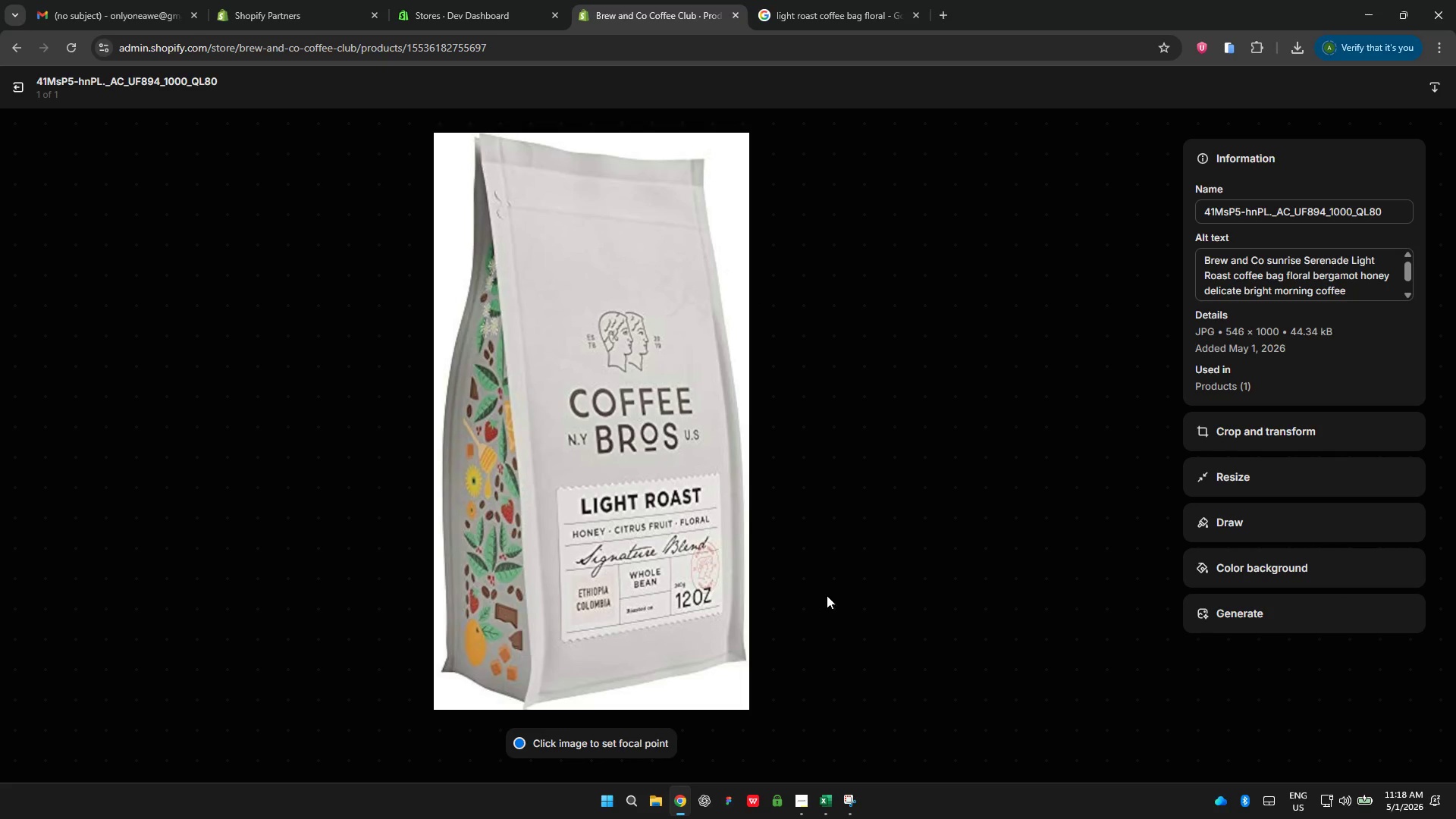 
left_click([849, 791])
 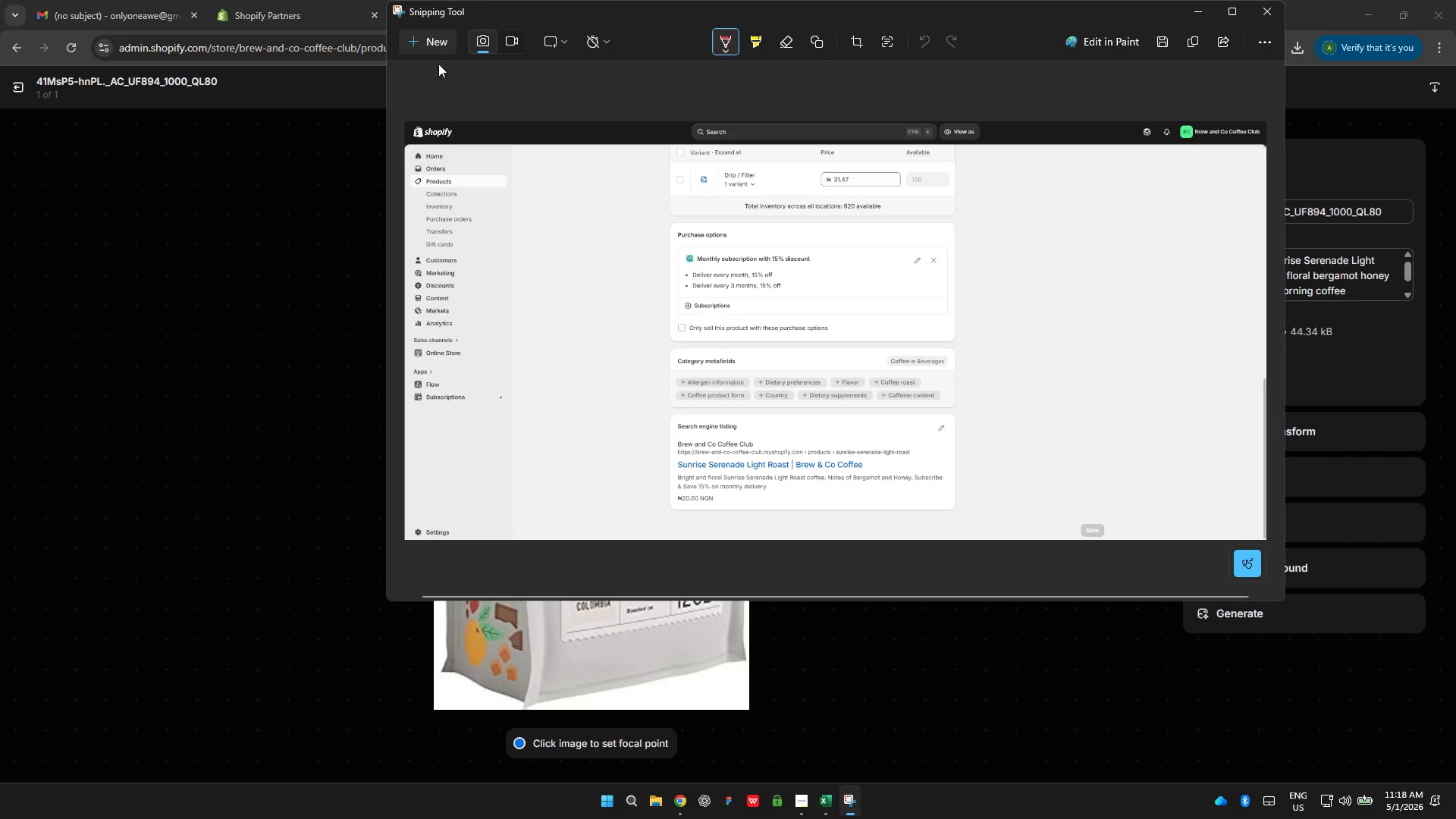 
left_click([428, 45])
 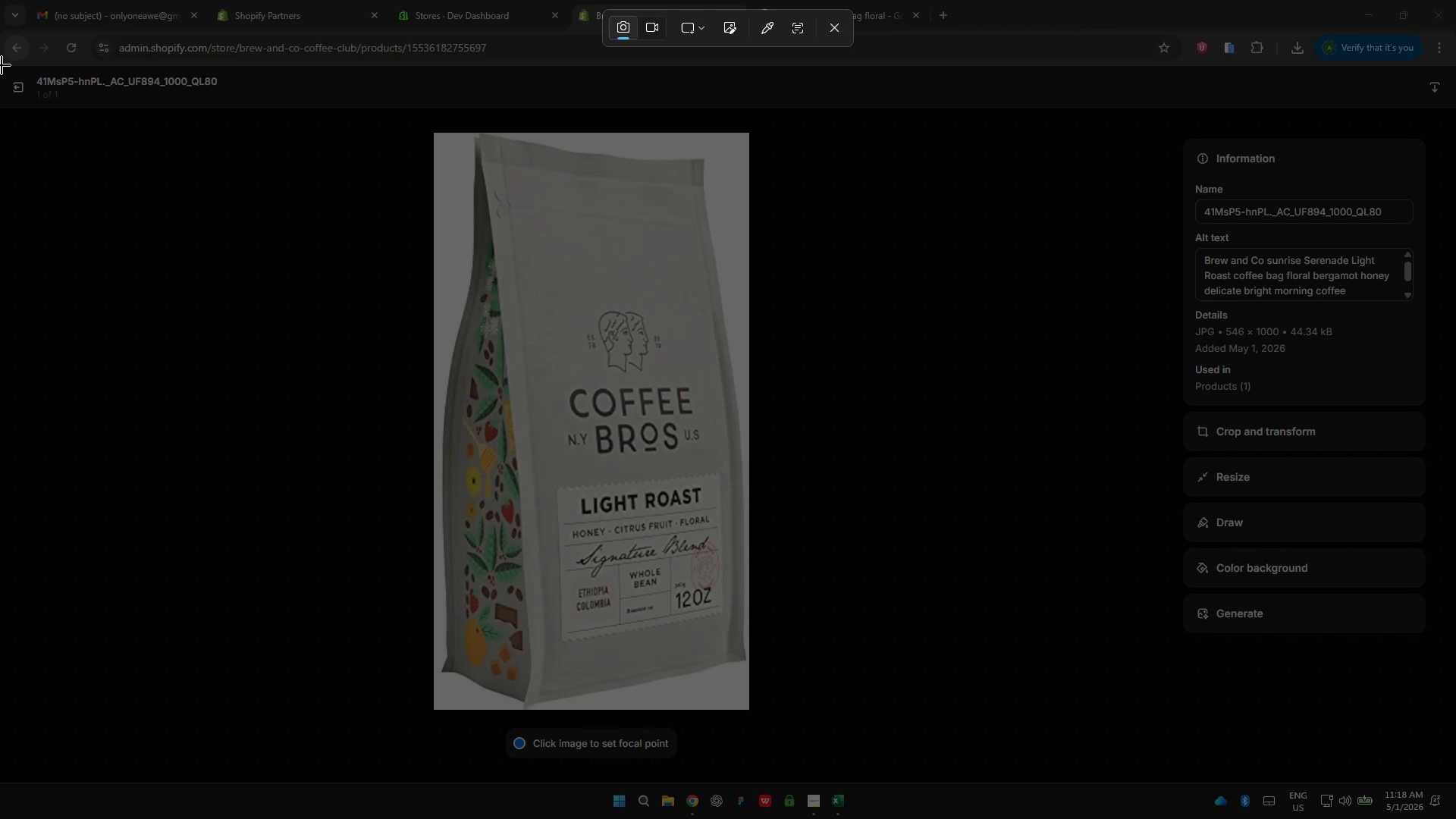 
left_click_drag(start_coordinate=[0, 69], to_coordinate=[1455, 767])
 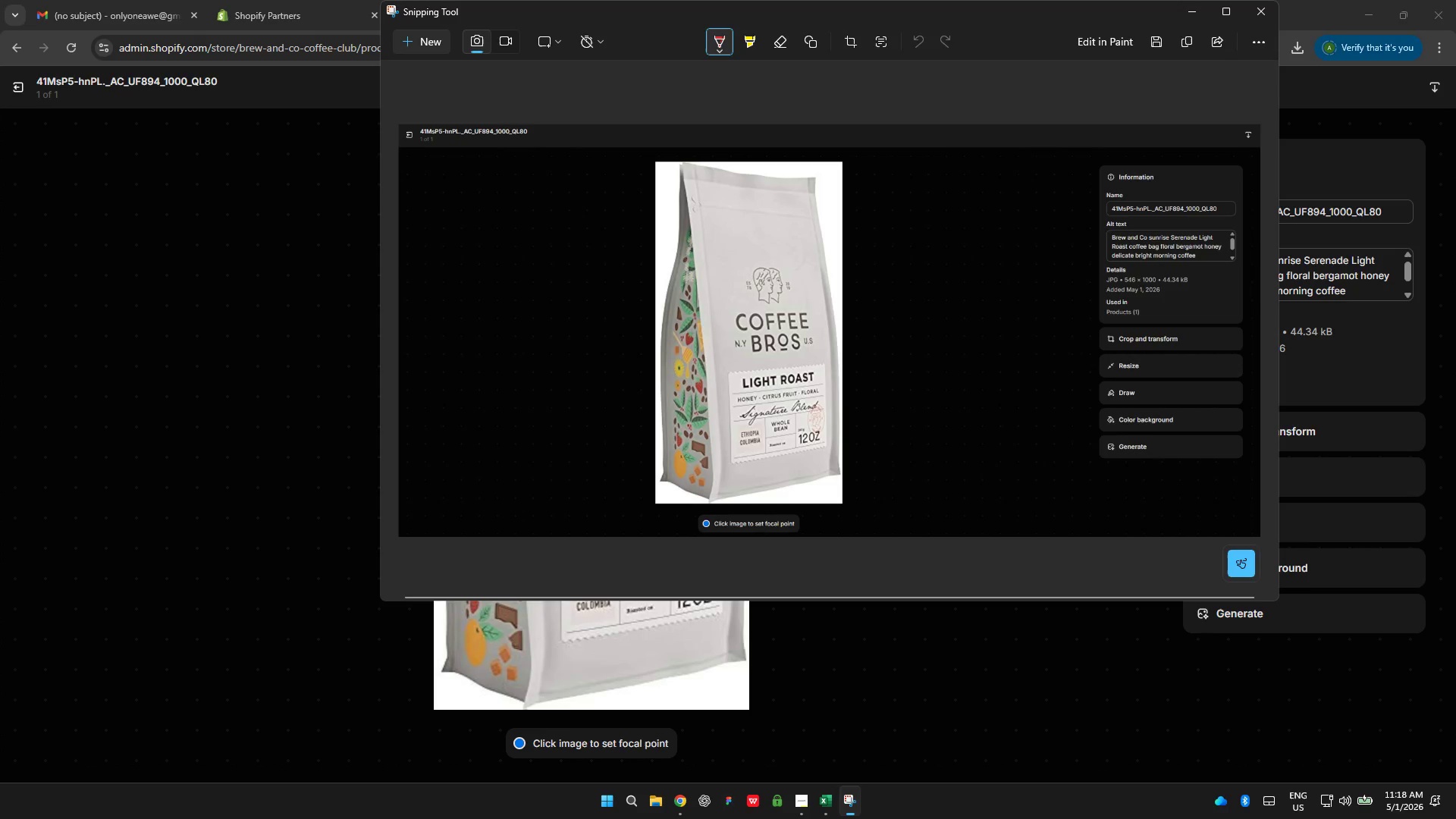 
key(Control+S)
 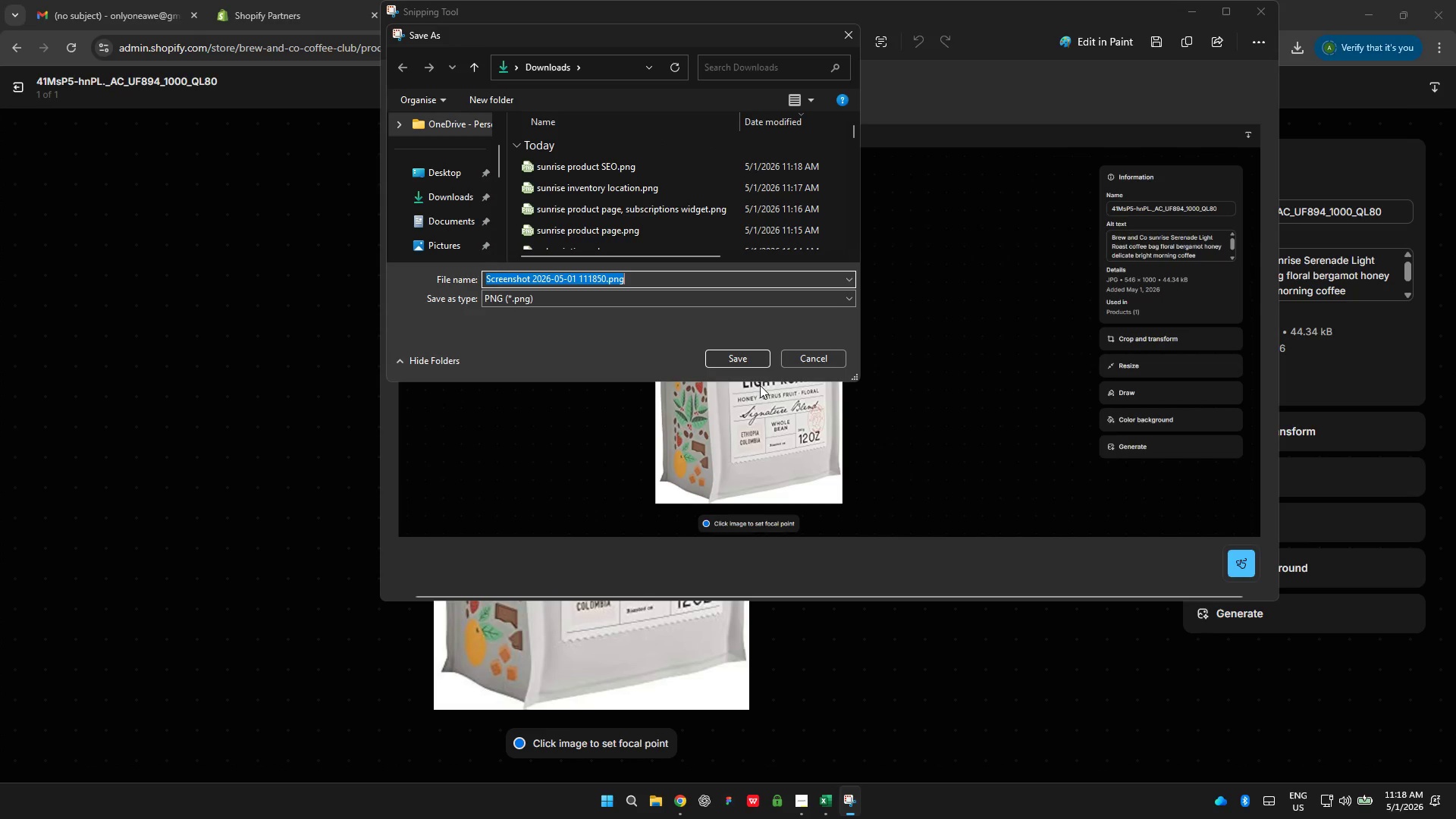 
type(sunrise product image and alt text)
 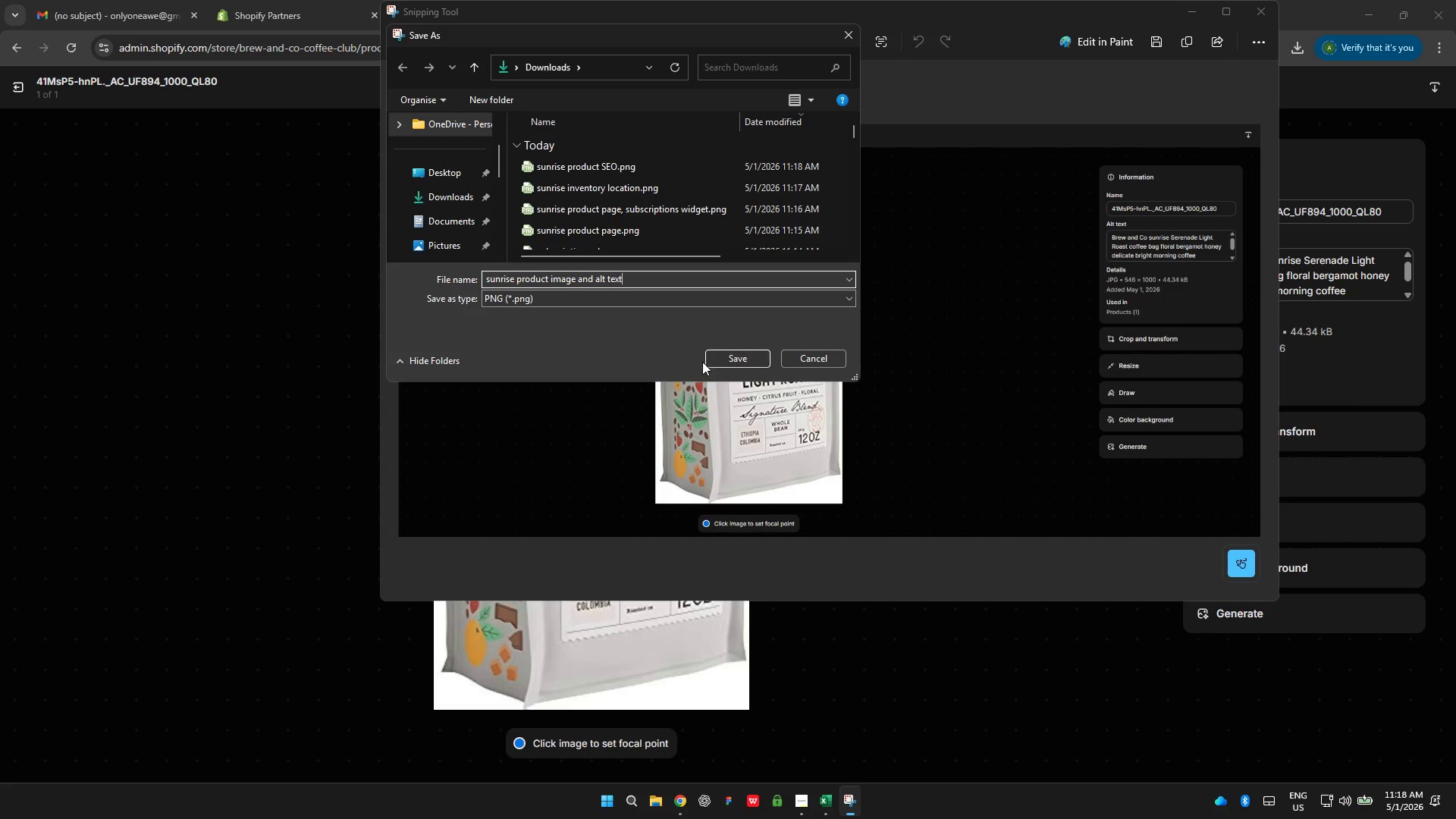 
left_click([711, 354])
 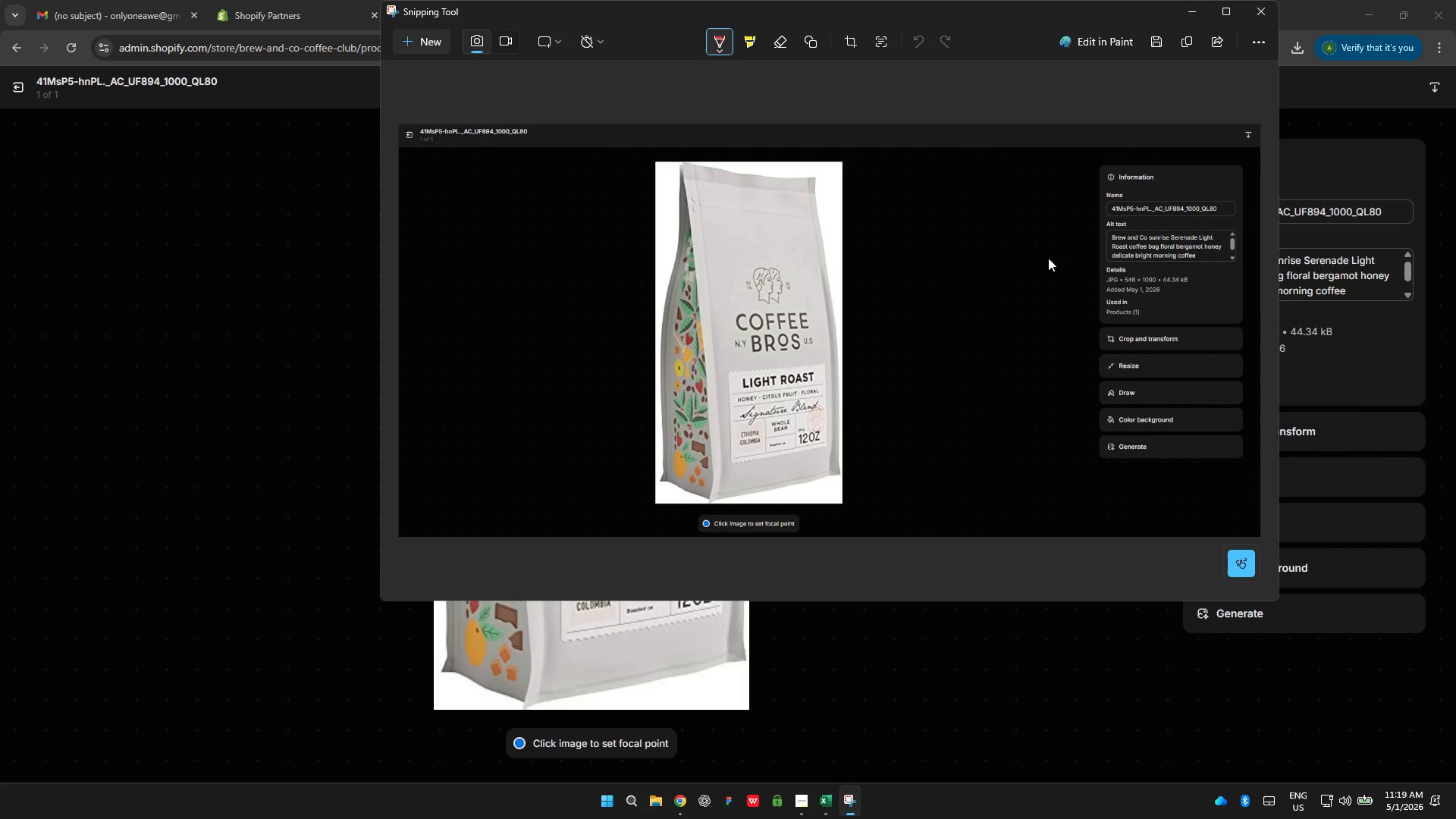 
left_click([1195, 7])
 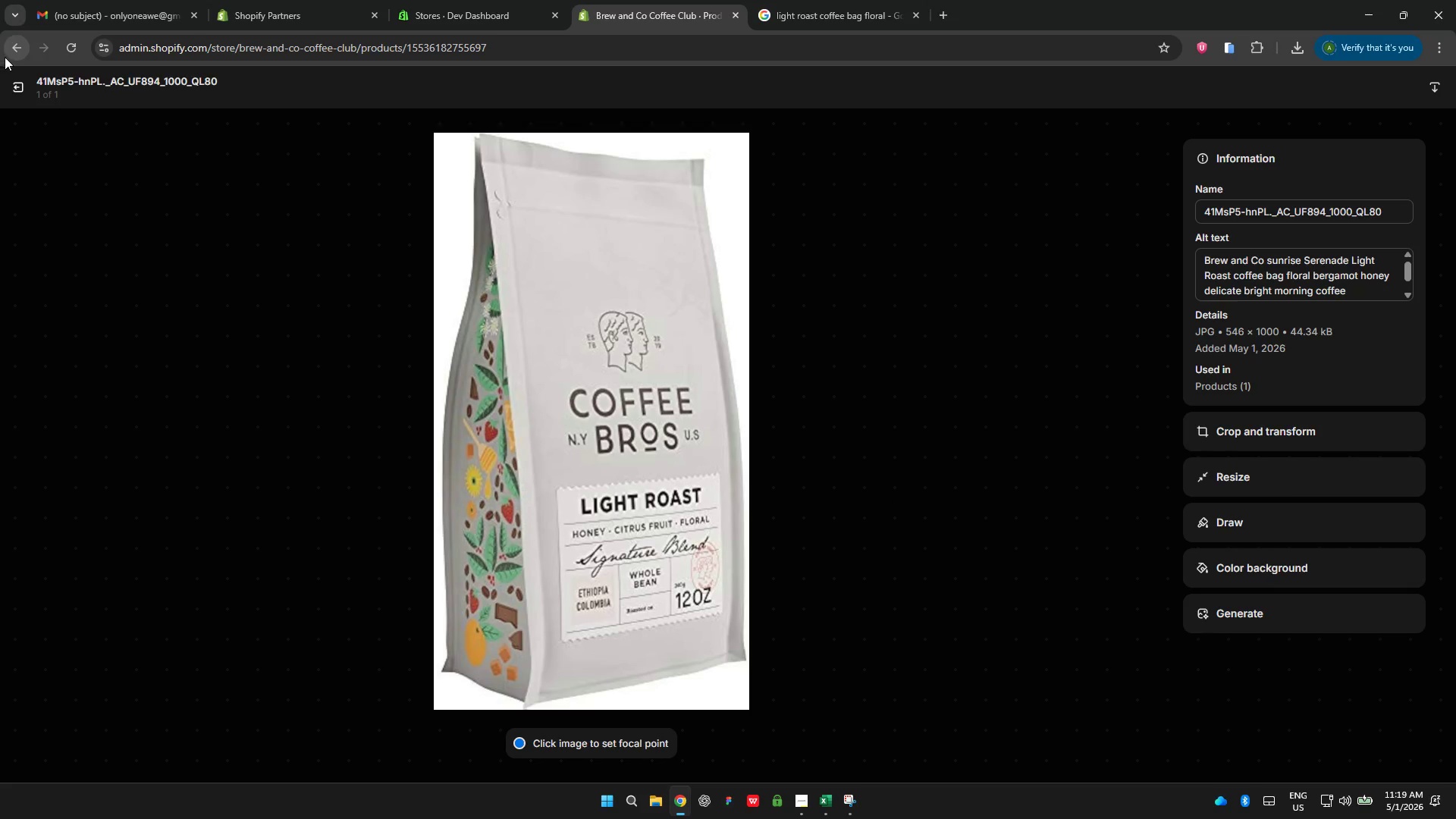 
left_click([17, 87])
 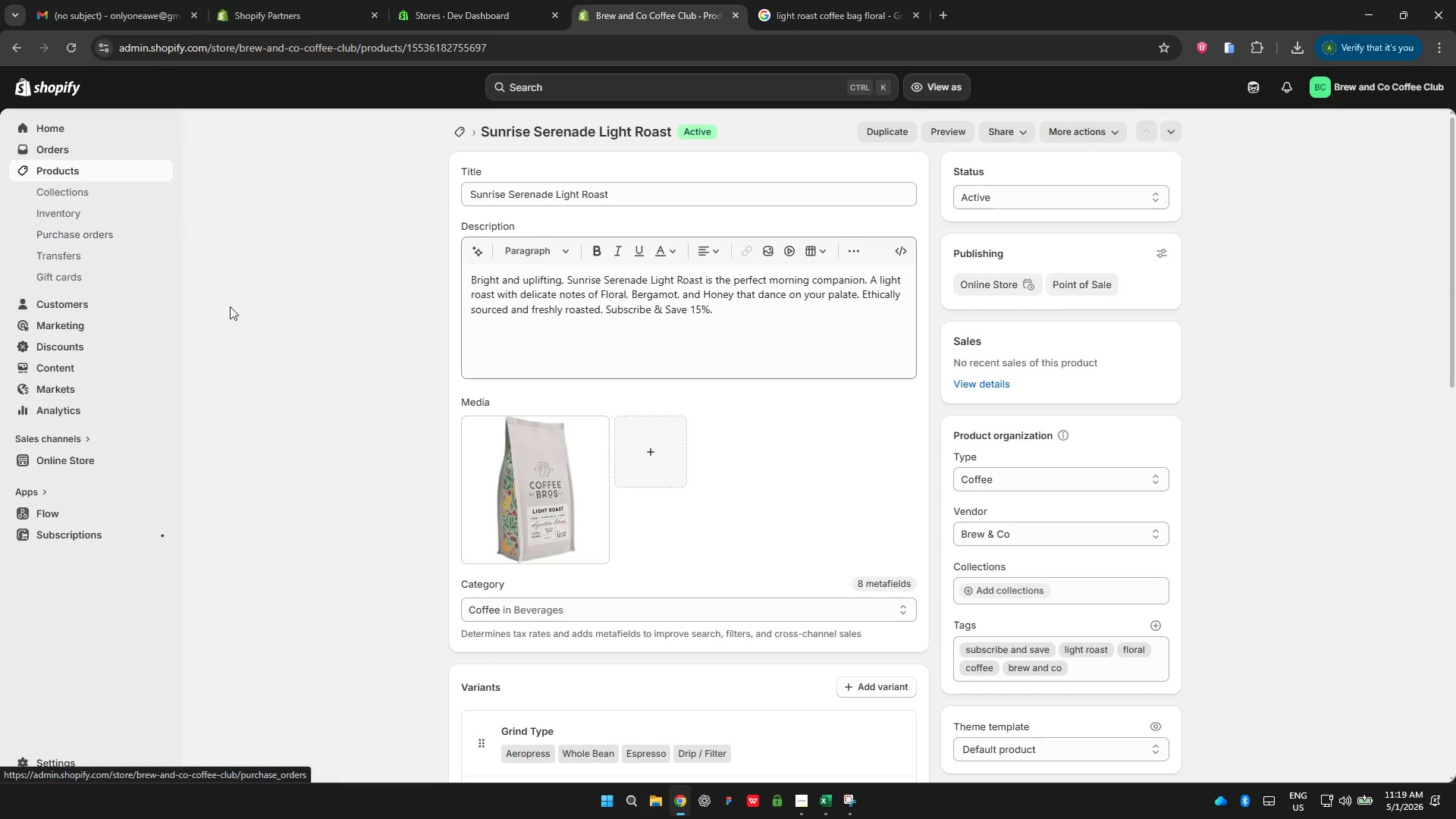 
wait(16.16)
 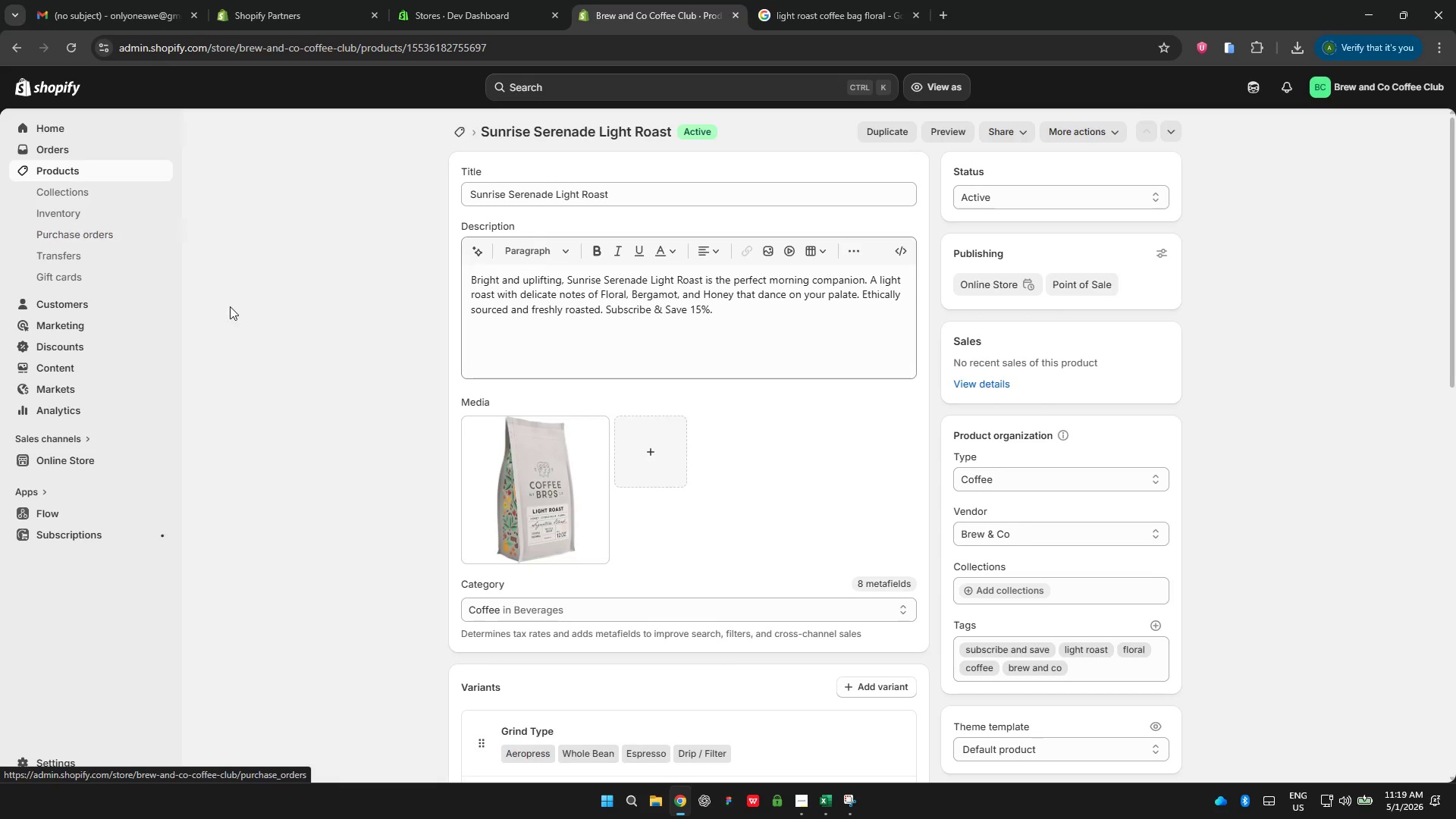 
left_click([77, 763])
 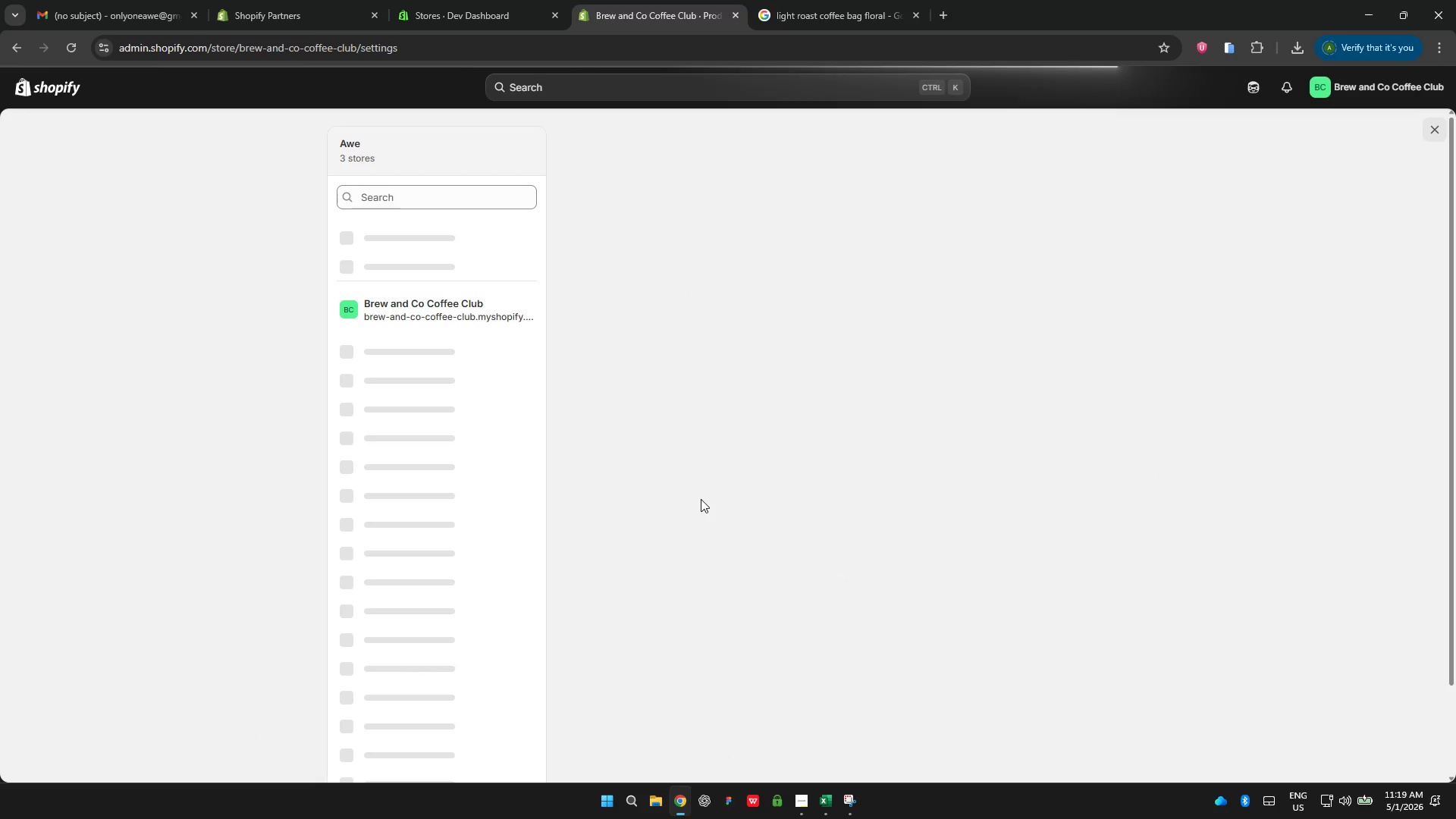 
wait(7.38)
 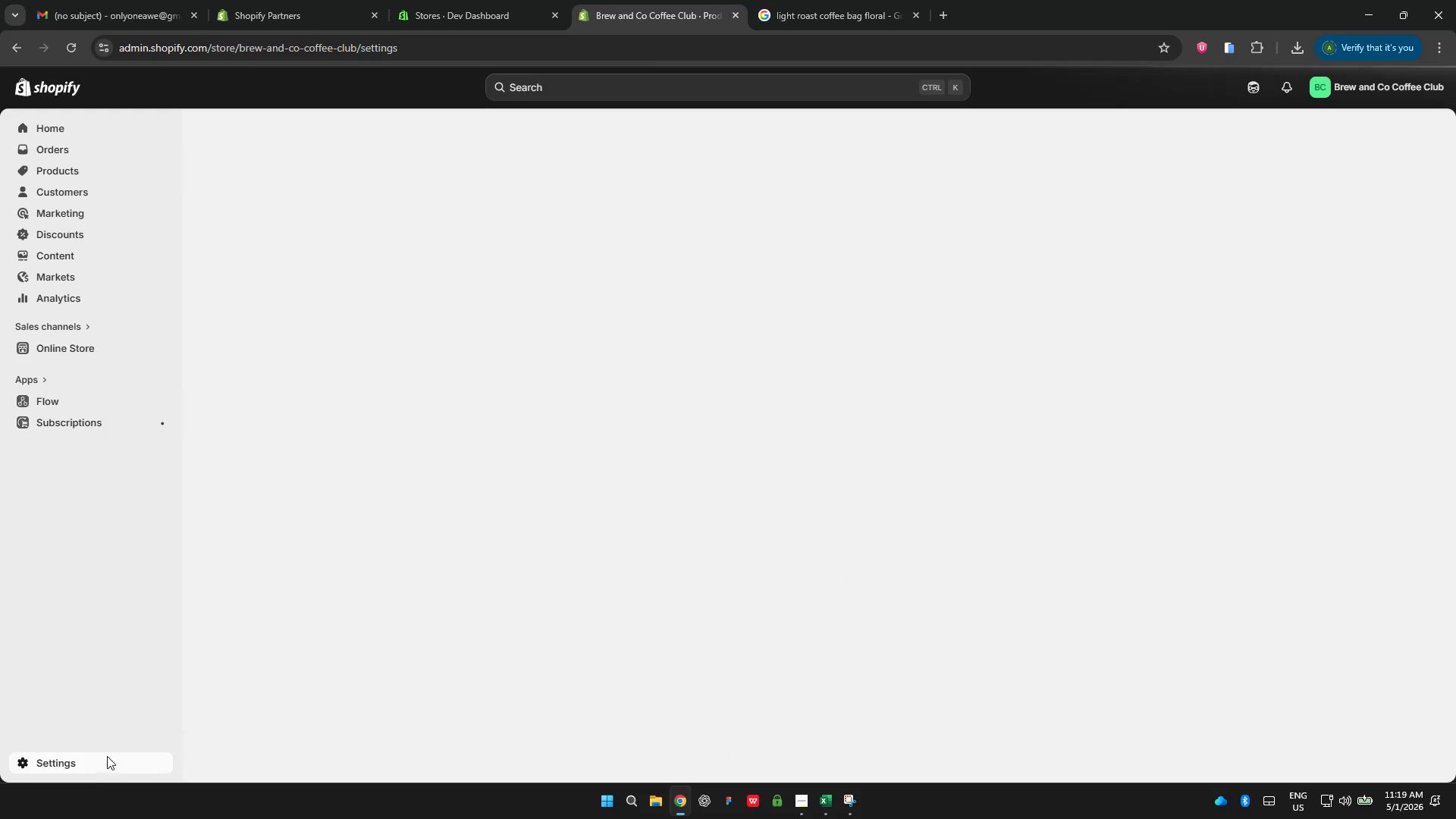 
left_click([453, 456])
 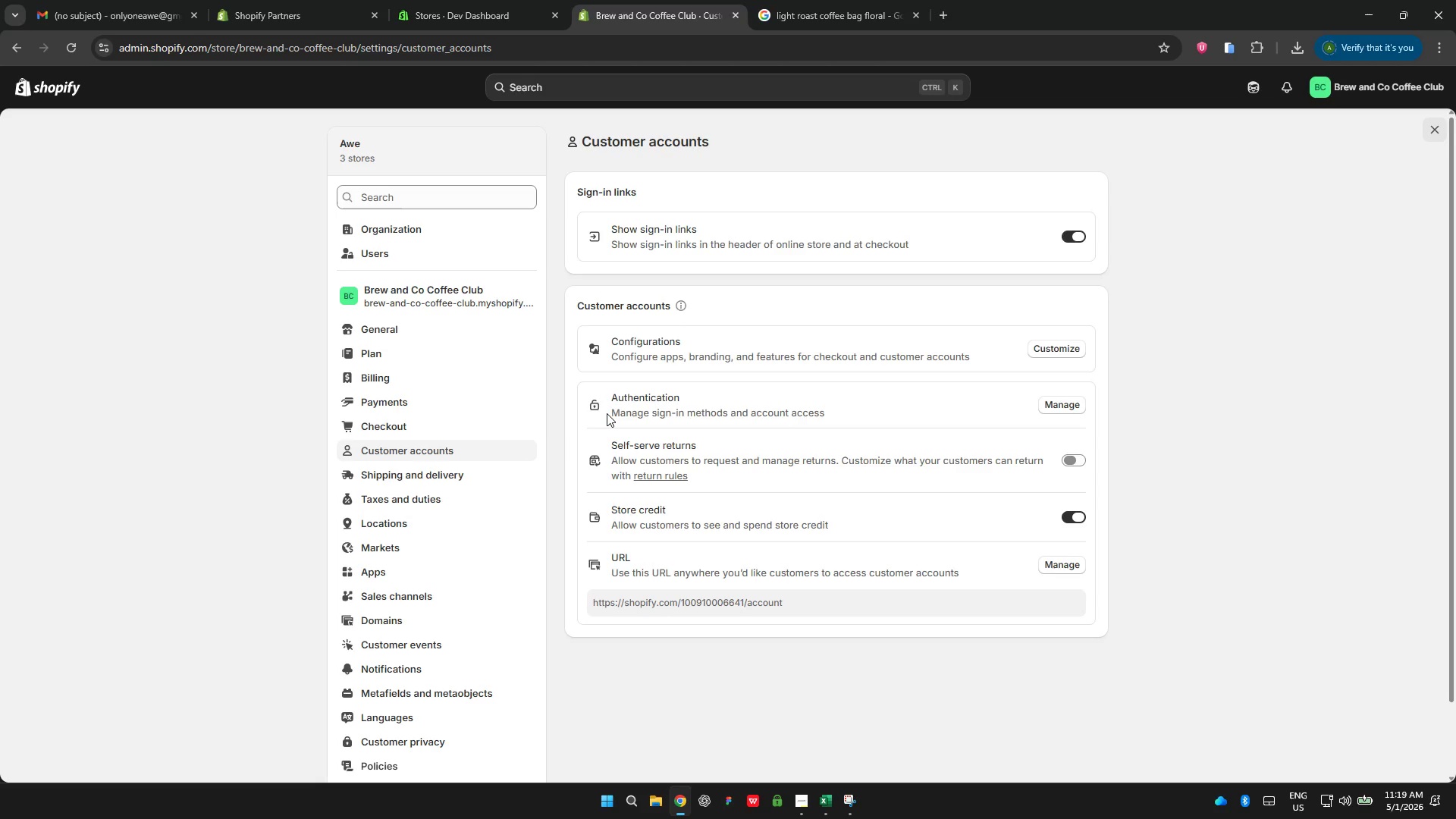 
wait(26.09)
 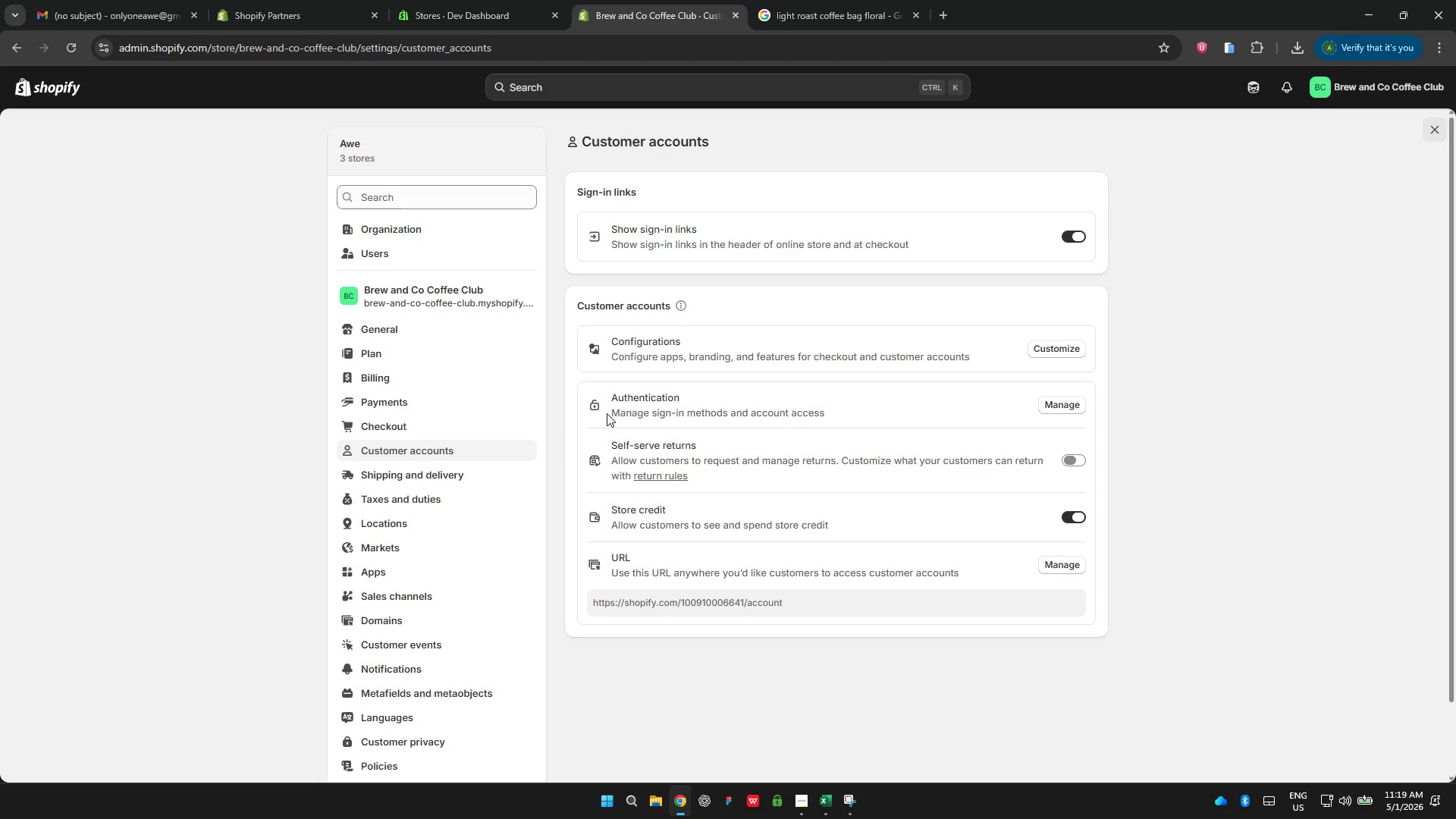 
left_click([854, 799])
 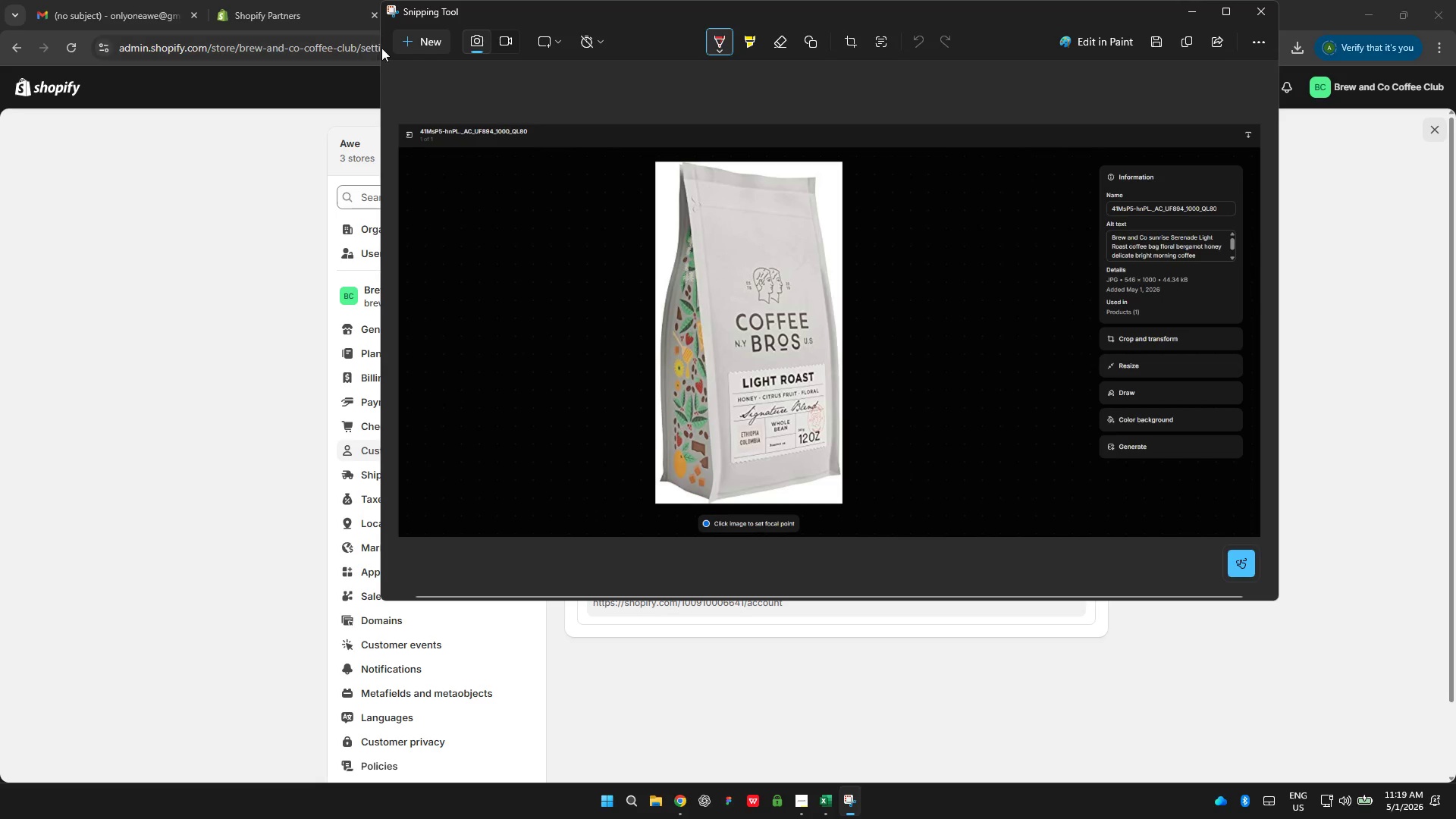 
left_click([407, 48])
 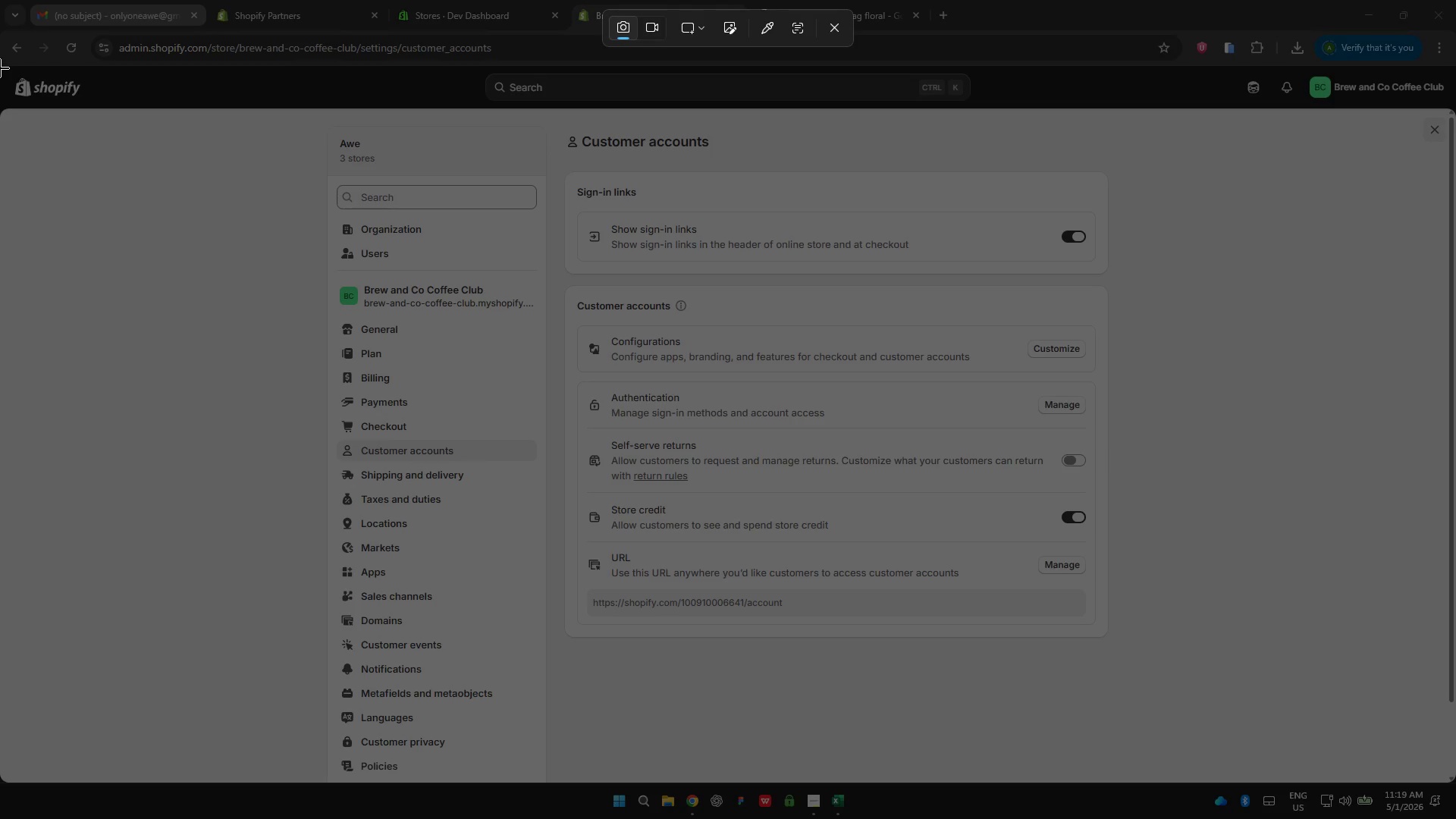 
left_click_drag(start_coordinate=[0, 67], to_coordinate=[1455, 778])
 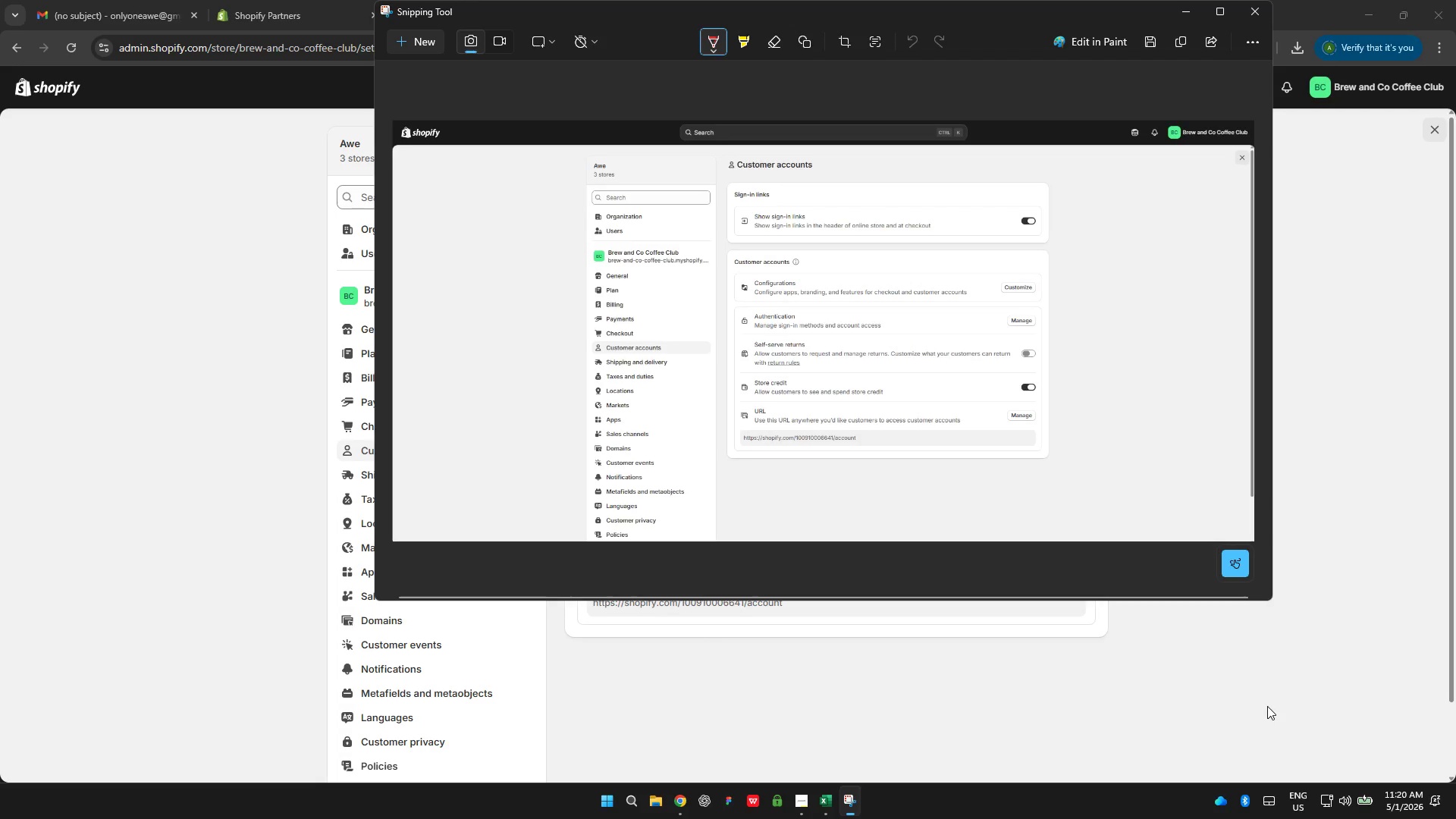 
key(Control+S)
 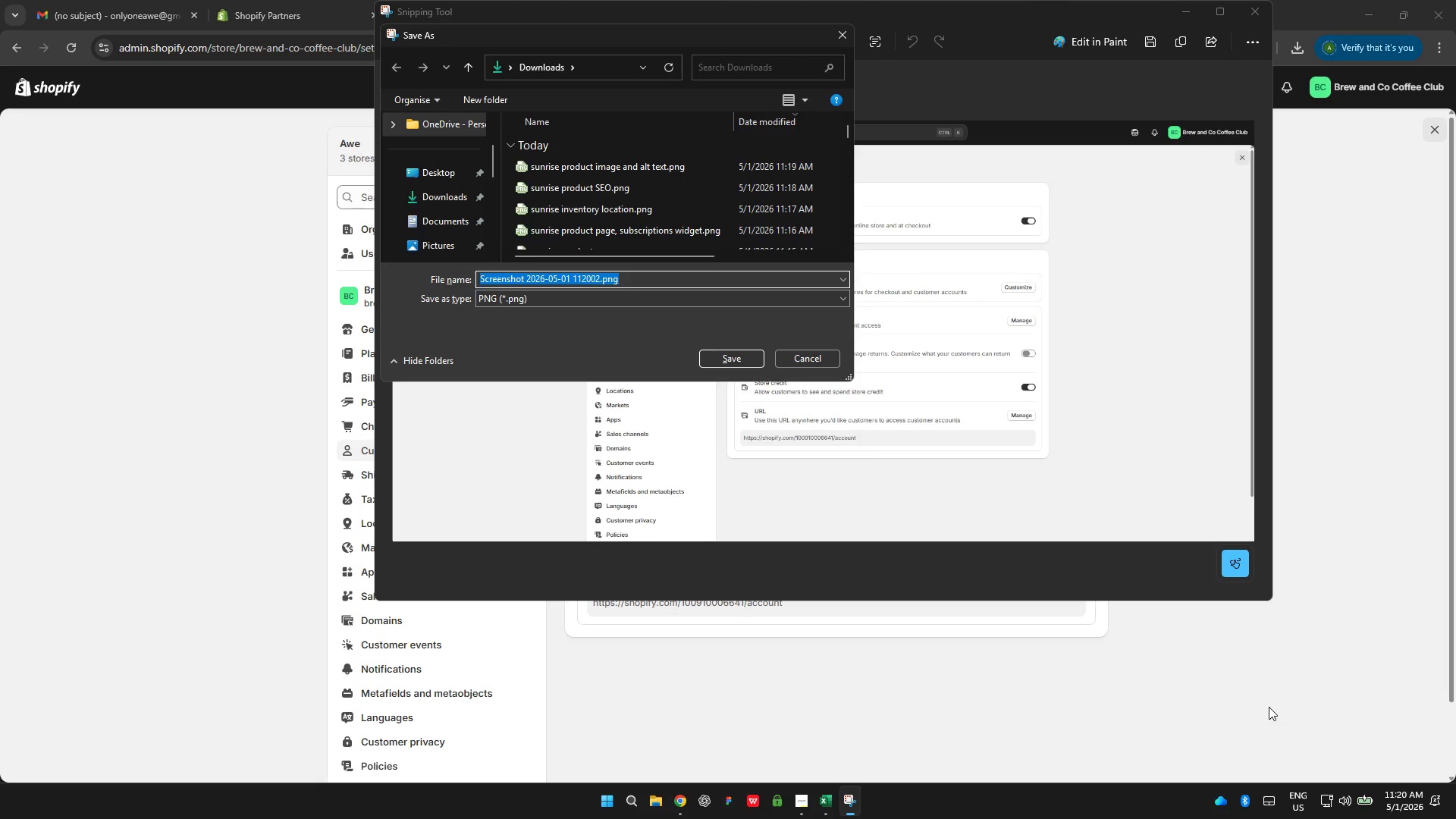 
type(customer accounts page)
 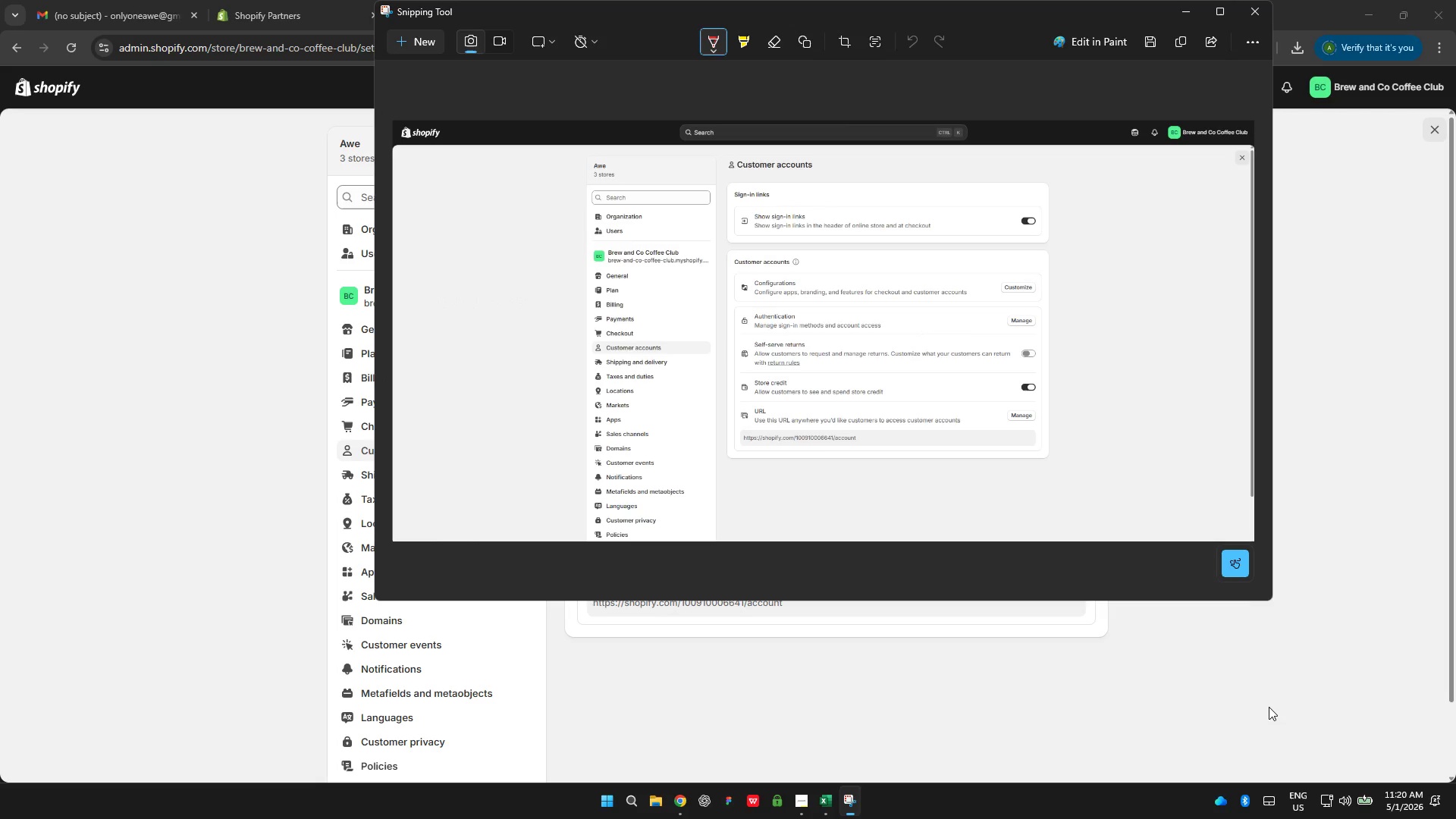 
key(Enter)
 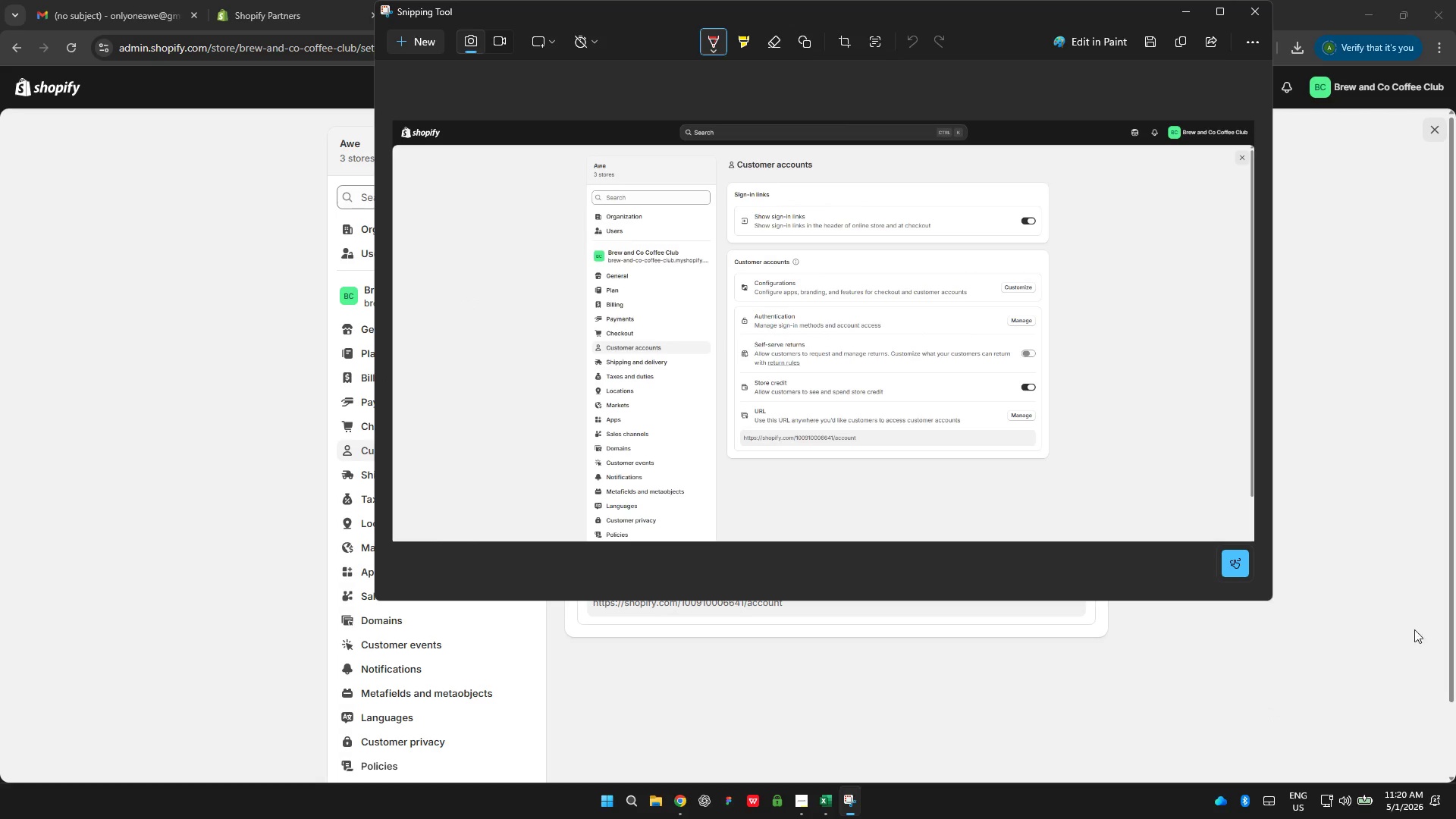 
left_click([1341, 566])
 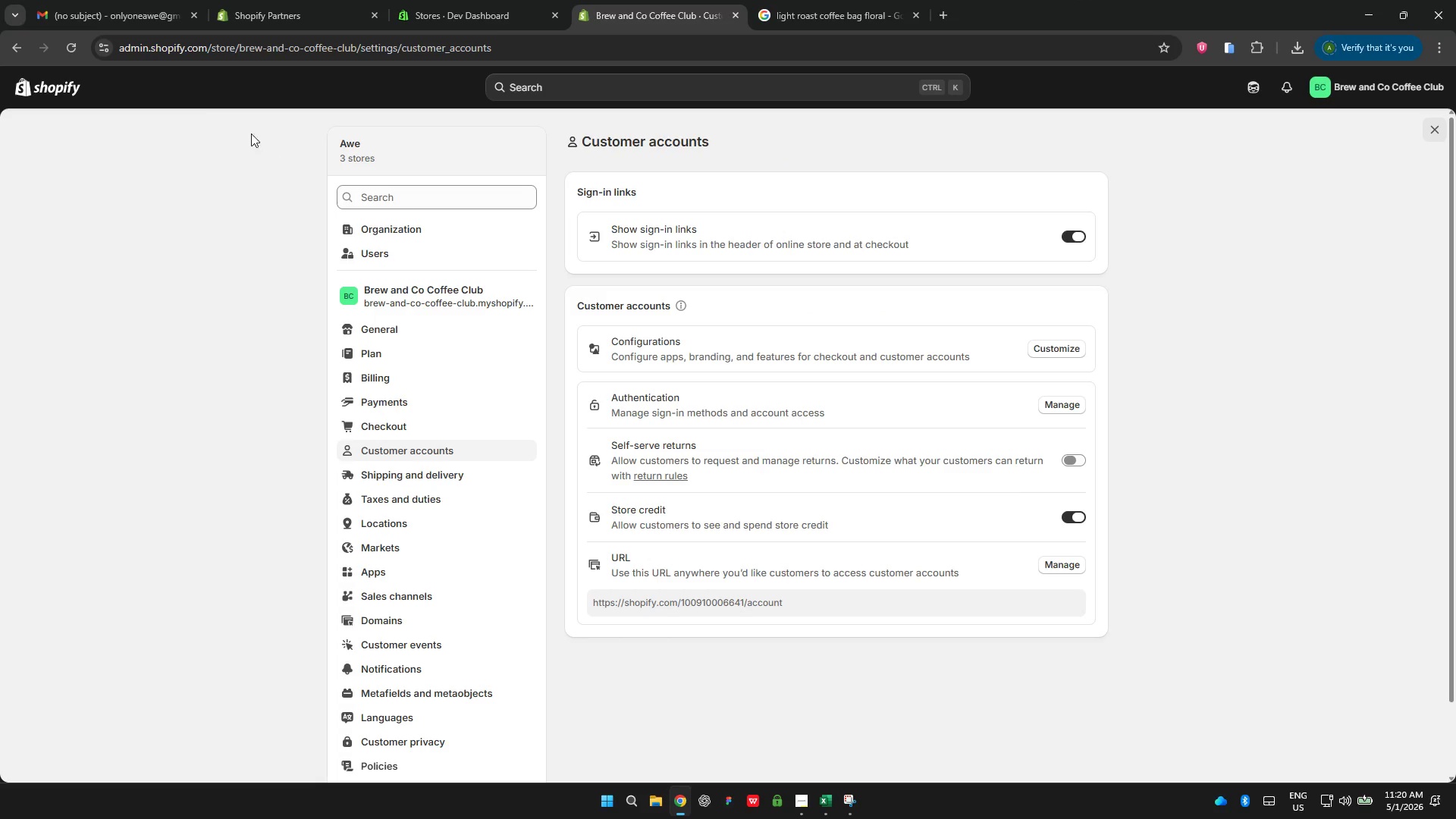 
left_click([15, 49])
 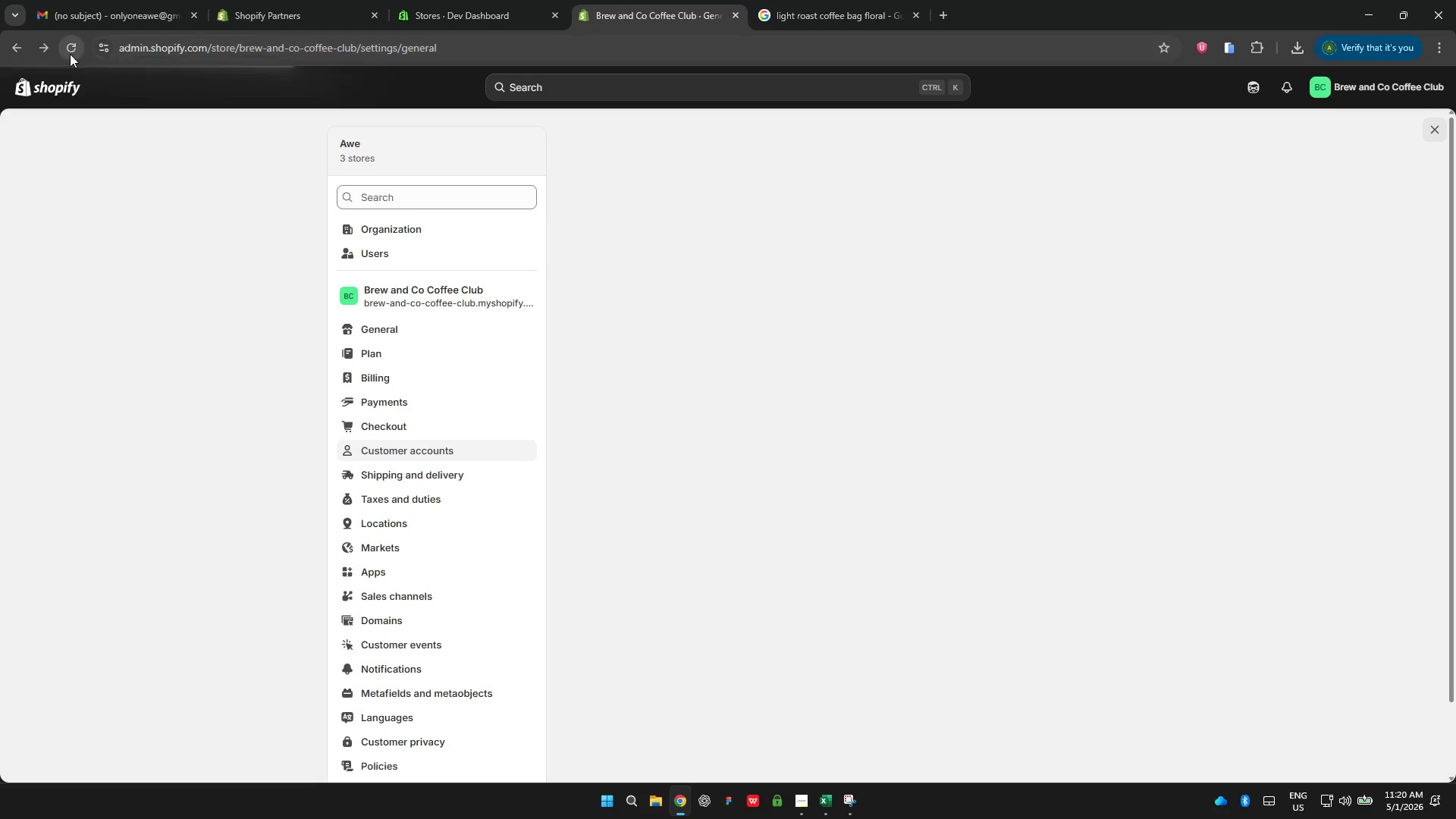 
left_click([11, 47])
 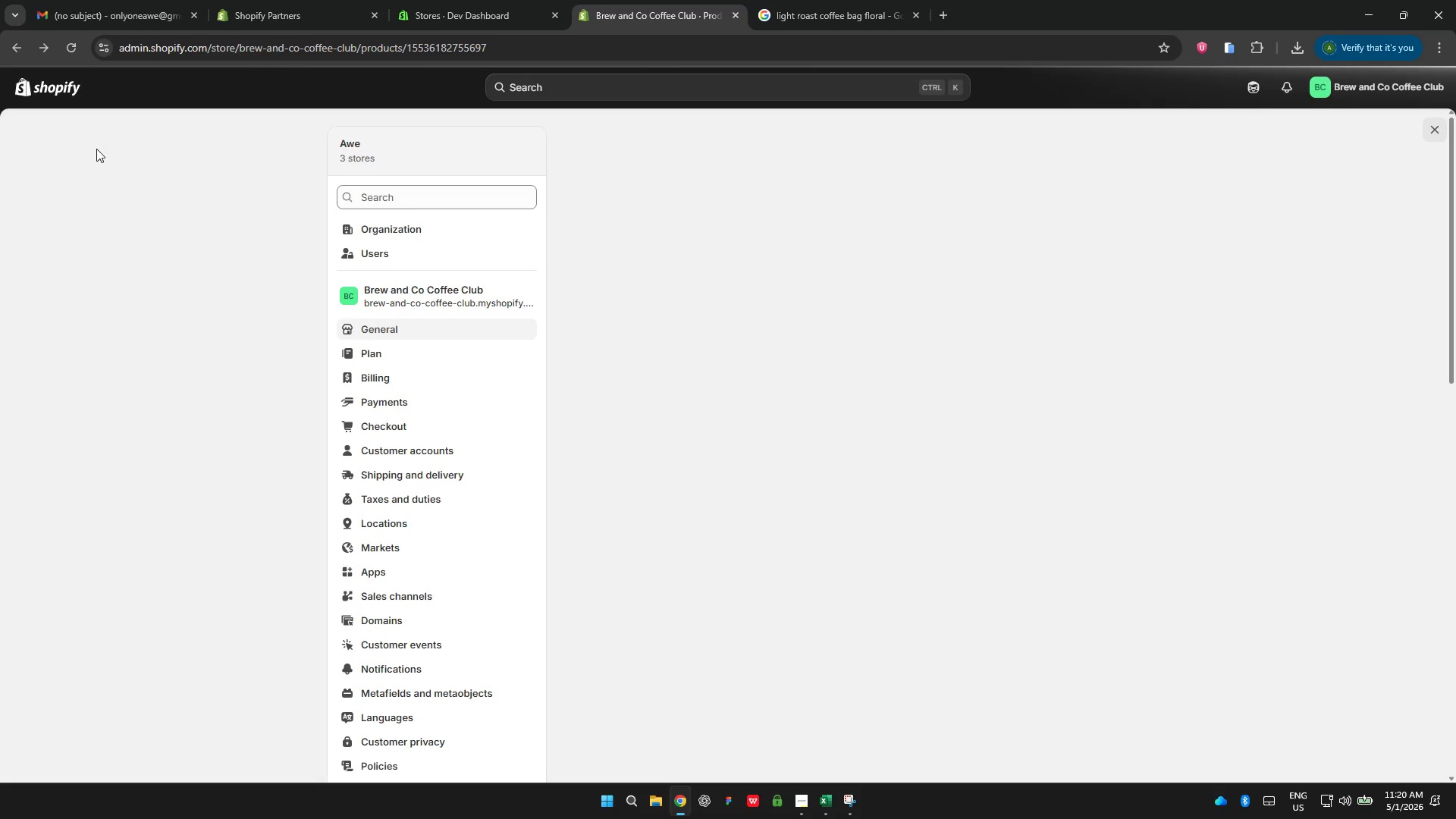 
mouse_move([125, 180])
 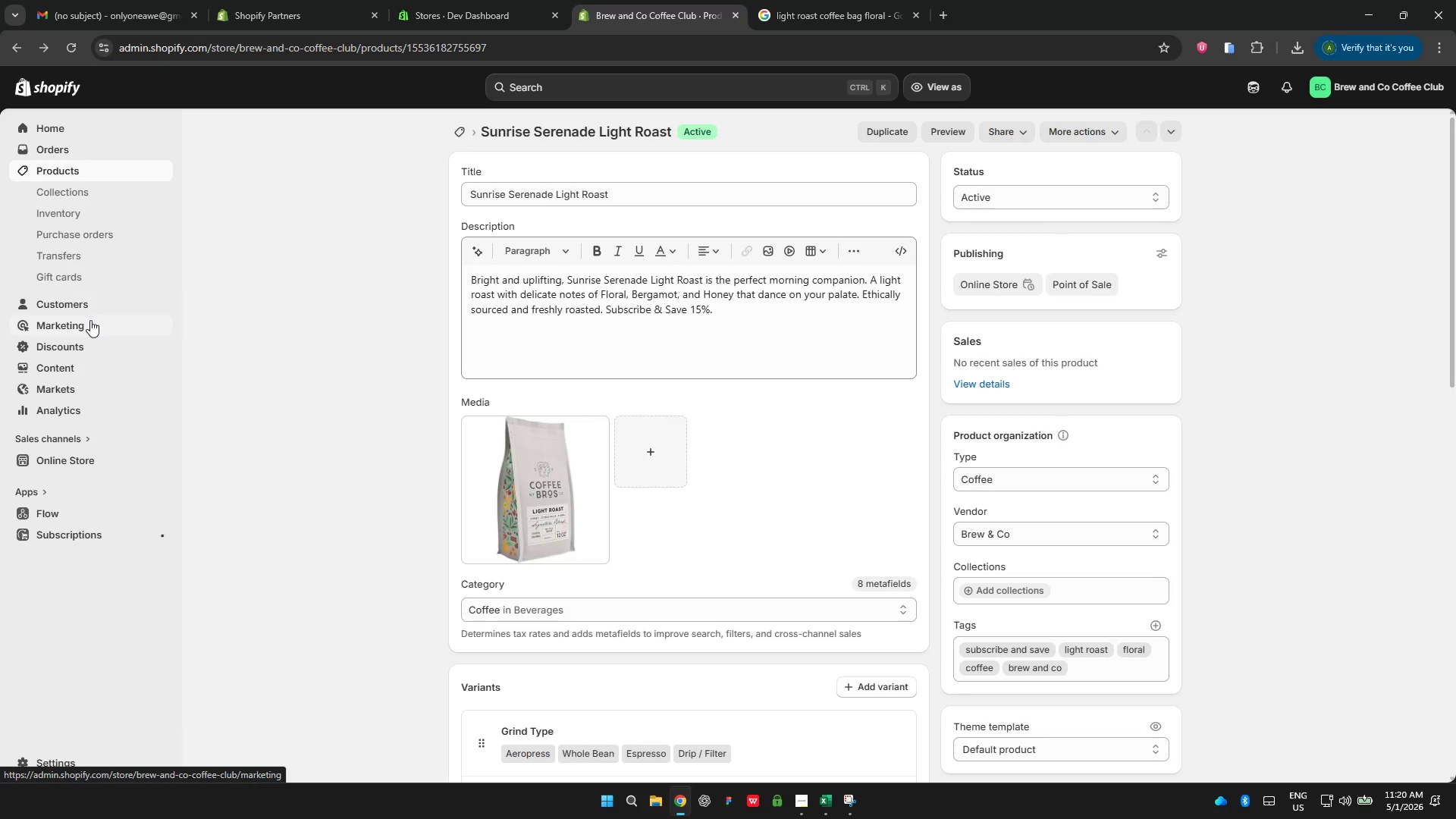 
wait(12.77)
 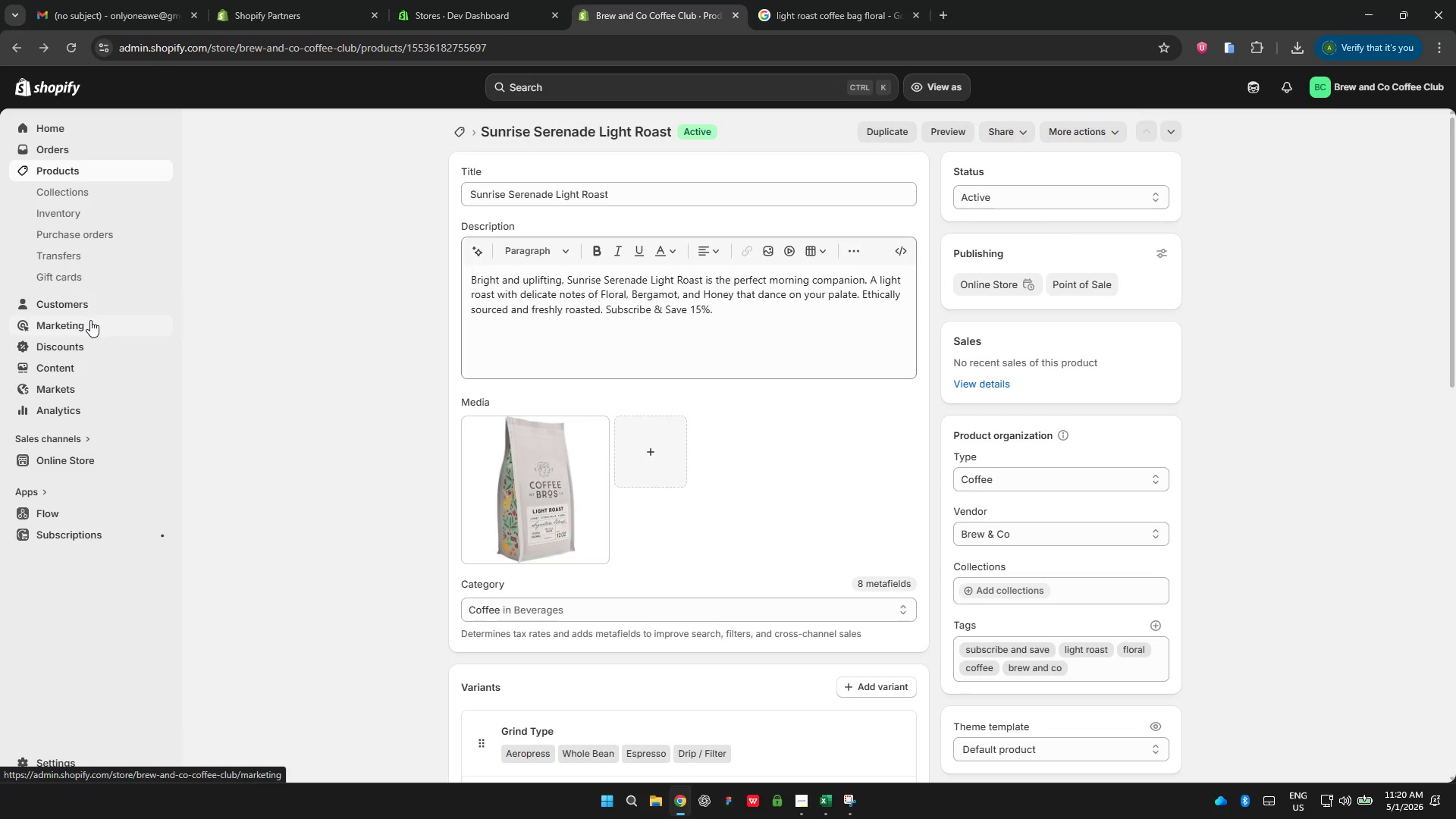 
right_click([77, 453])
 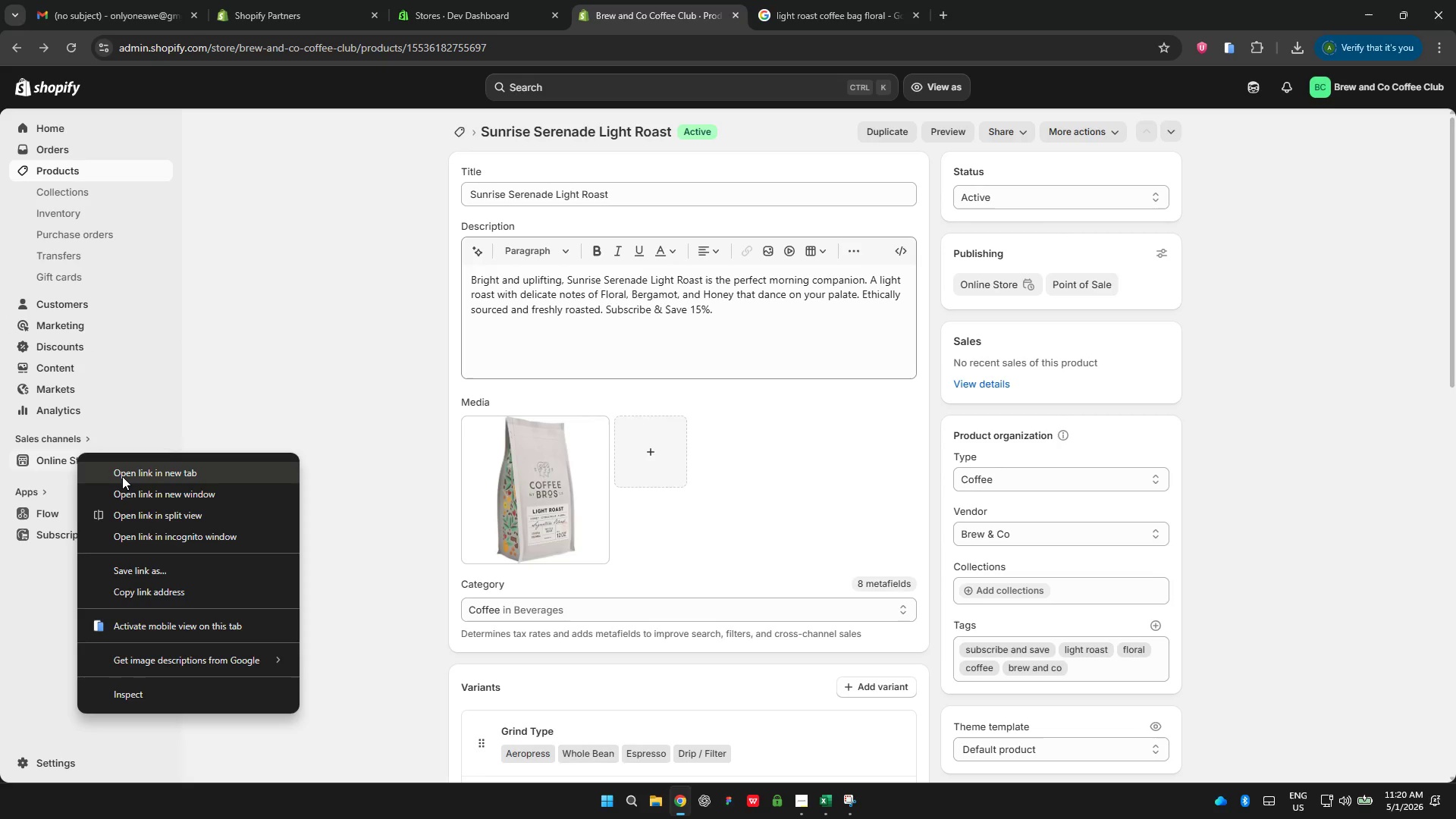 
left_click([122, 476])
 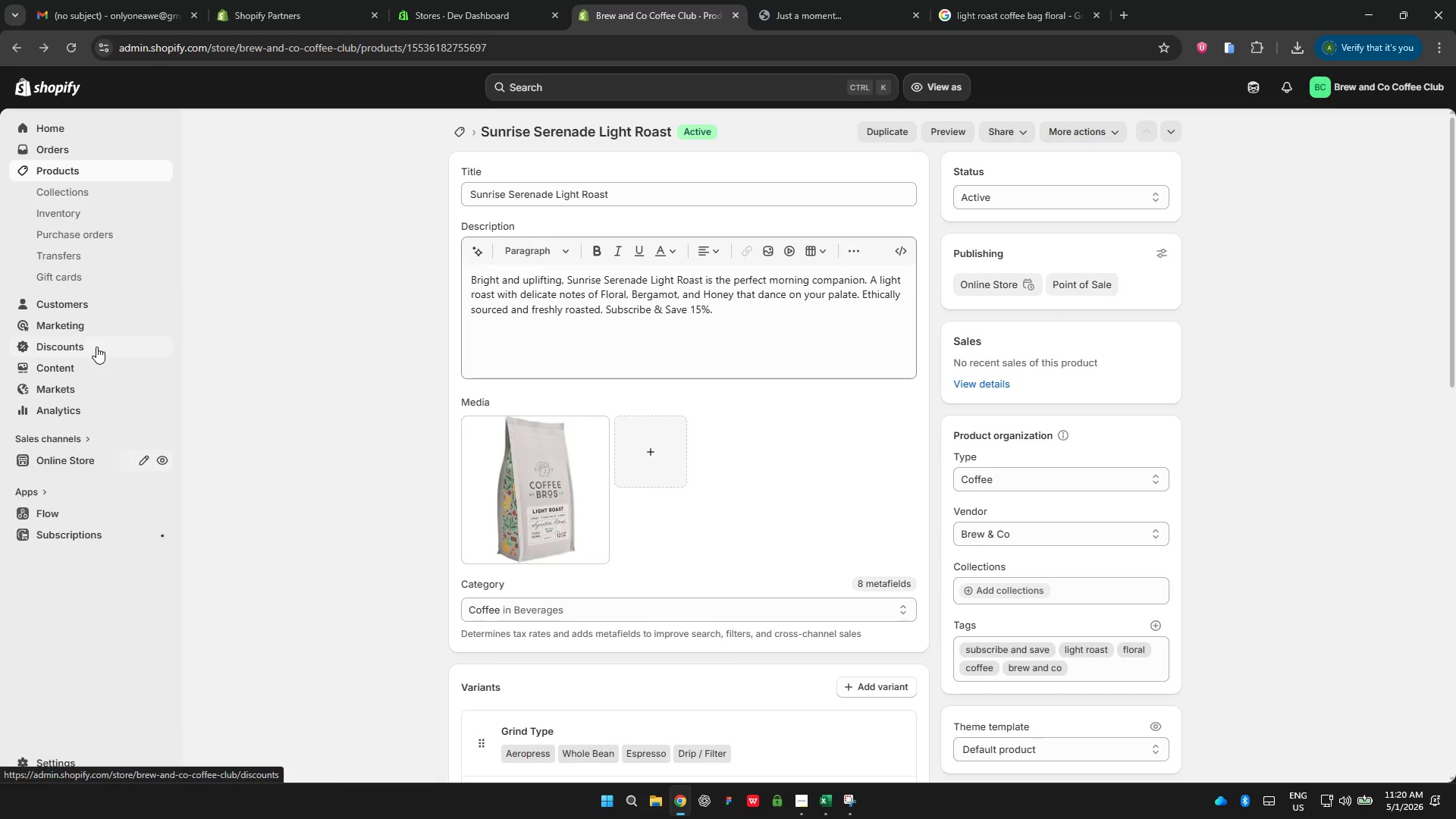 
wait(7.72)
 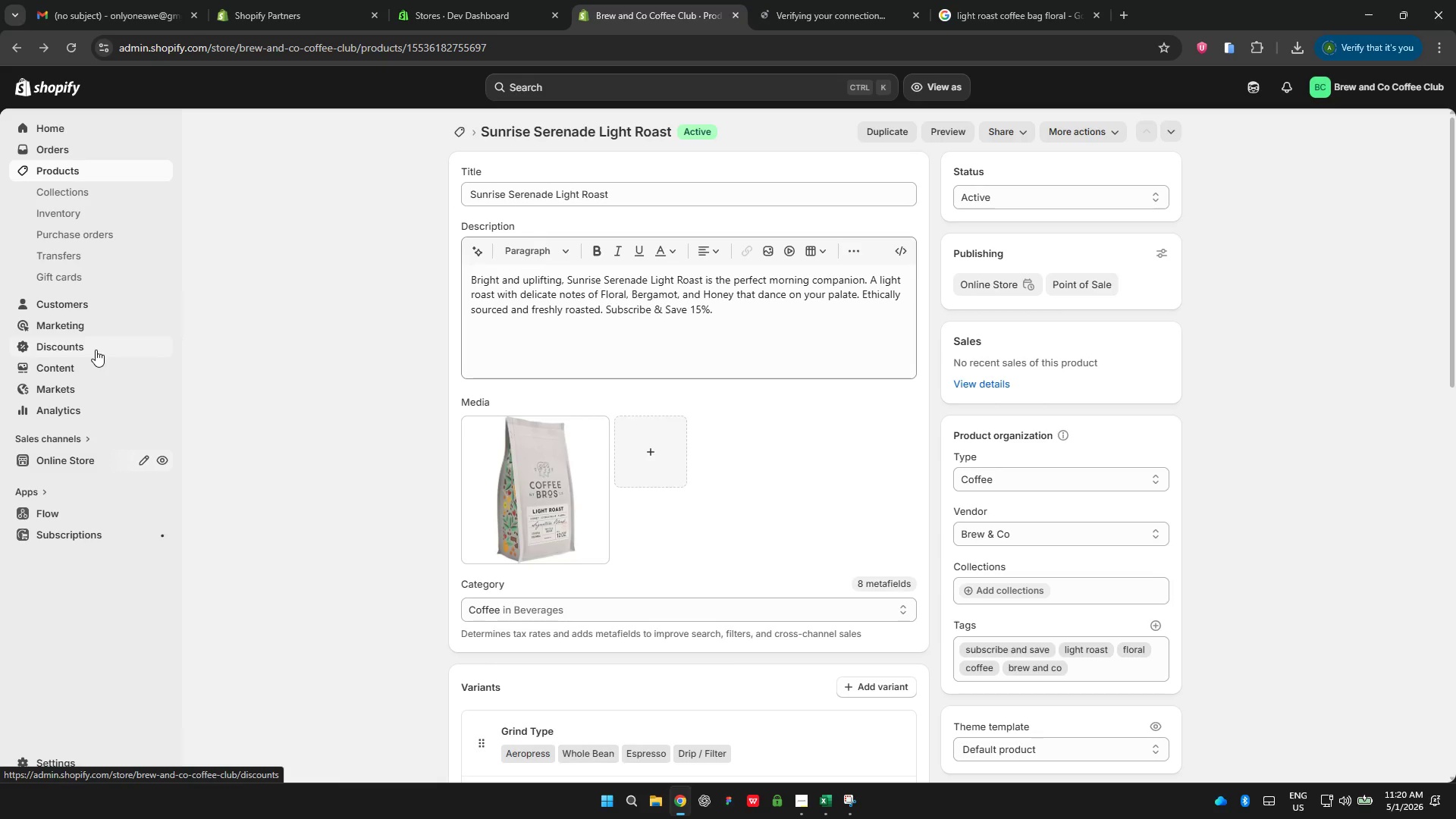 
left_click([69, 170])
 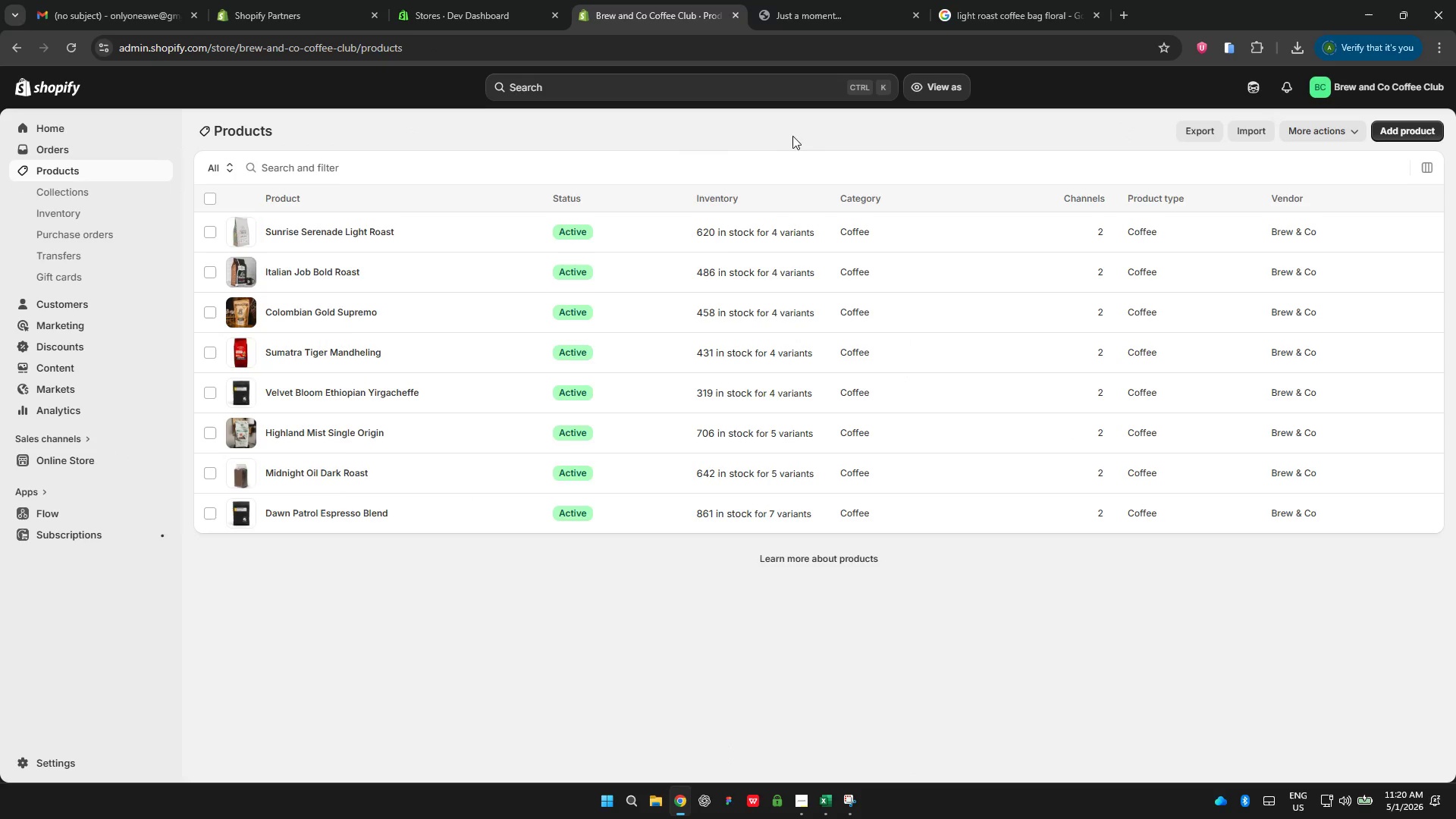 
left_click([1203, 134])
 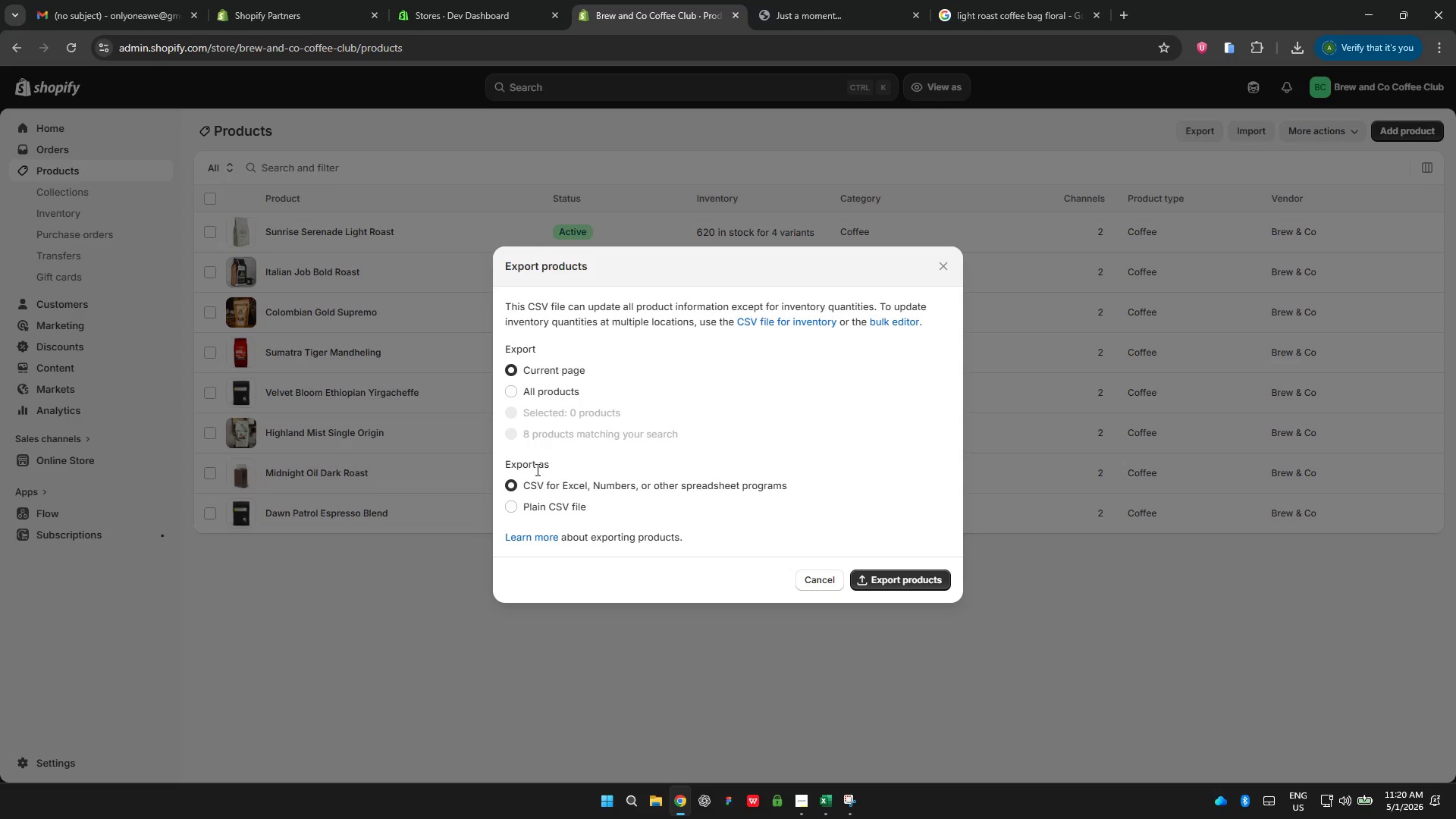 
left_click([539, 388])
 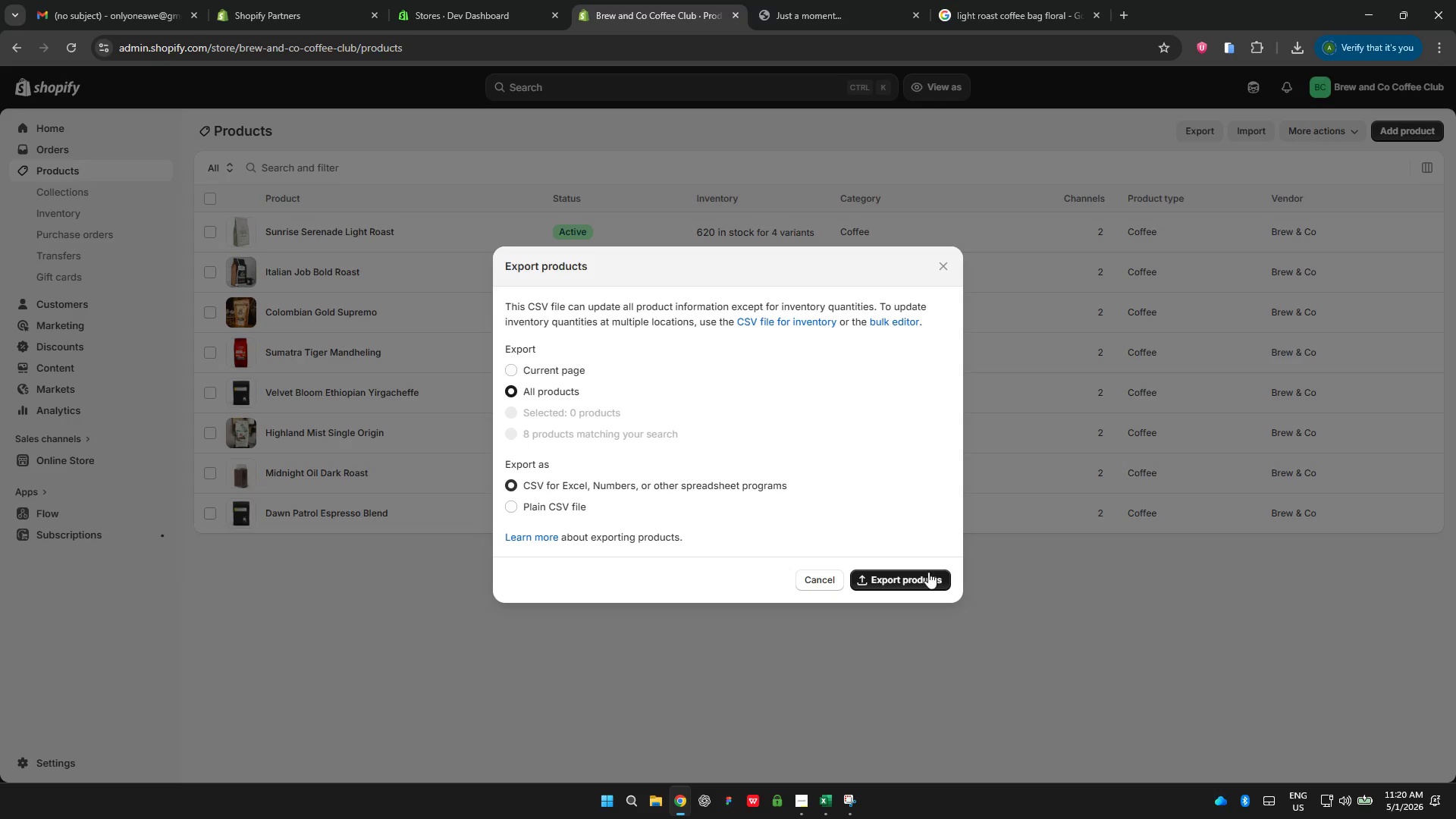 
left_click([918, 581])
 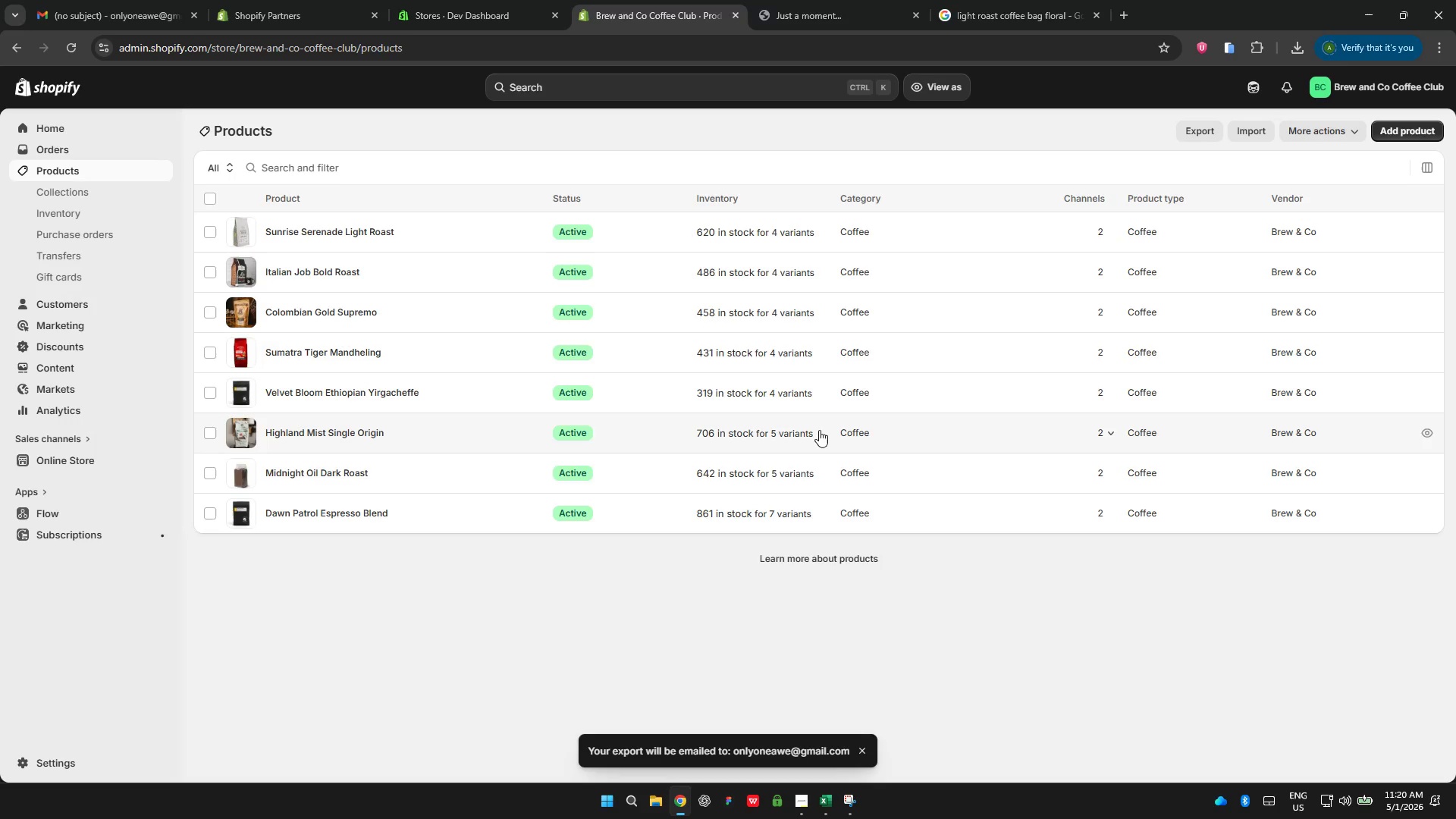 
left_click([827, 16])
 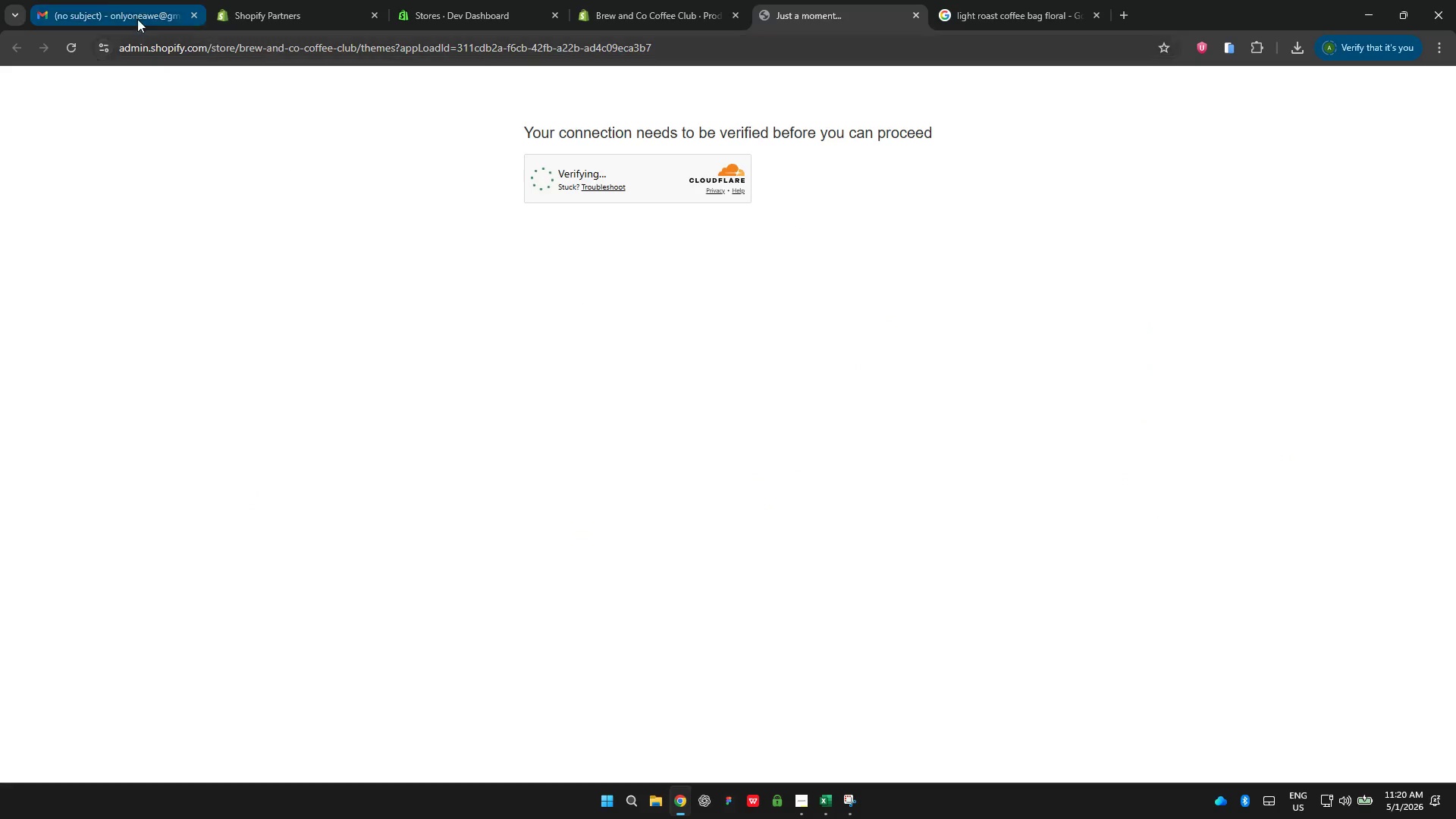 
left_click([92, 0])
 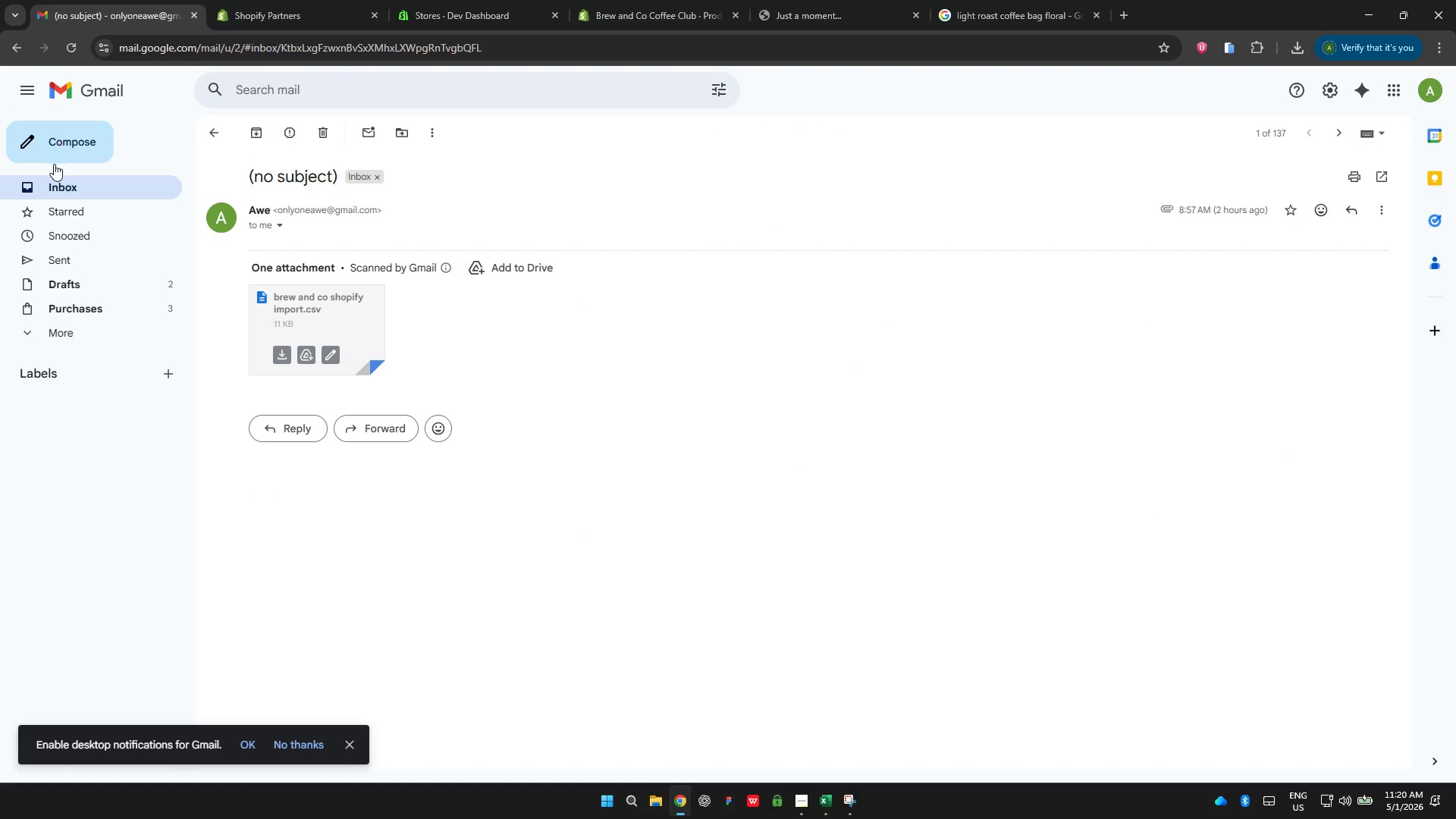 
left_click([58, 179])
 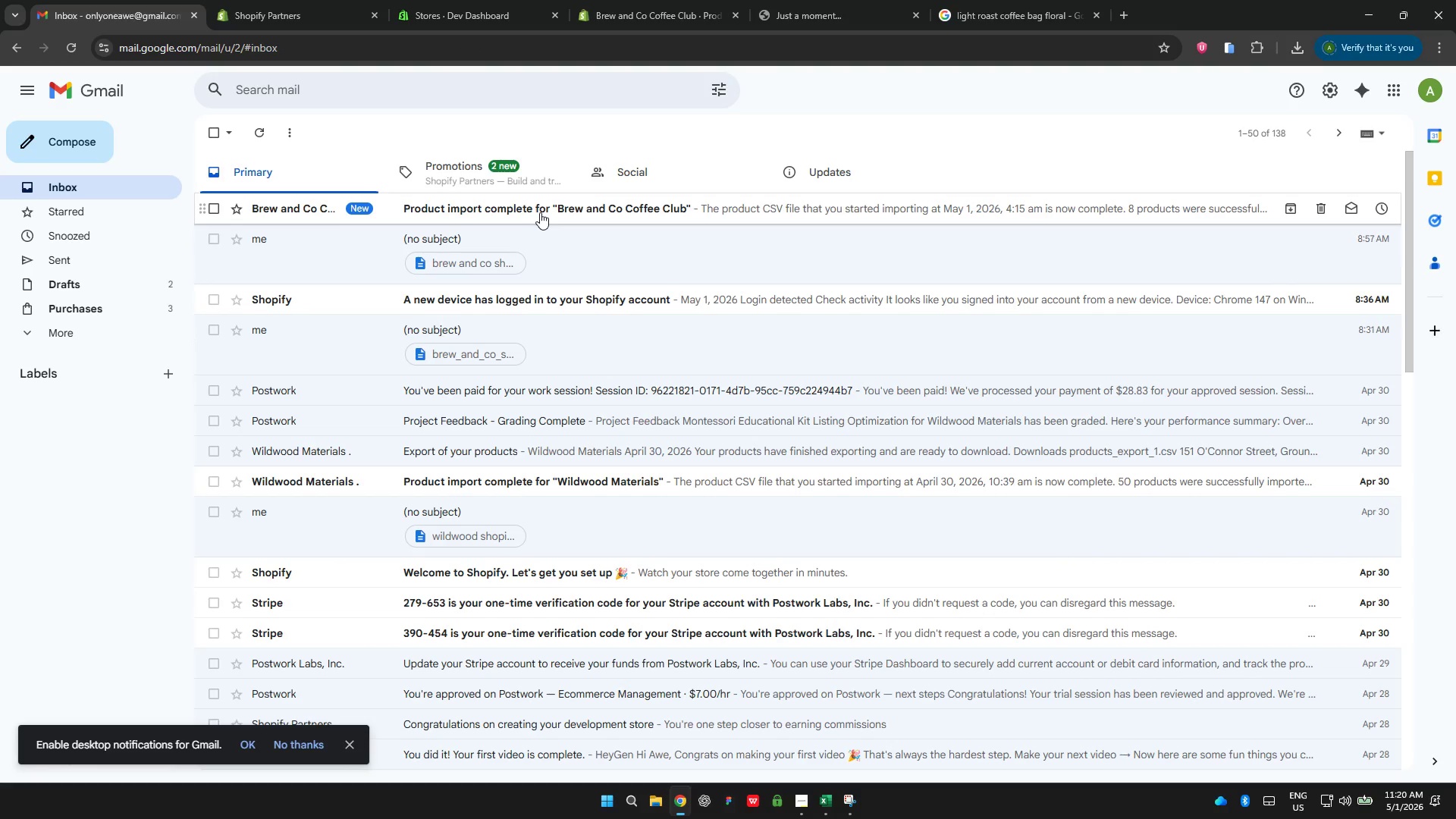 
left_click([540, 212])
 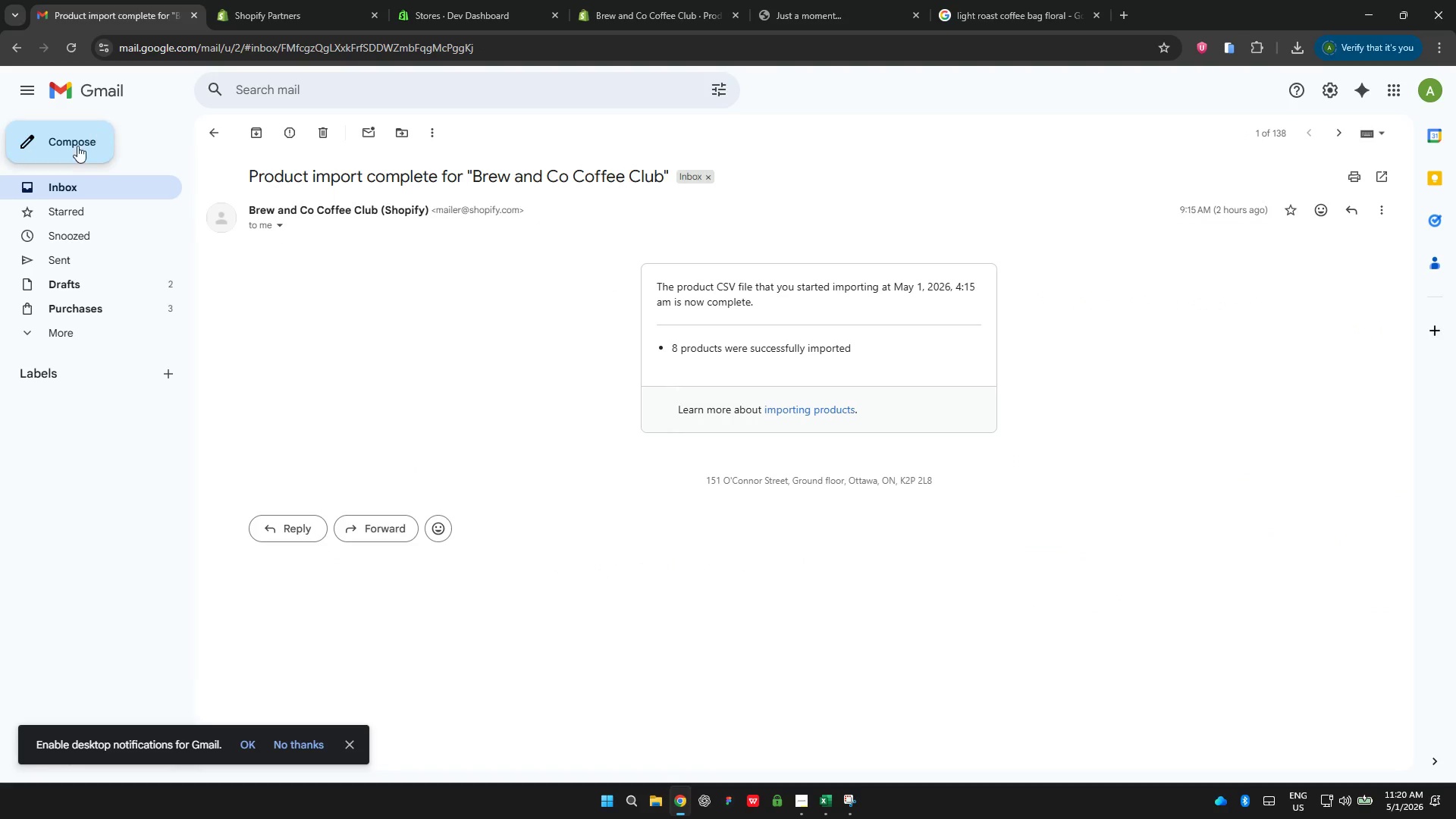 
left_click([74, 187])
 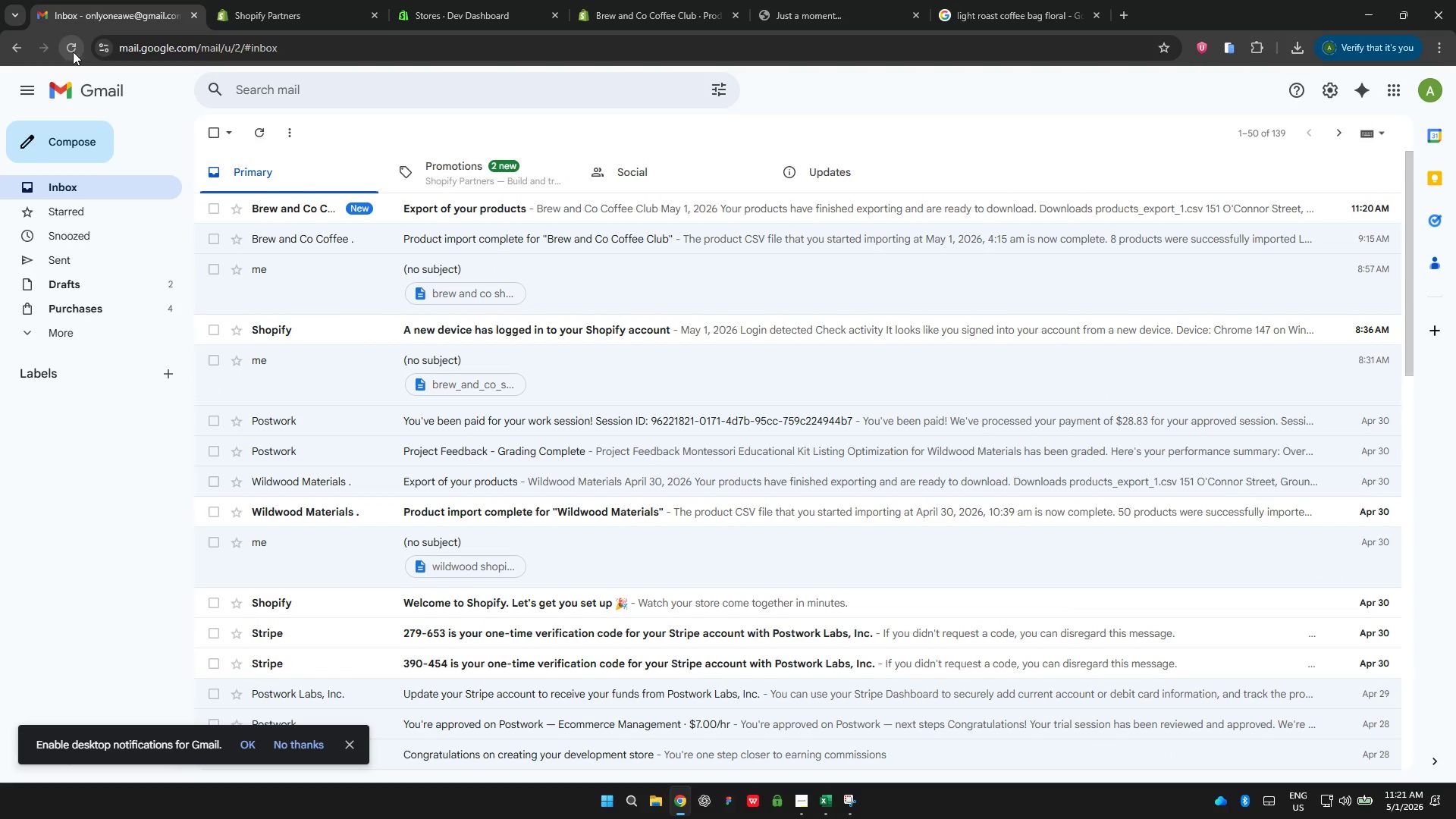 
left_click([435, 211])
 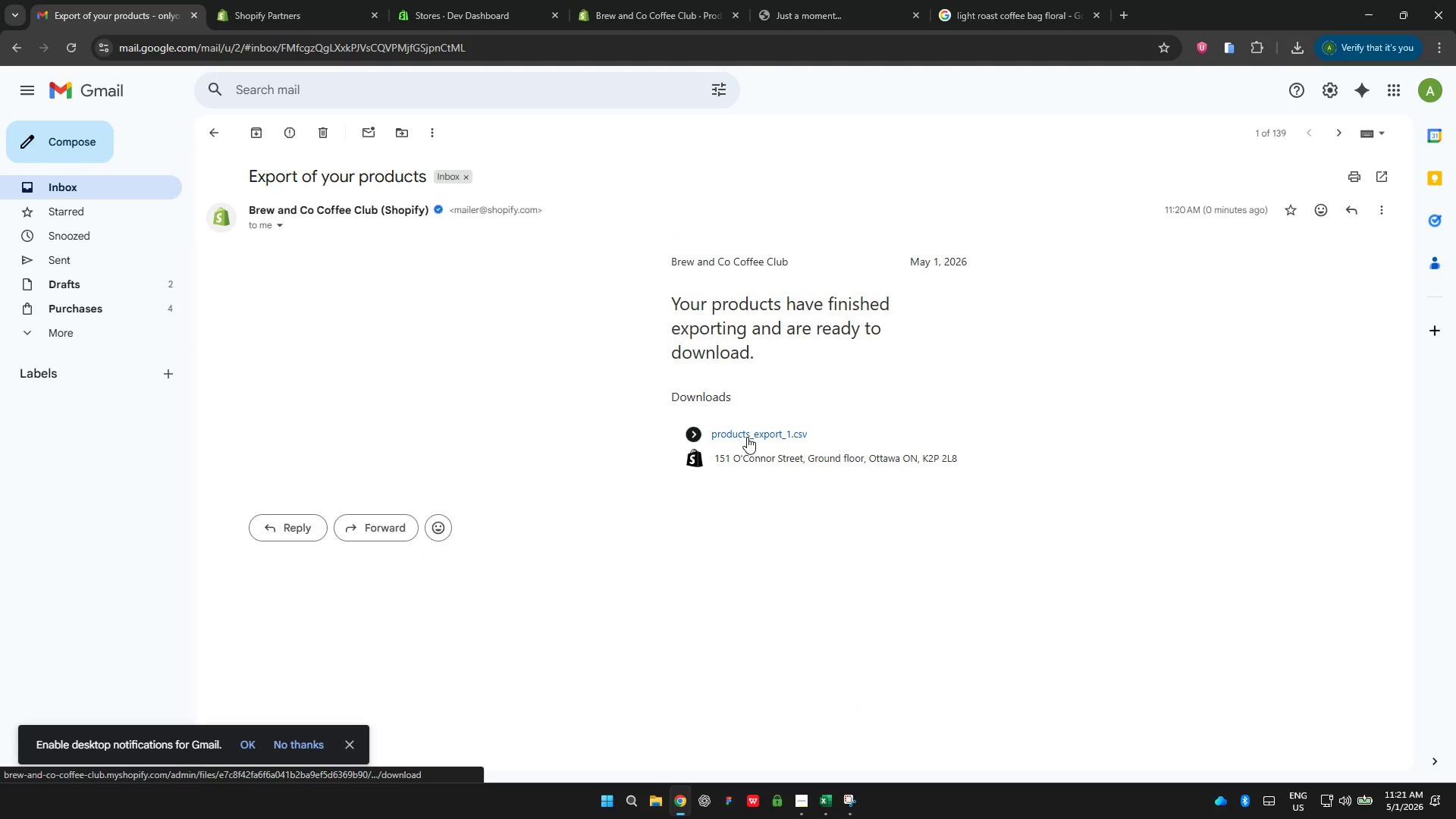 
left_click([749, 431])
 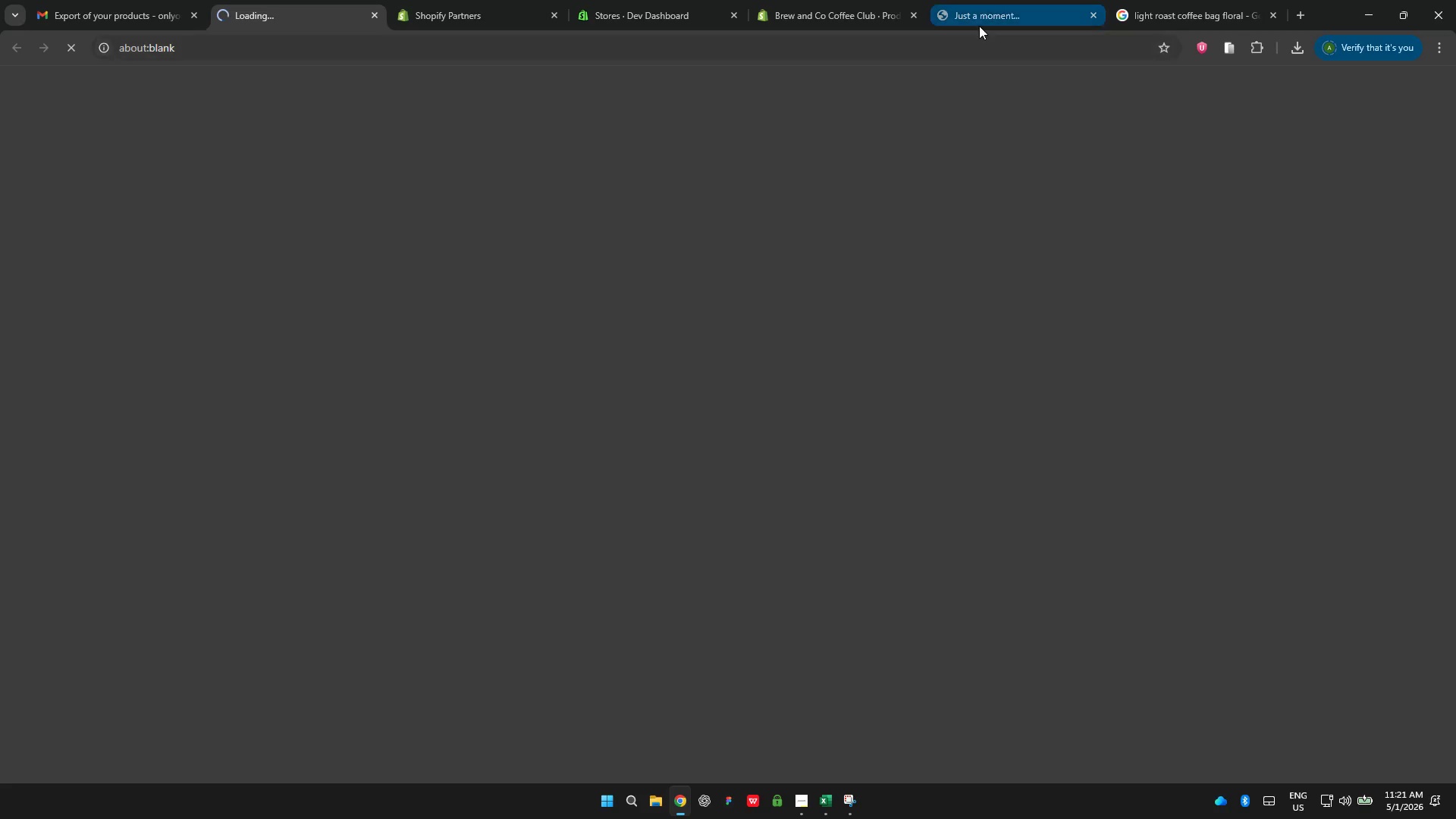 
left_click([979, 14])
 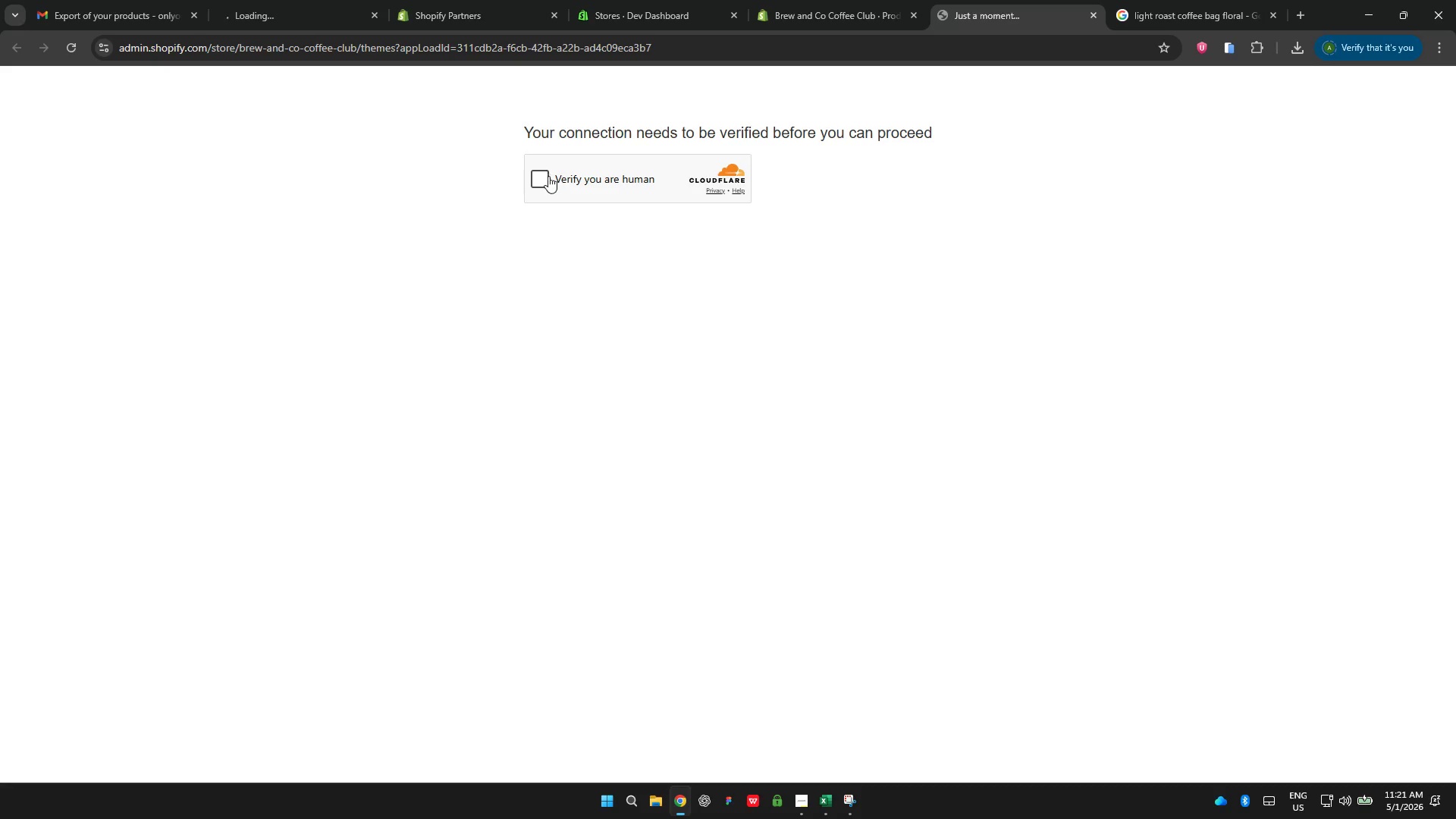 
left_click([546, 179])
 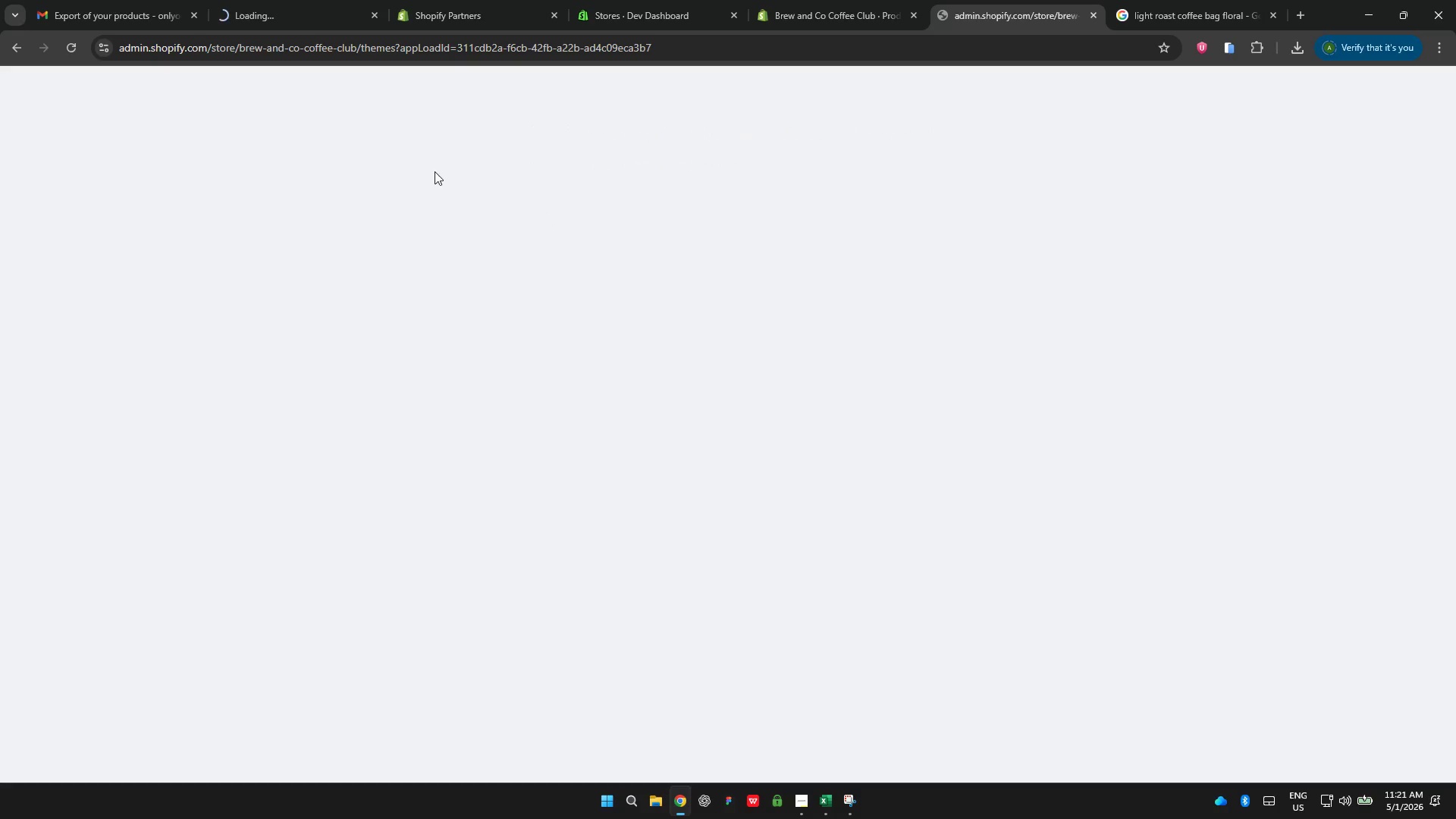 
wait(7.41)
 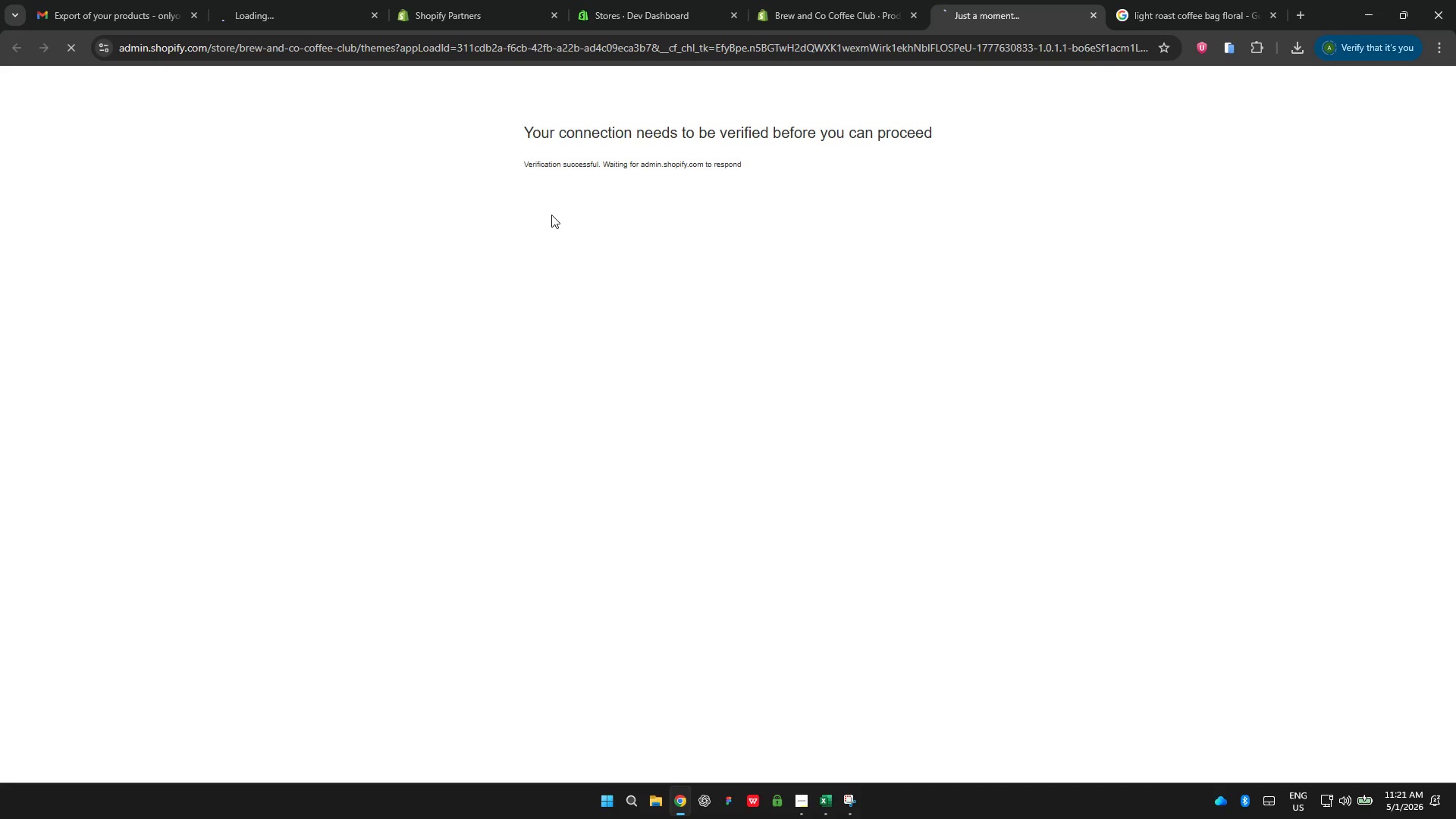 
left_click([274, 18])
 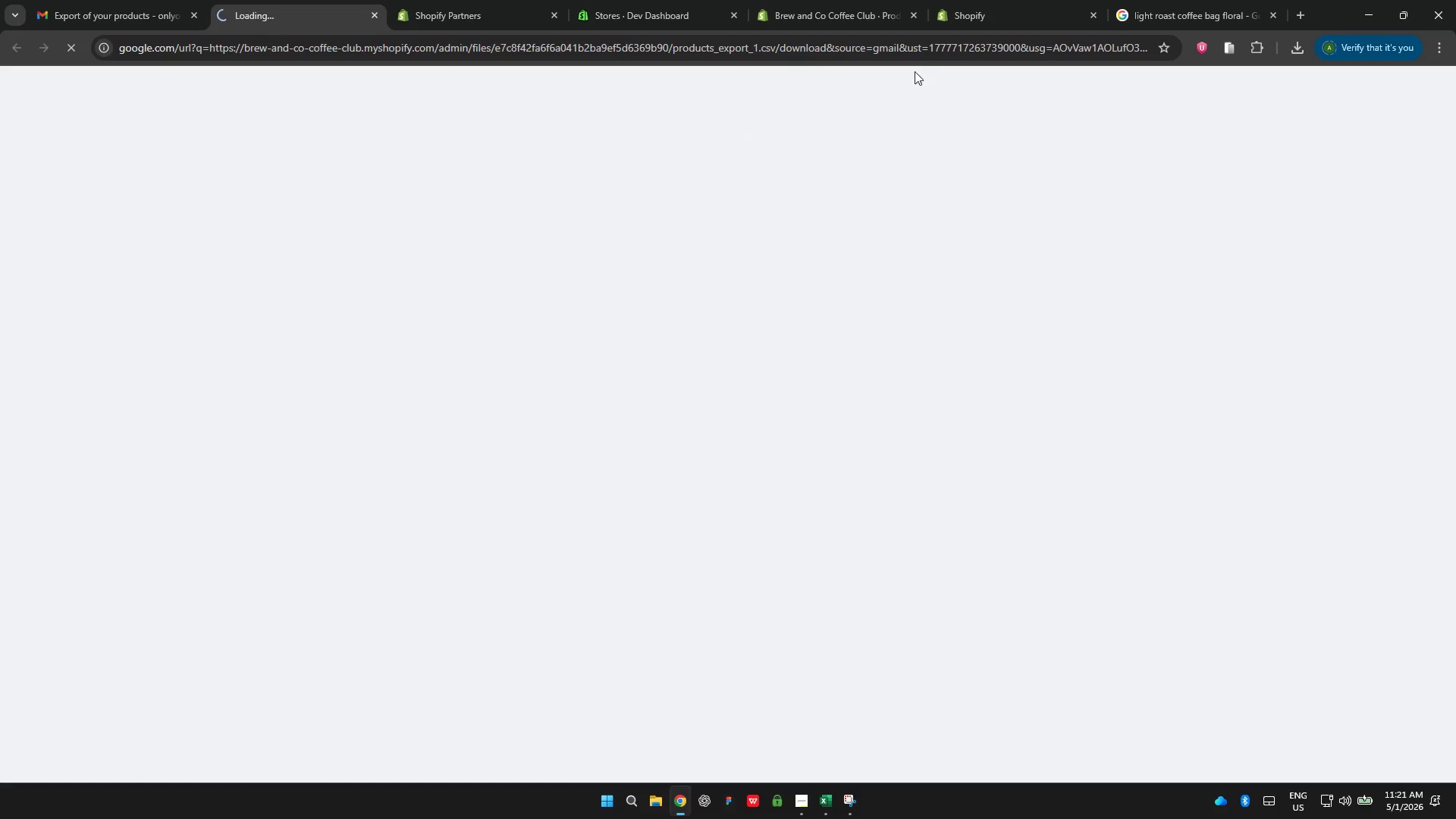 
left_click([961, 22])
 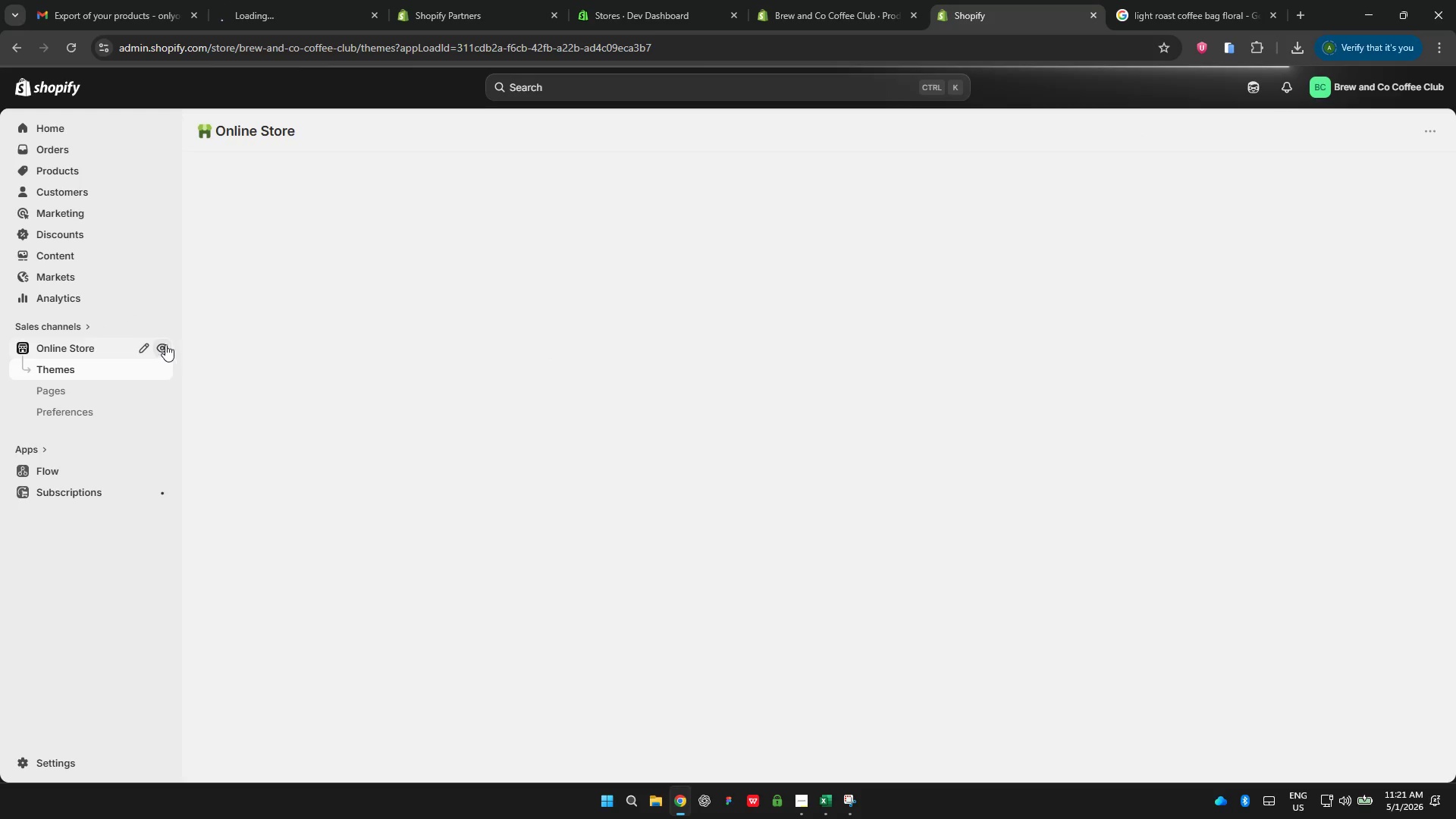 
left_click([287, 13])
 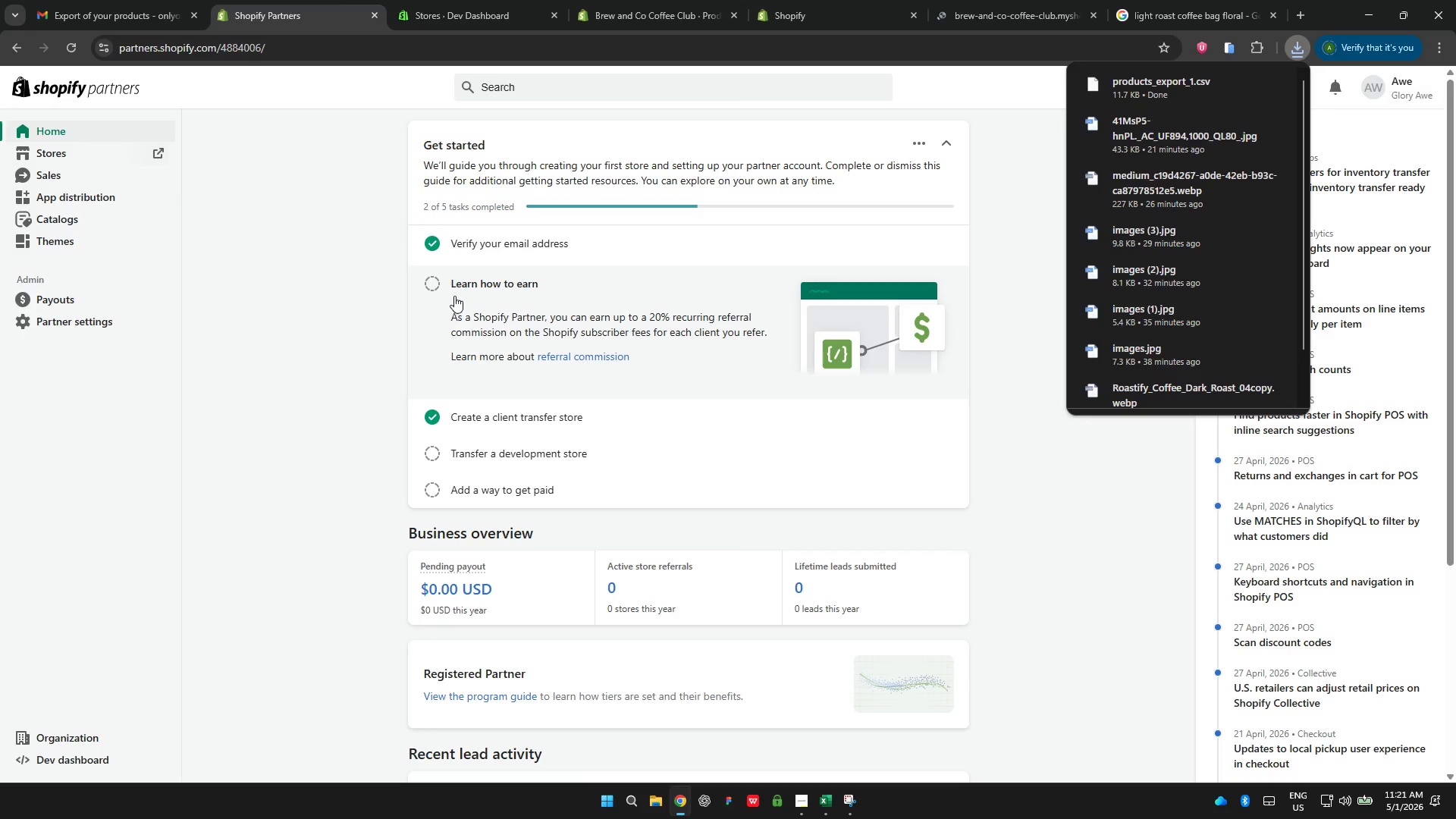 
wait(5.23)
 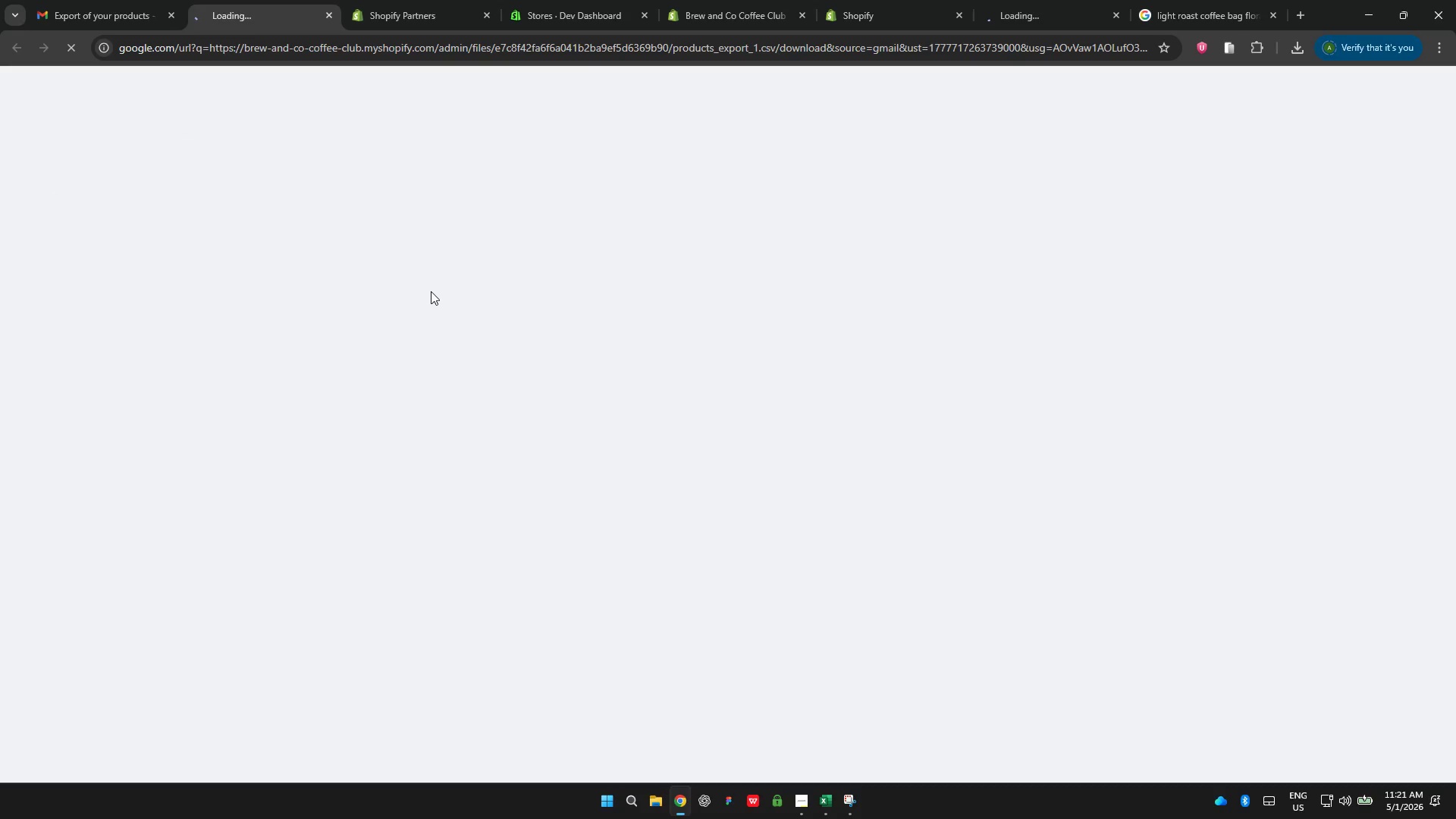 
left_click([995, 14])
 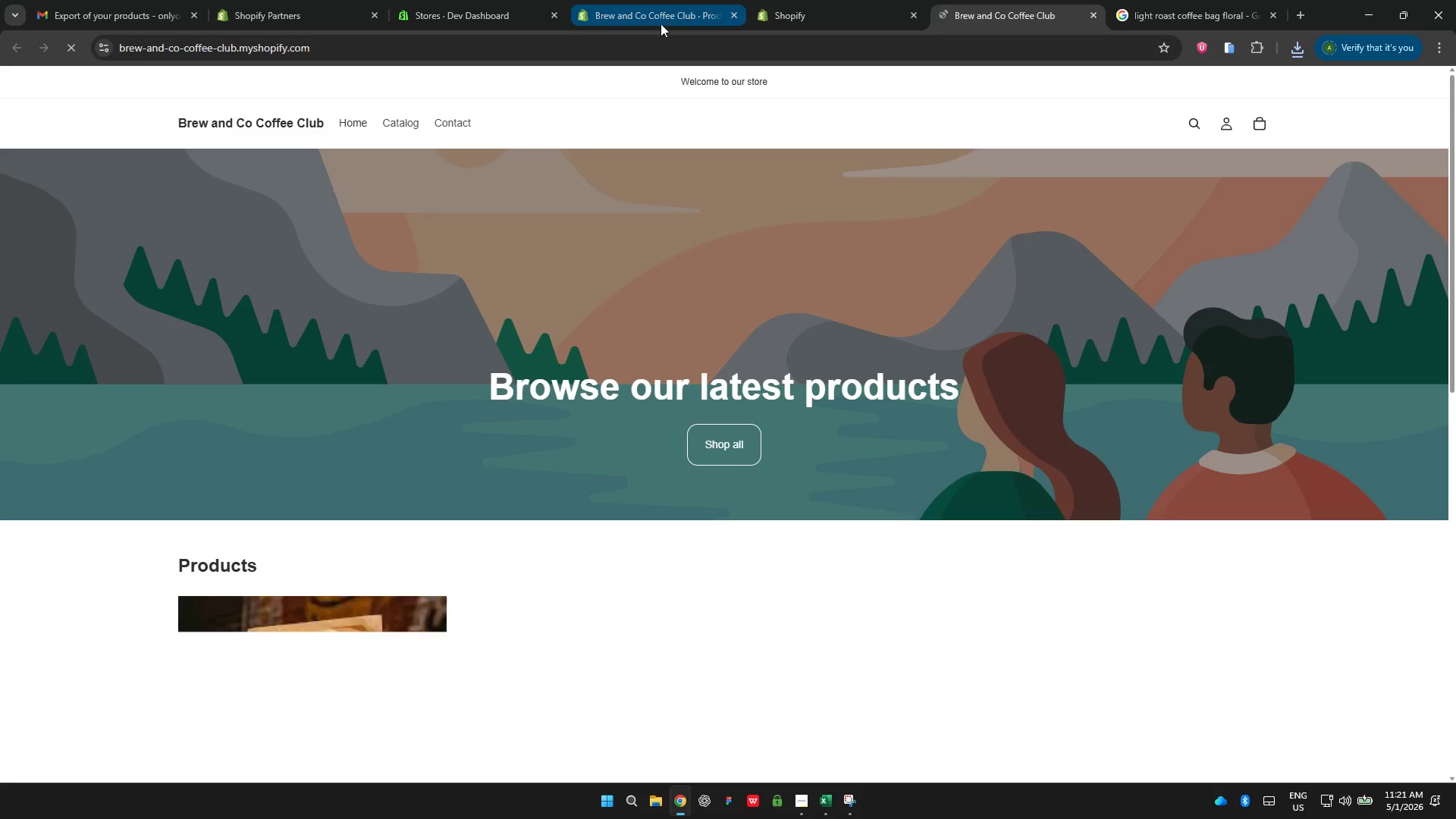 
left_click([639, 53])
 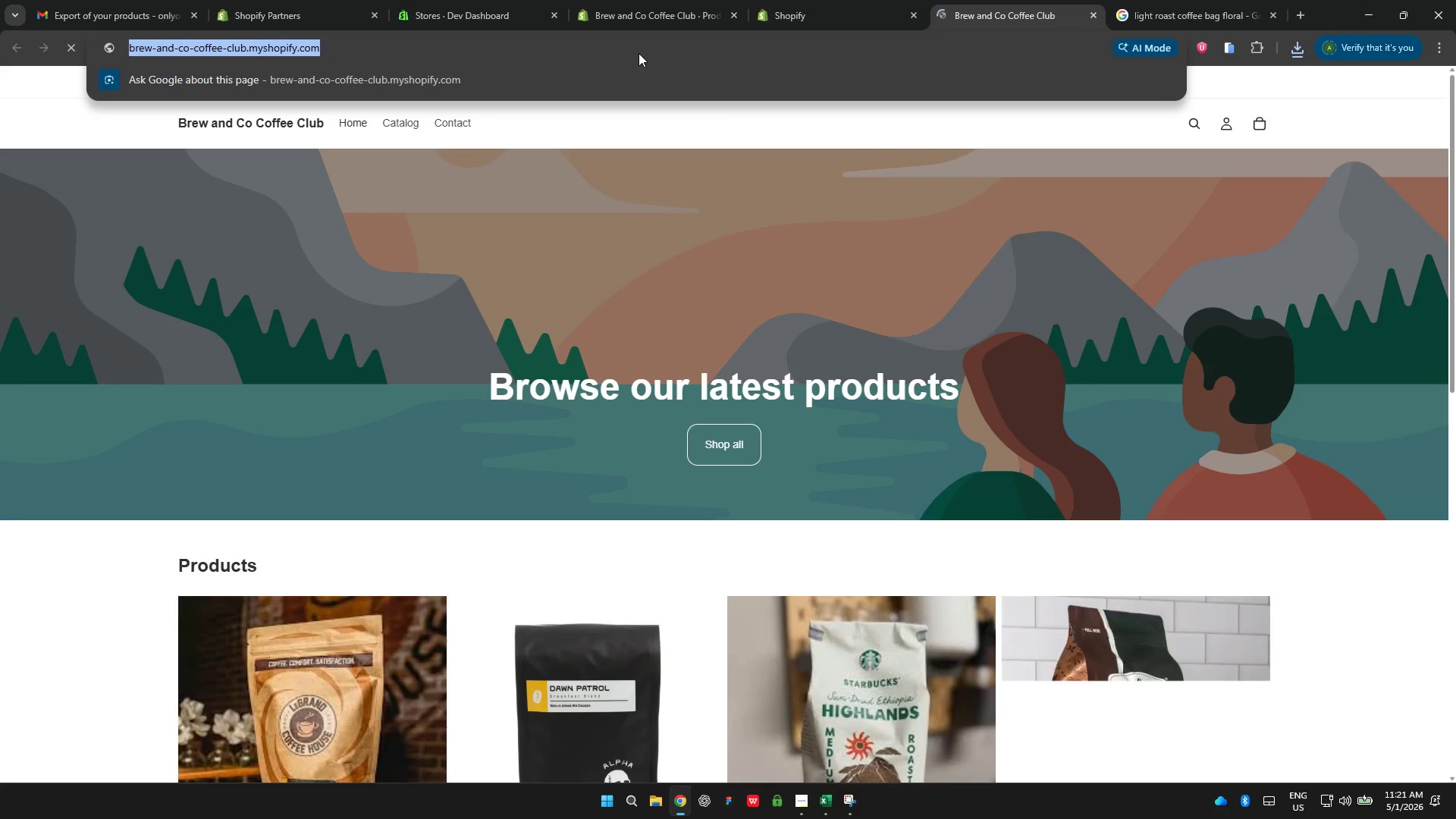 
key(Control+C)
 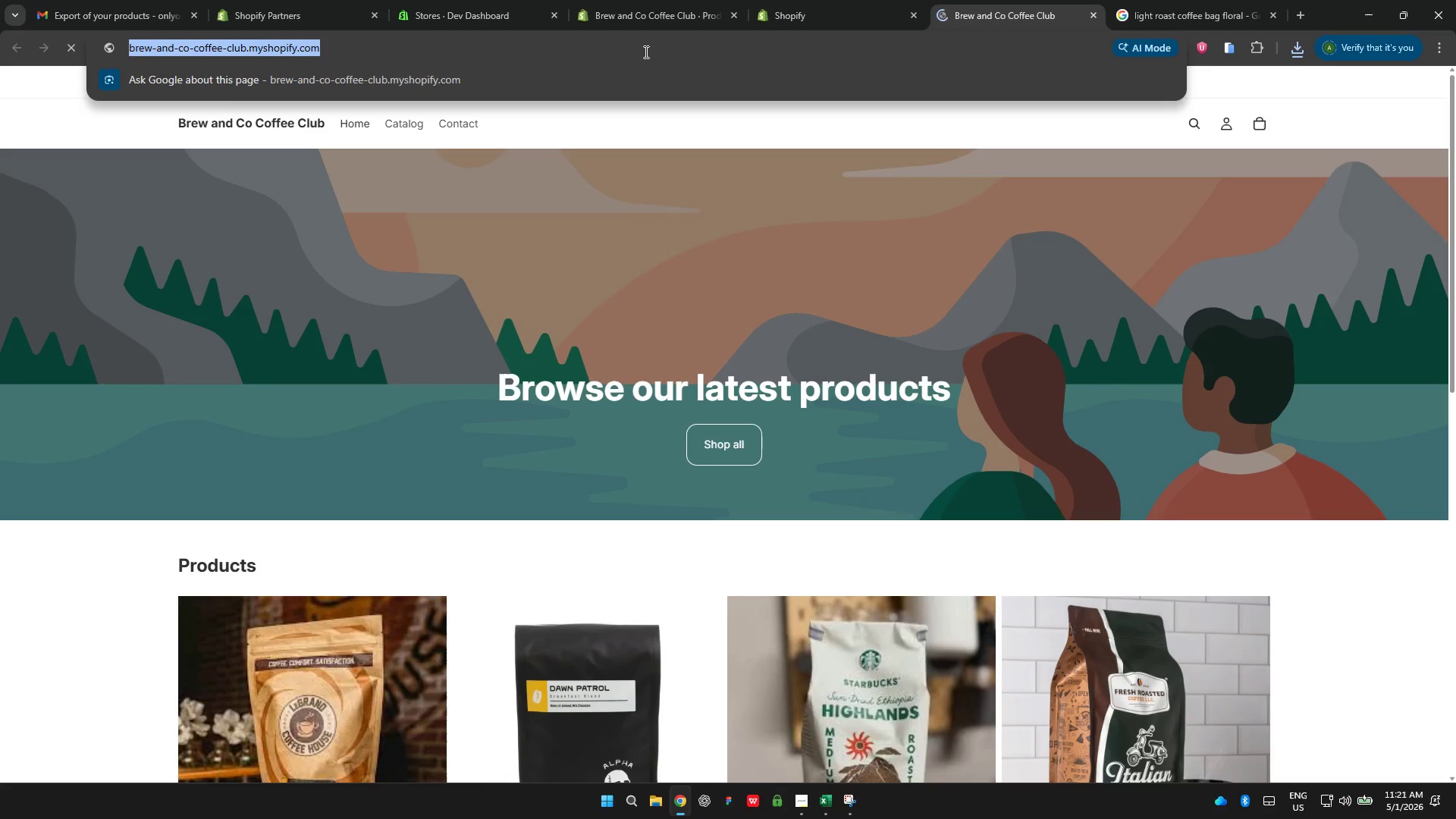 
wait(14.16)
 